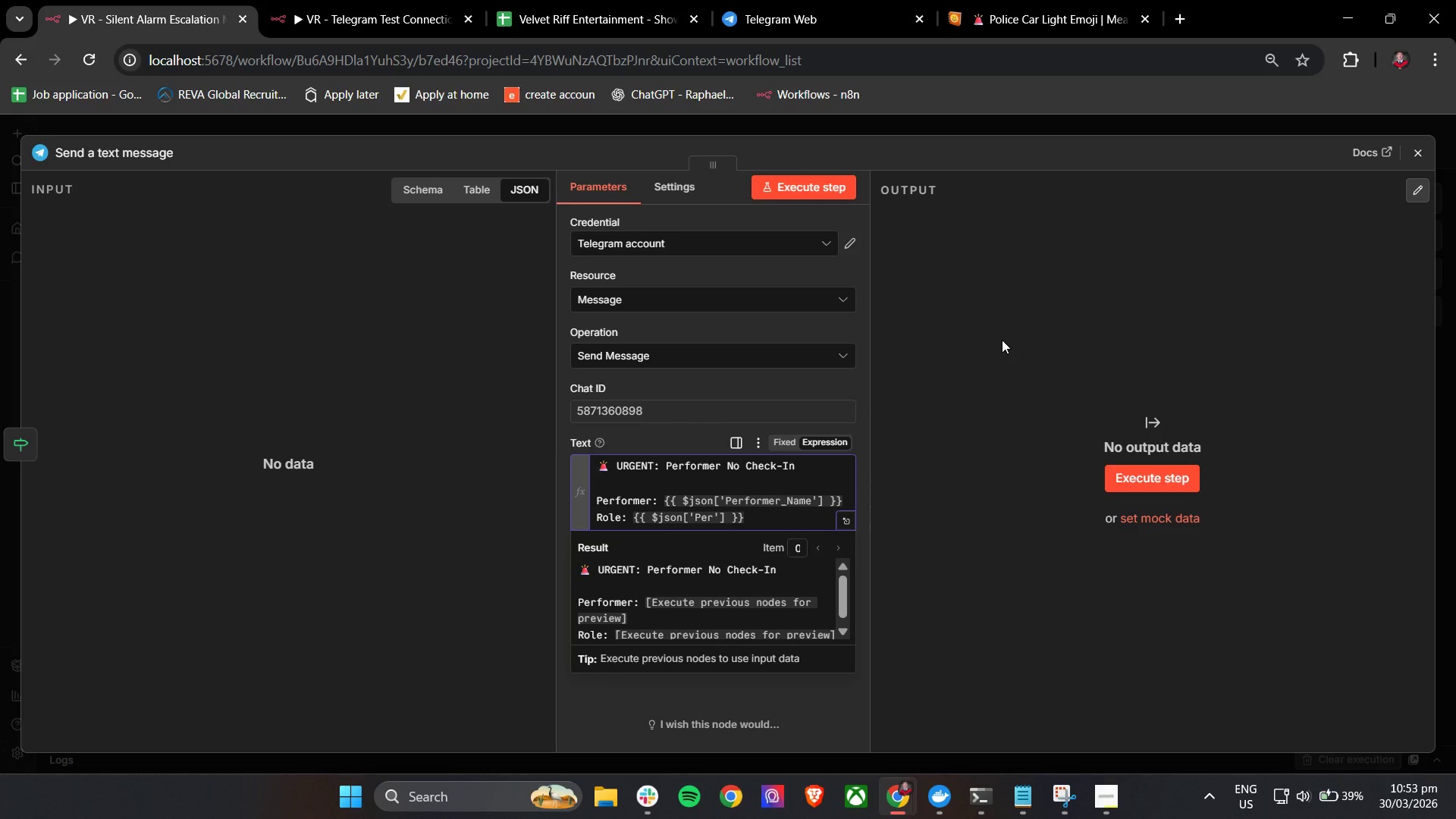 
type(former_Role)
 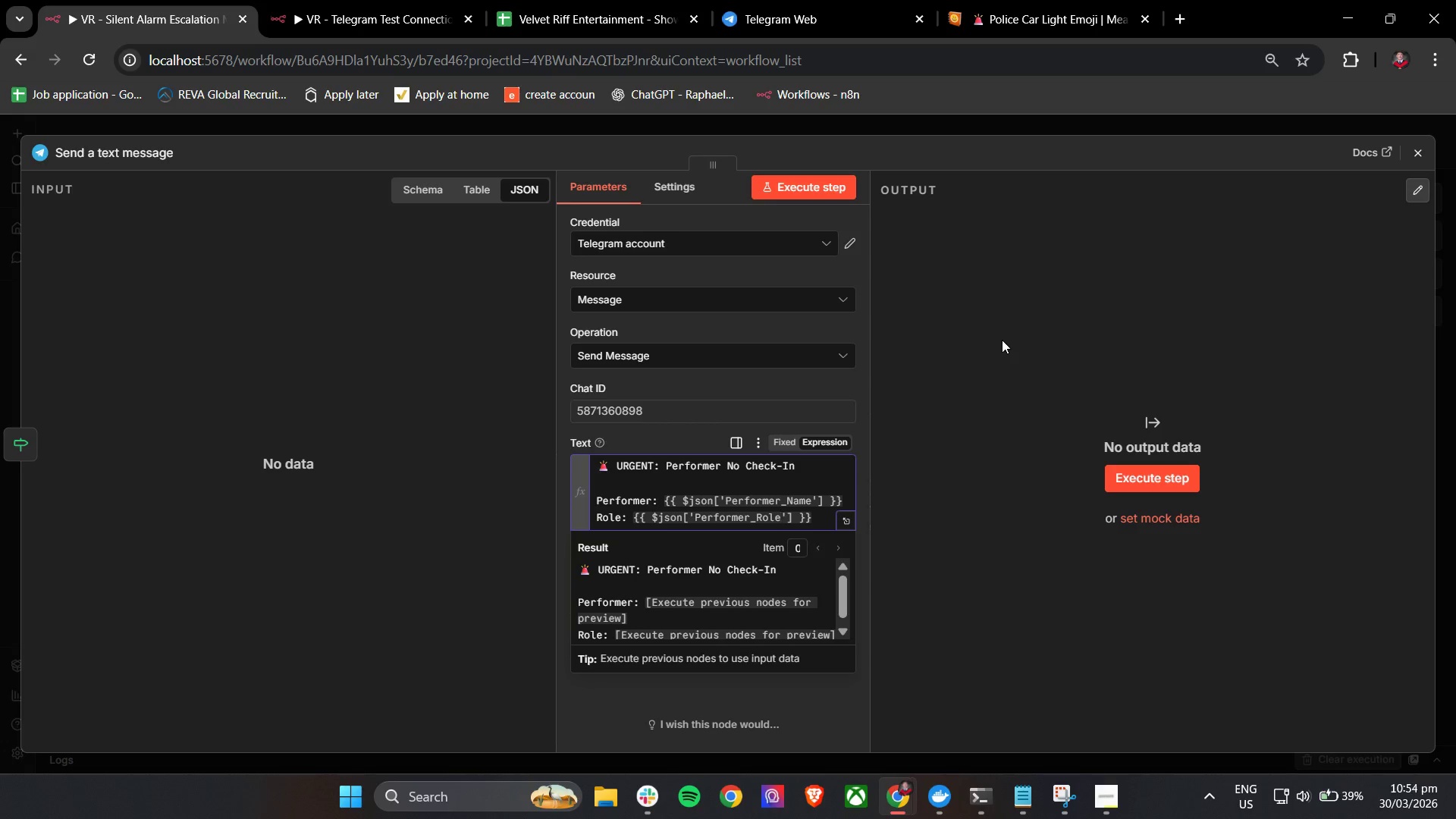 
key(ArrowRight)
 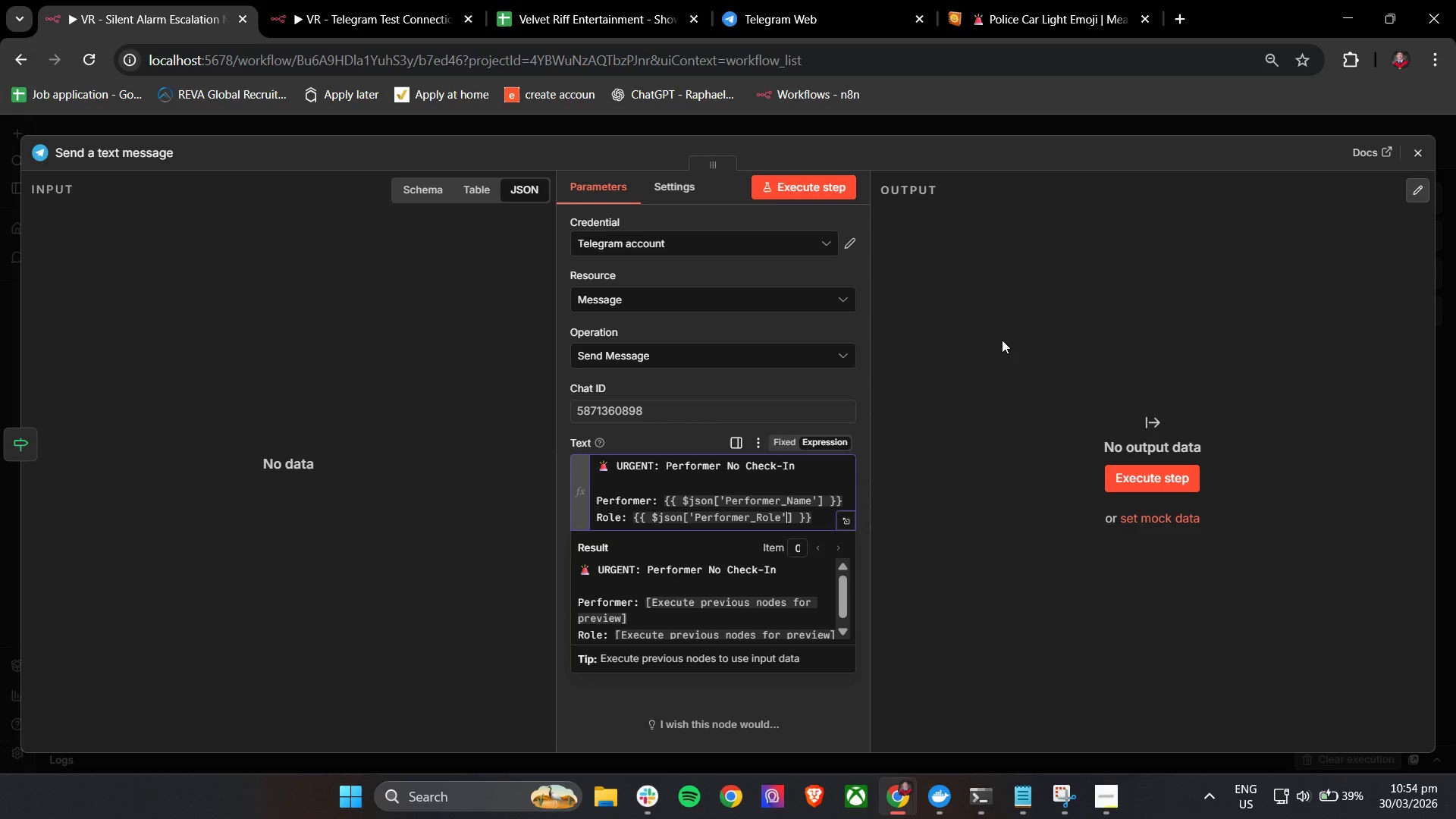 
key(ArrowRight)
 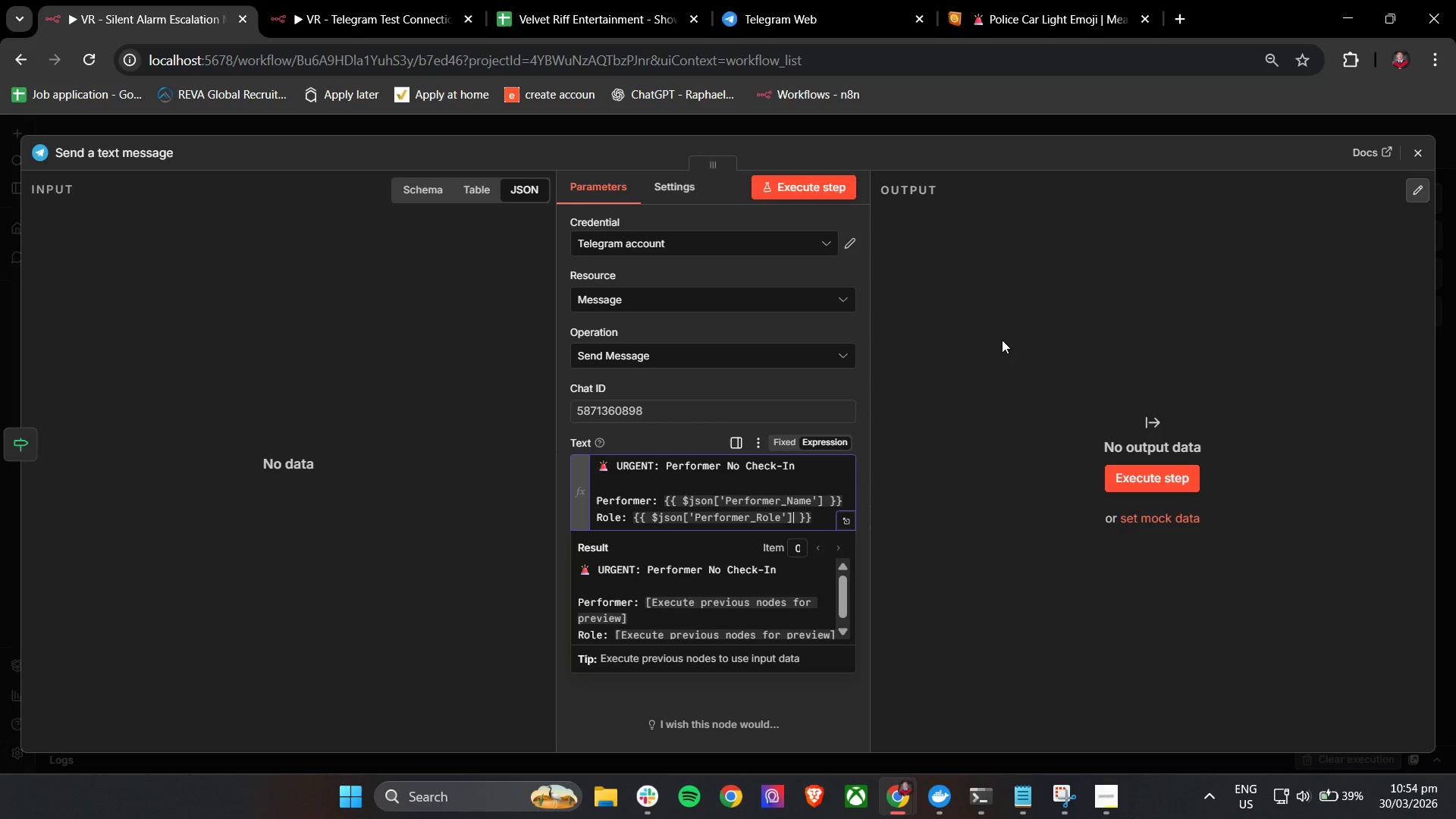 
key(ArrowRight)
 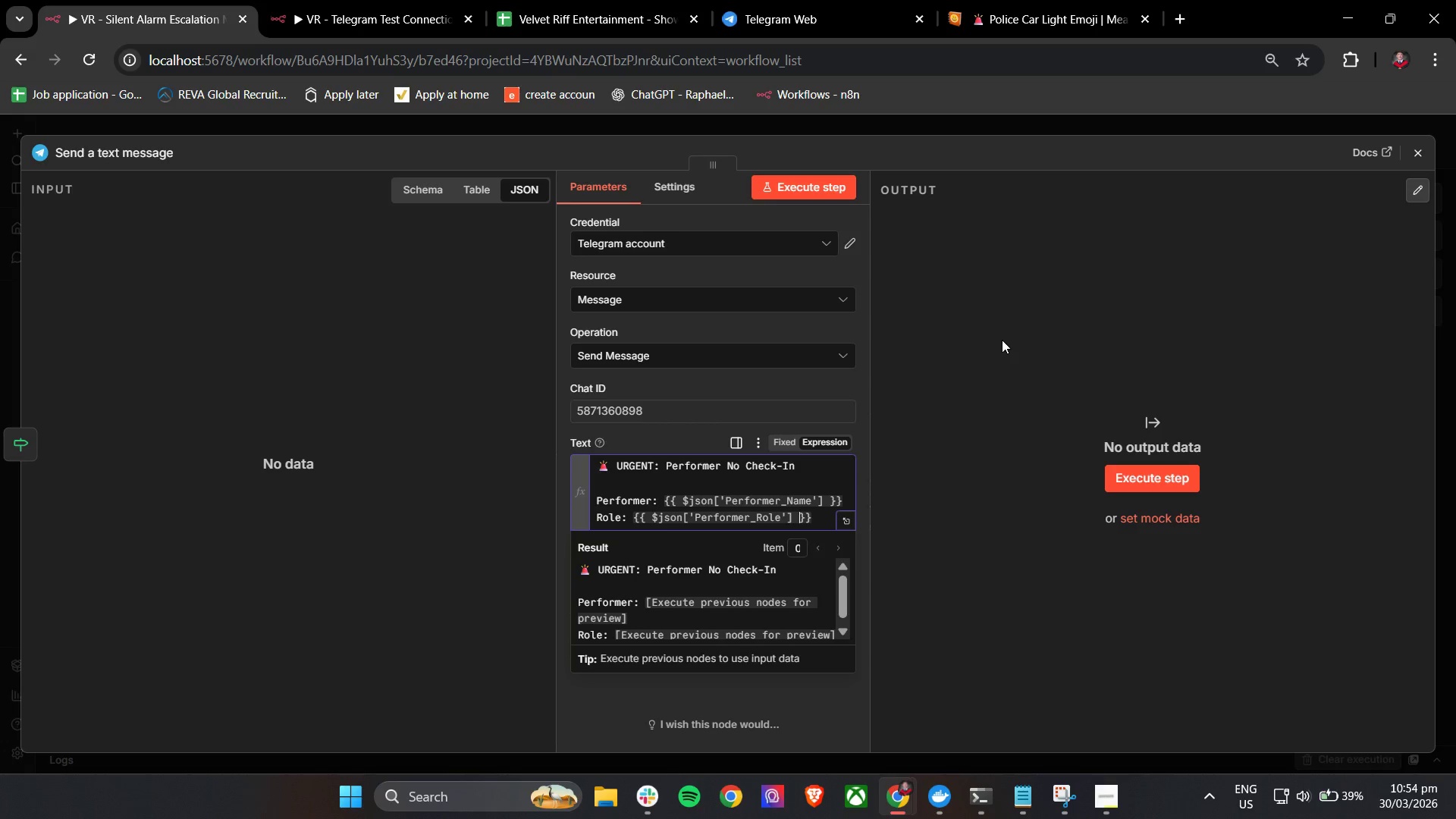 
key(ArrowRight)
 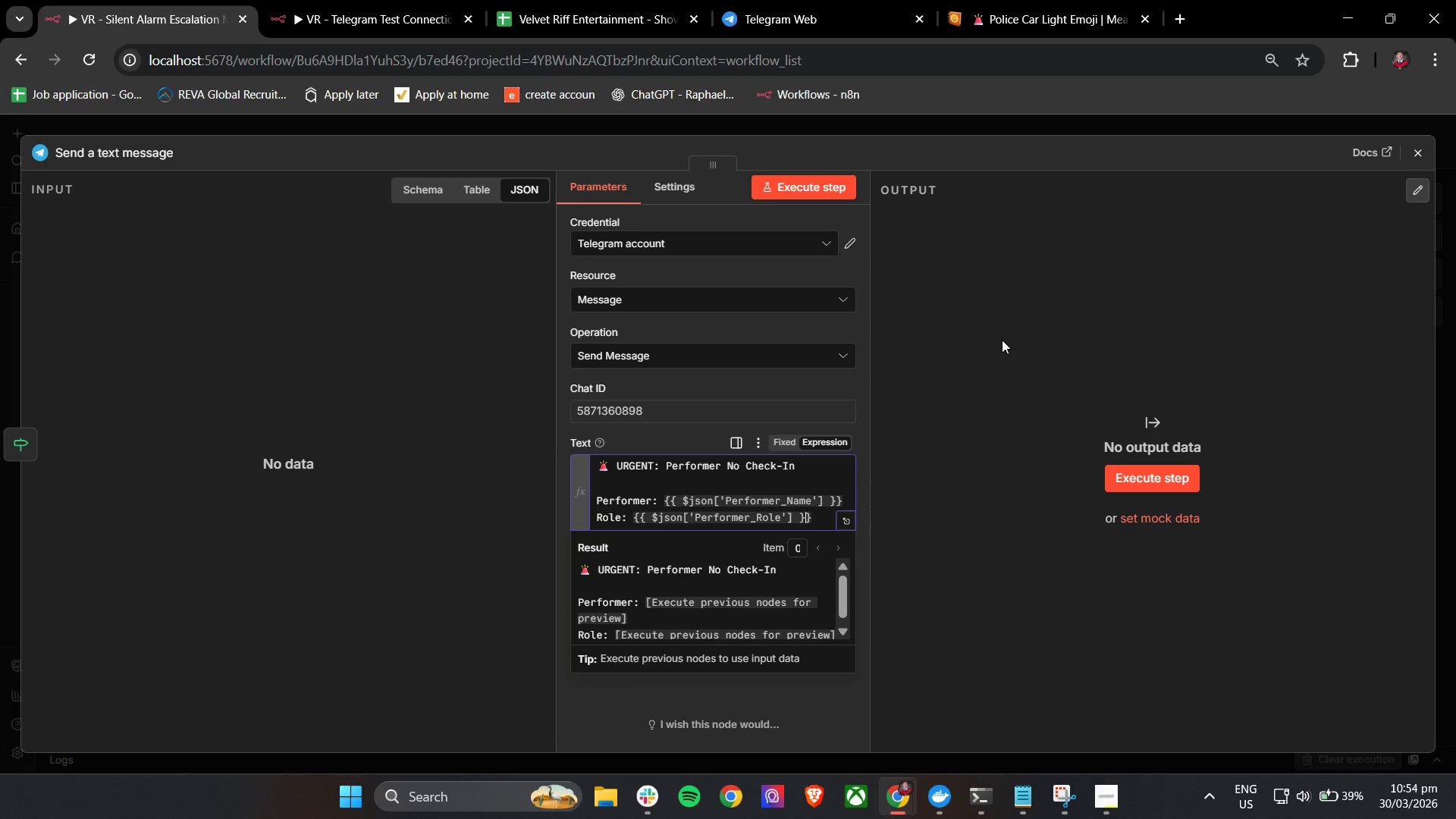 
key(ArrowRight)
 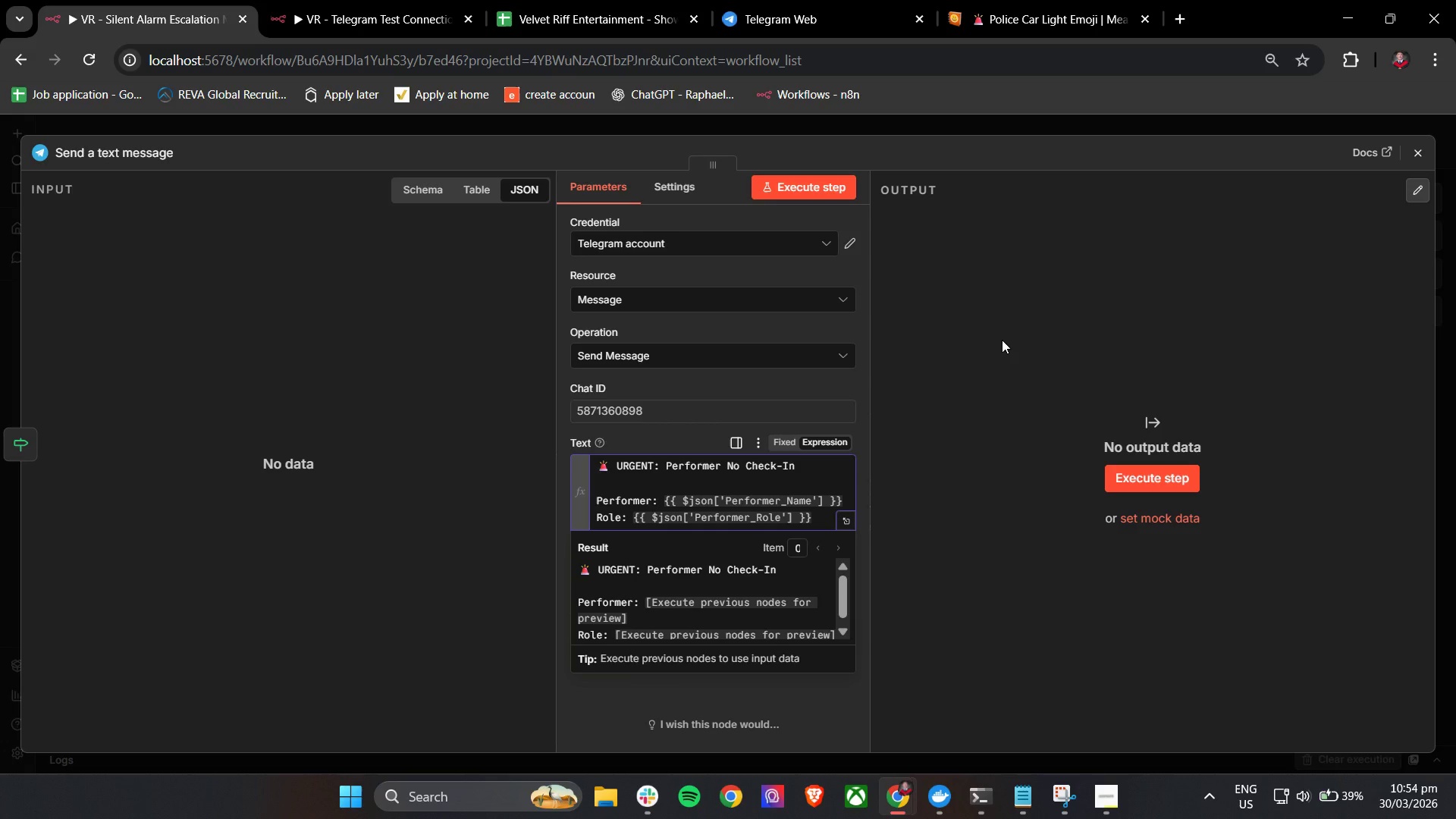 
key(Enter)
 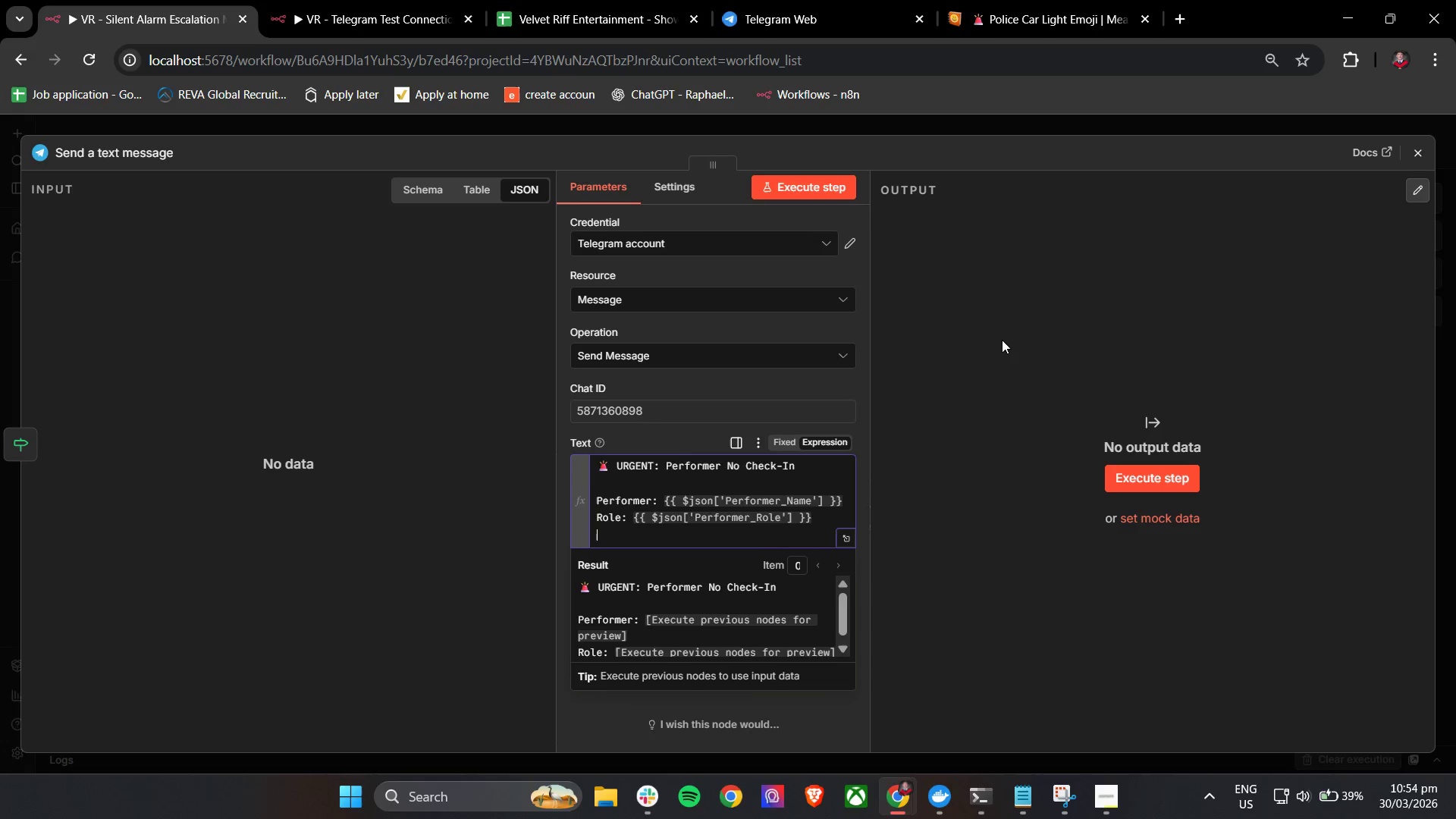 
key(Enter)
 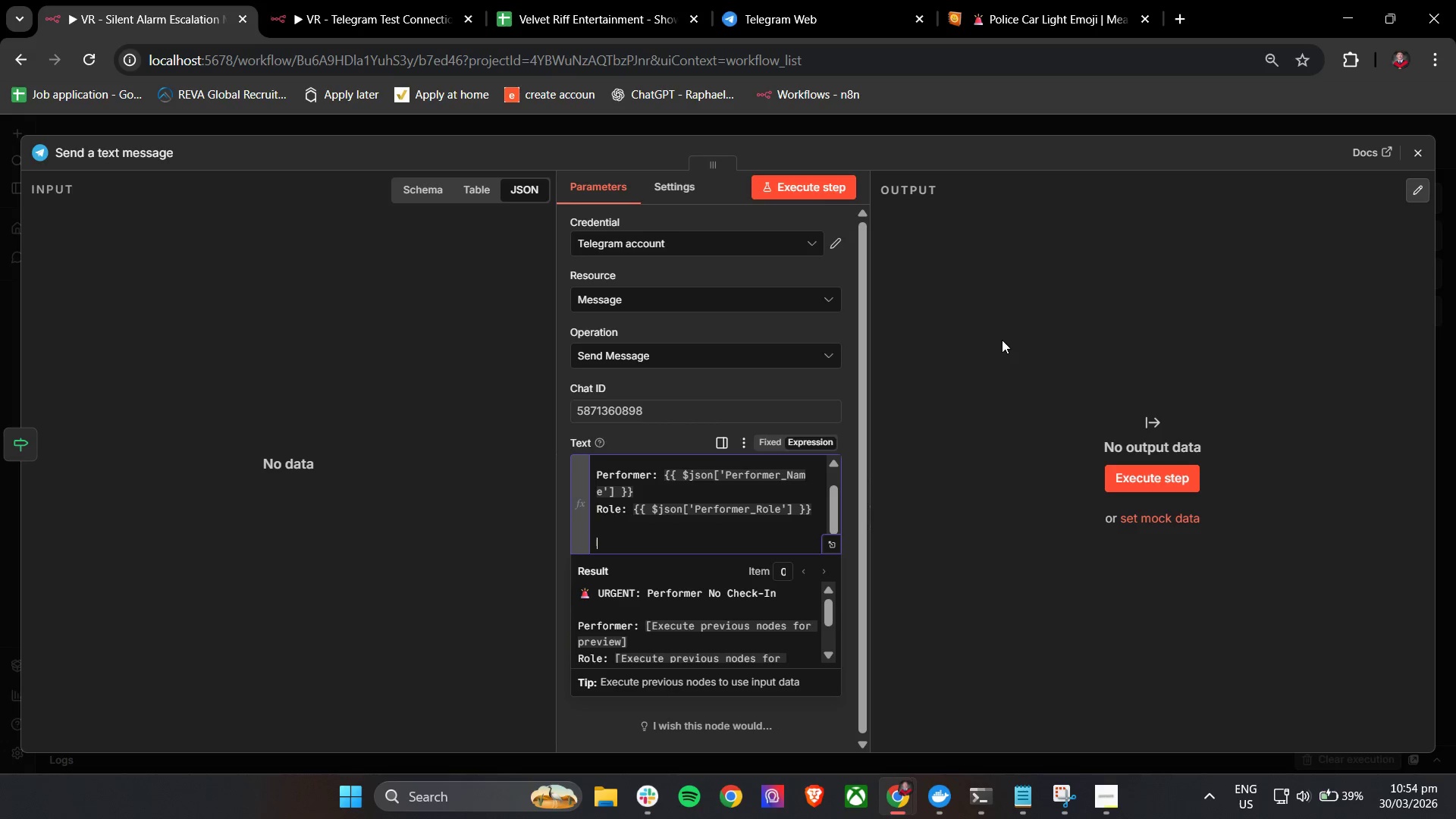 
type(Venye)
key(Backspace)
key(Backspace)
type(ue: {{ )
key(Backspace)
key(Backspace)
 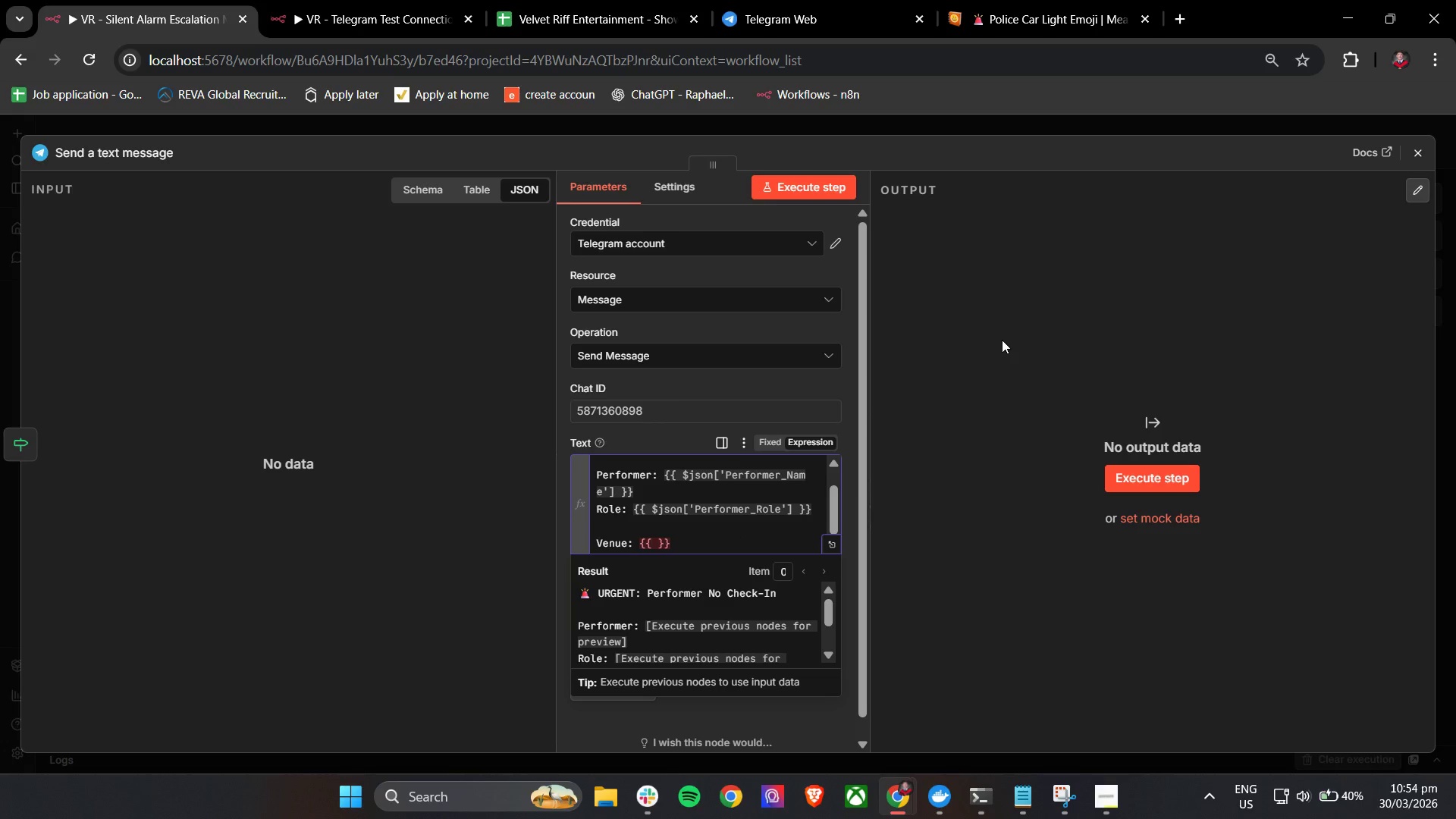 
key(Control+Z)
 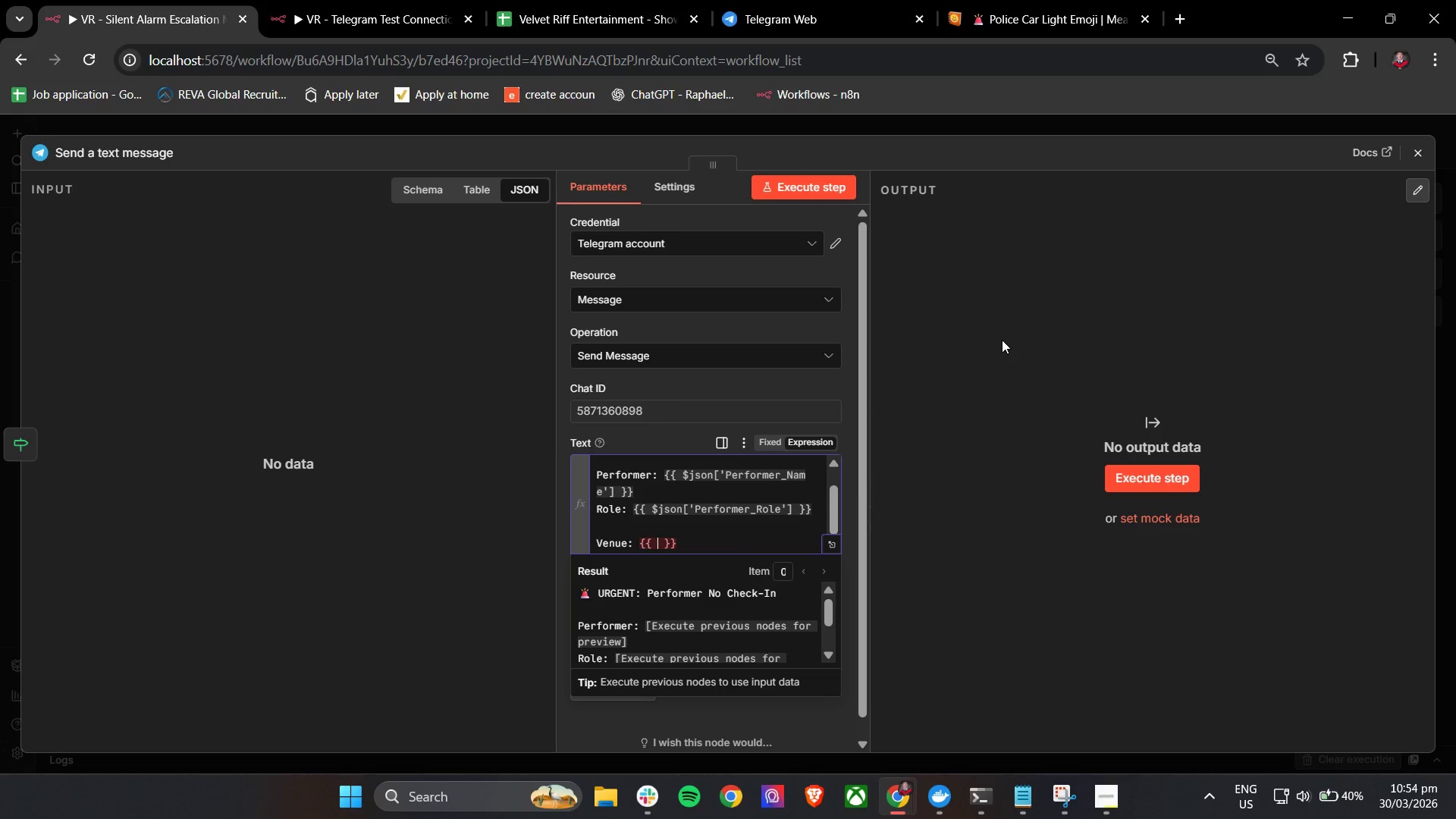 
key(Control+Z)
 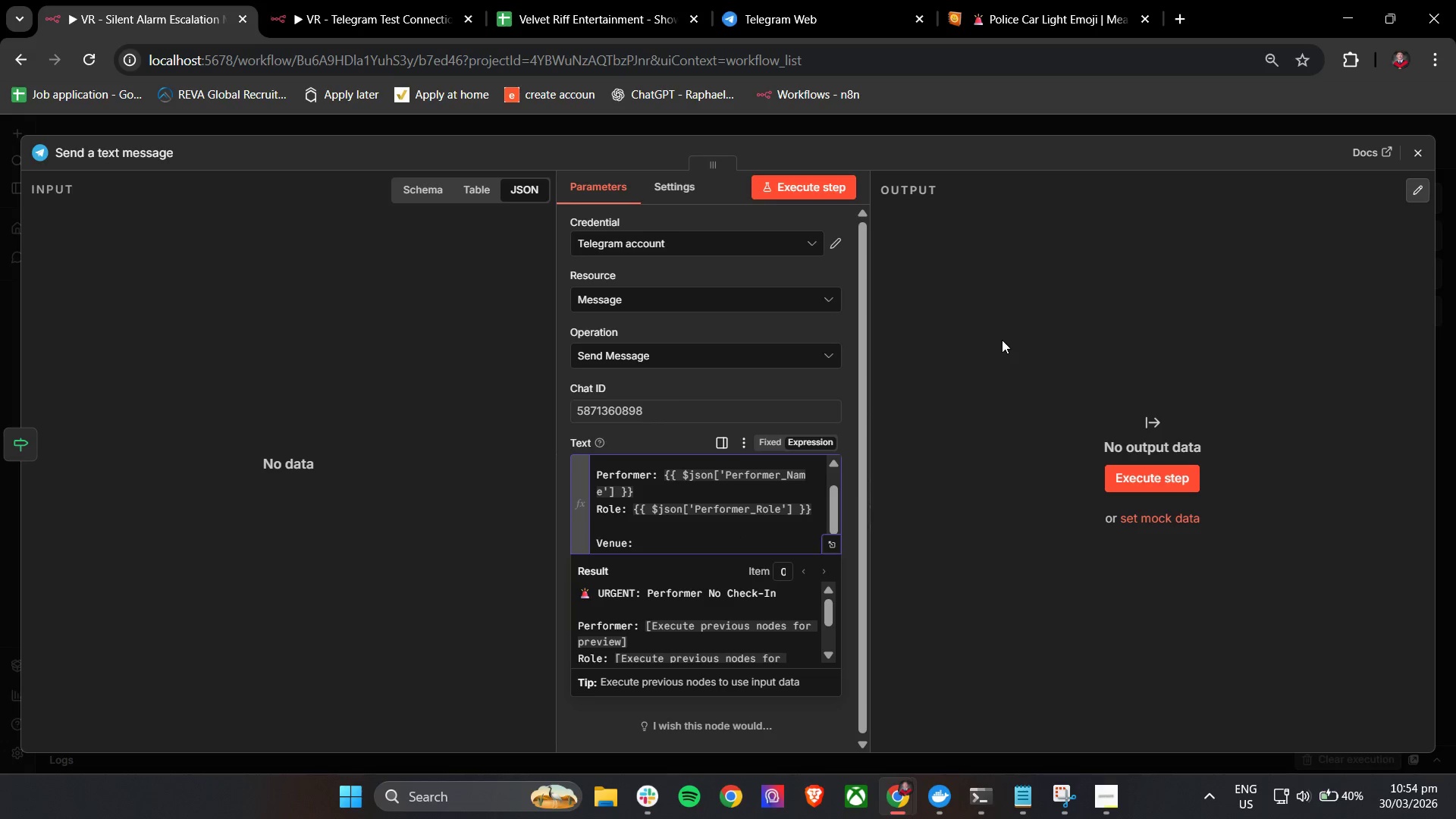 
key(Shift+BracketLeft)
 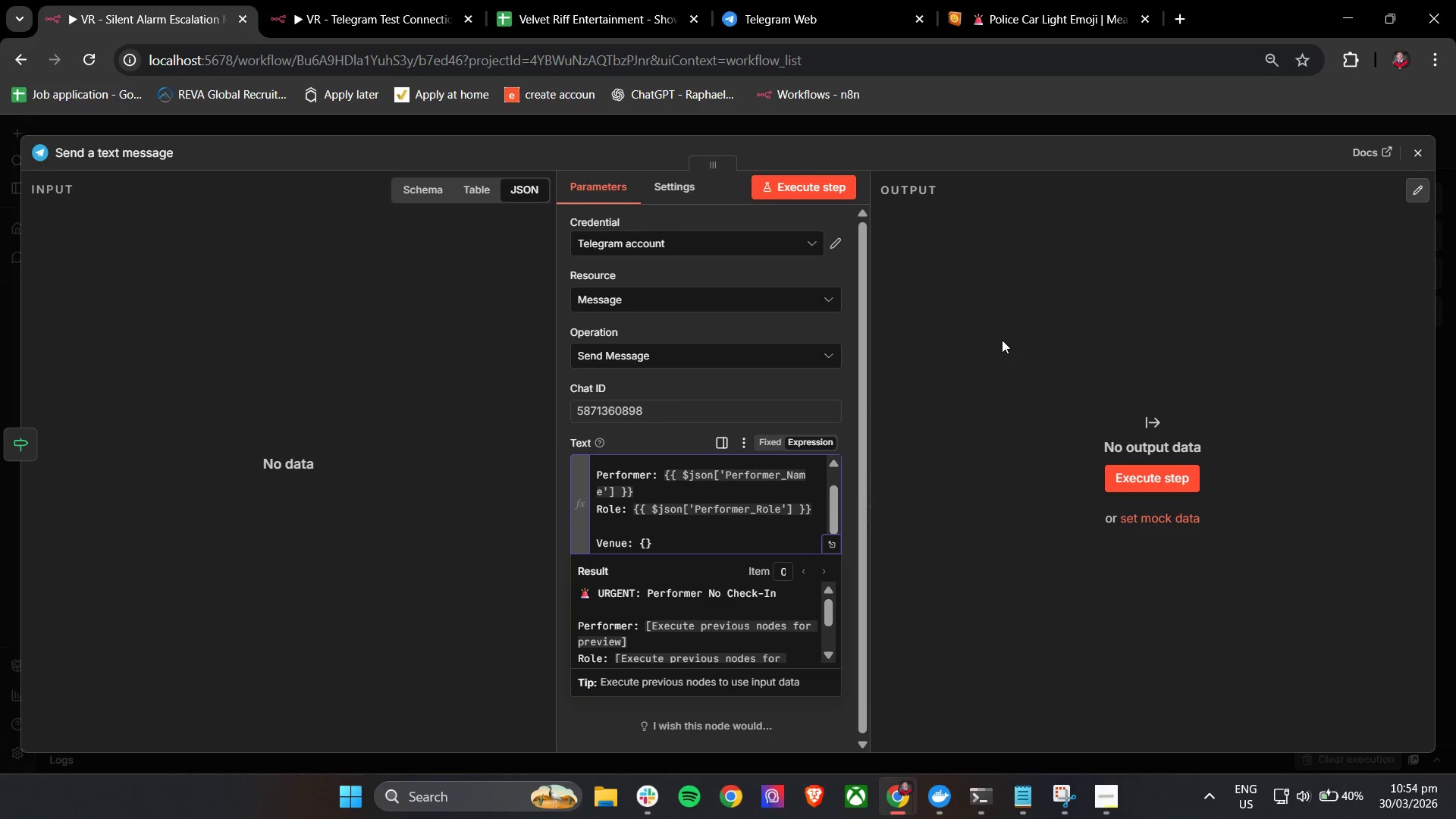 
key(Shift+BracketLeft)
 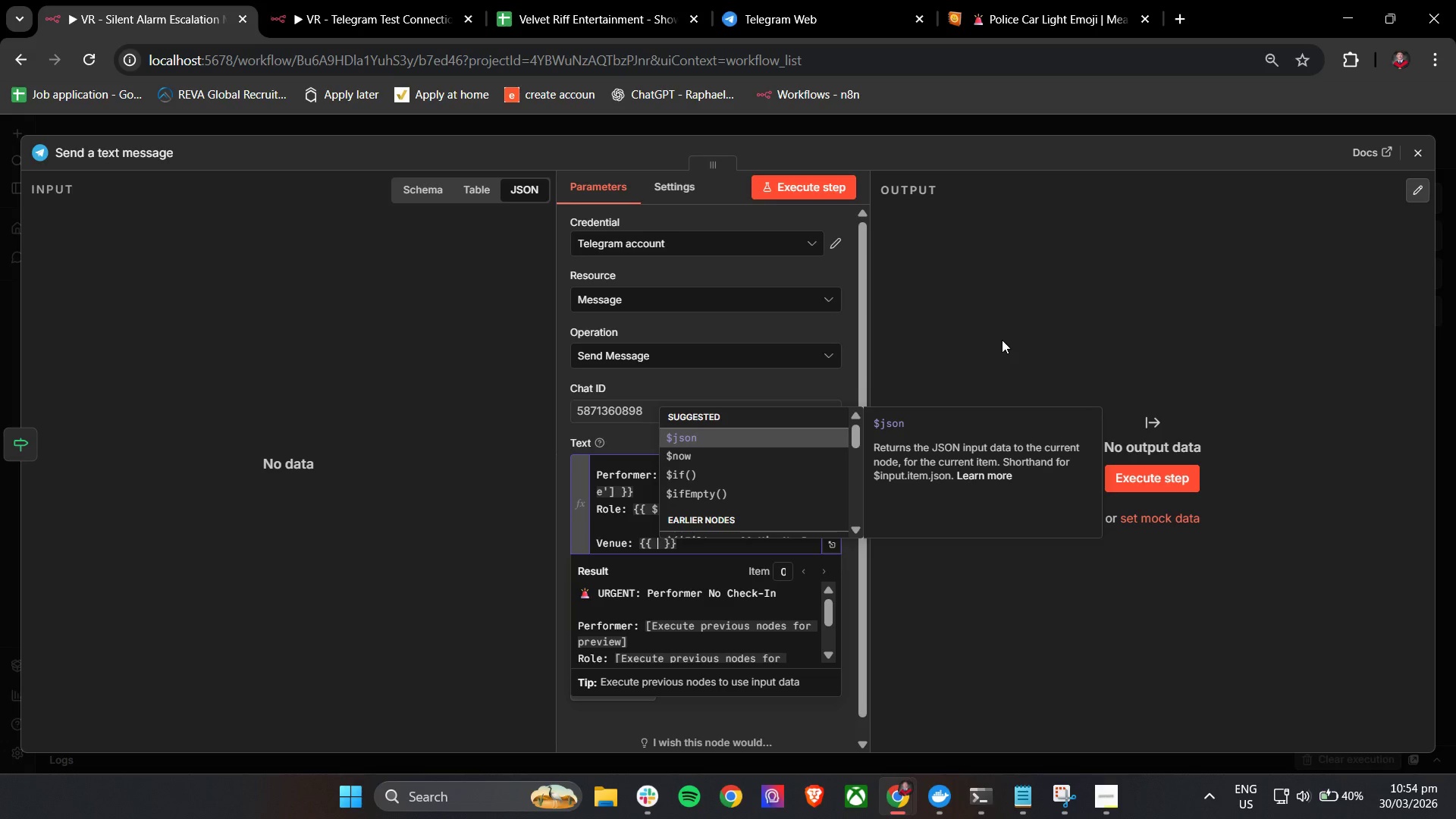 
key(Enter)
 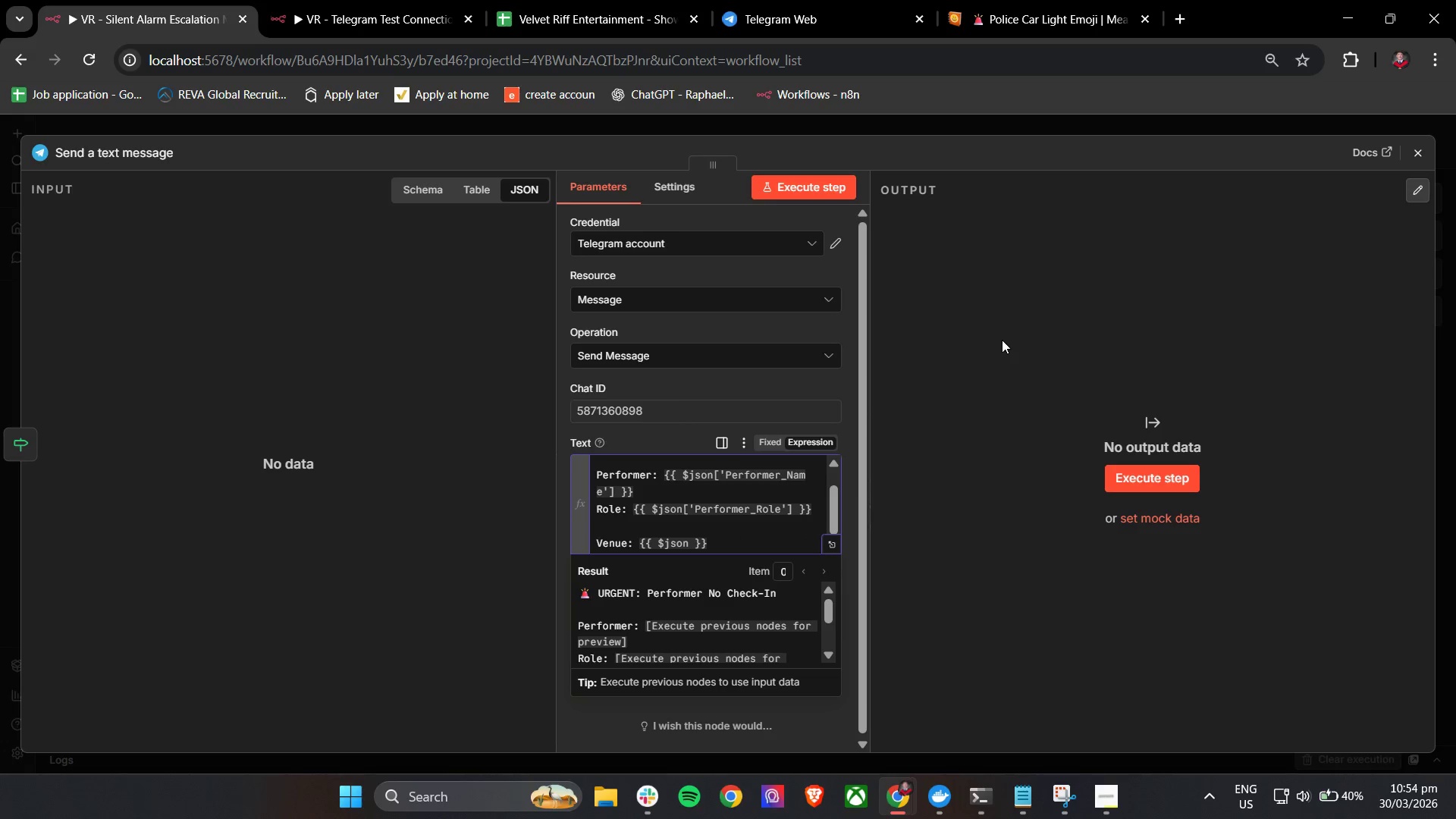 
key(BracketRight)
 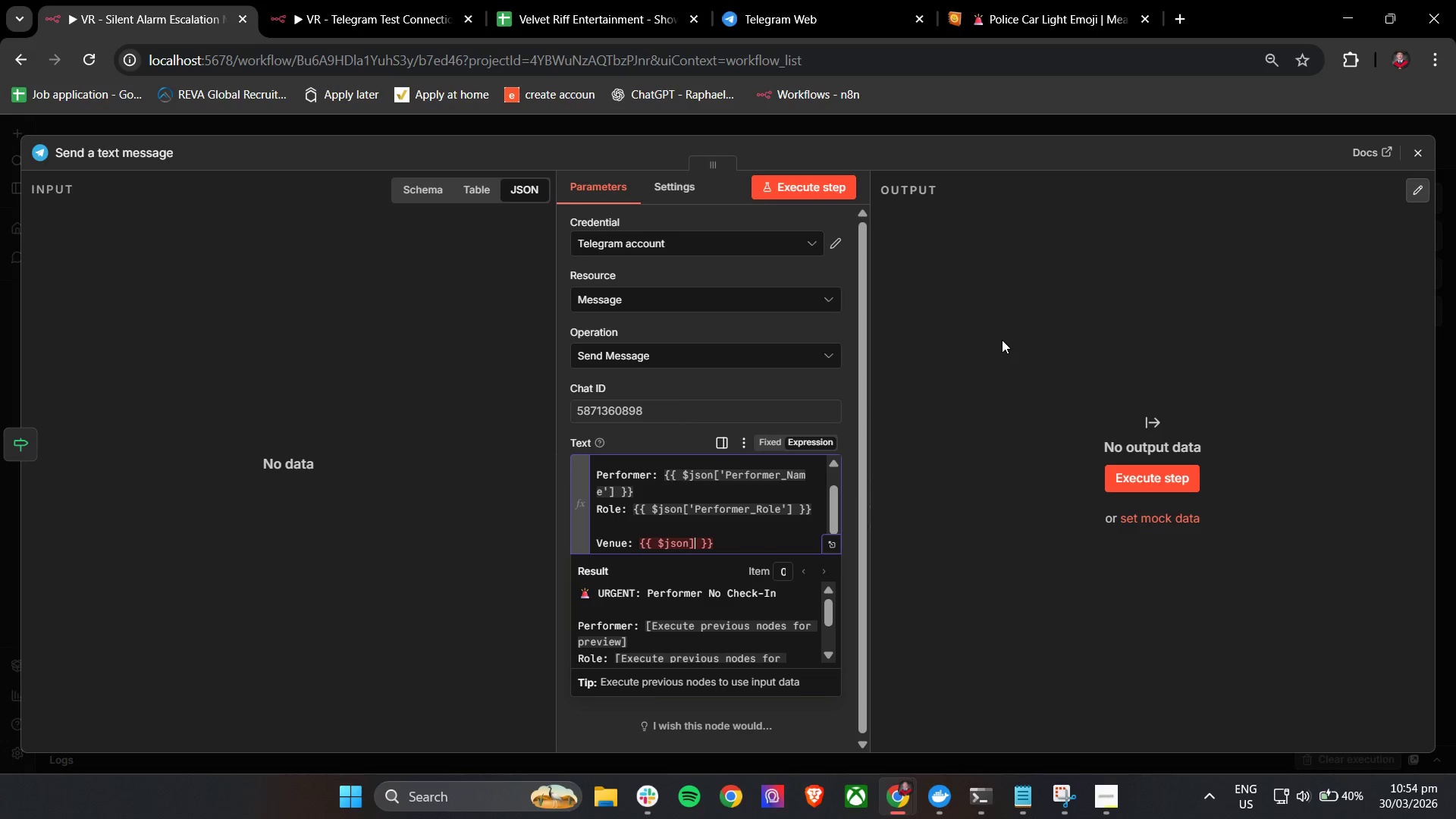 
key(Backspace)
 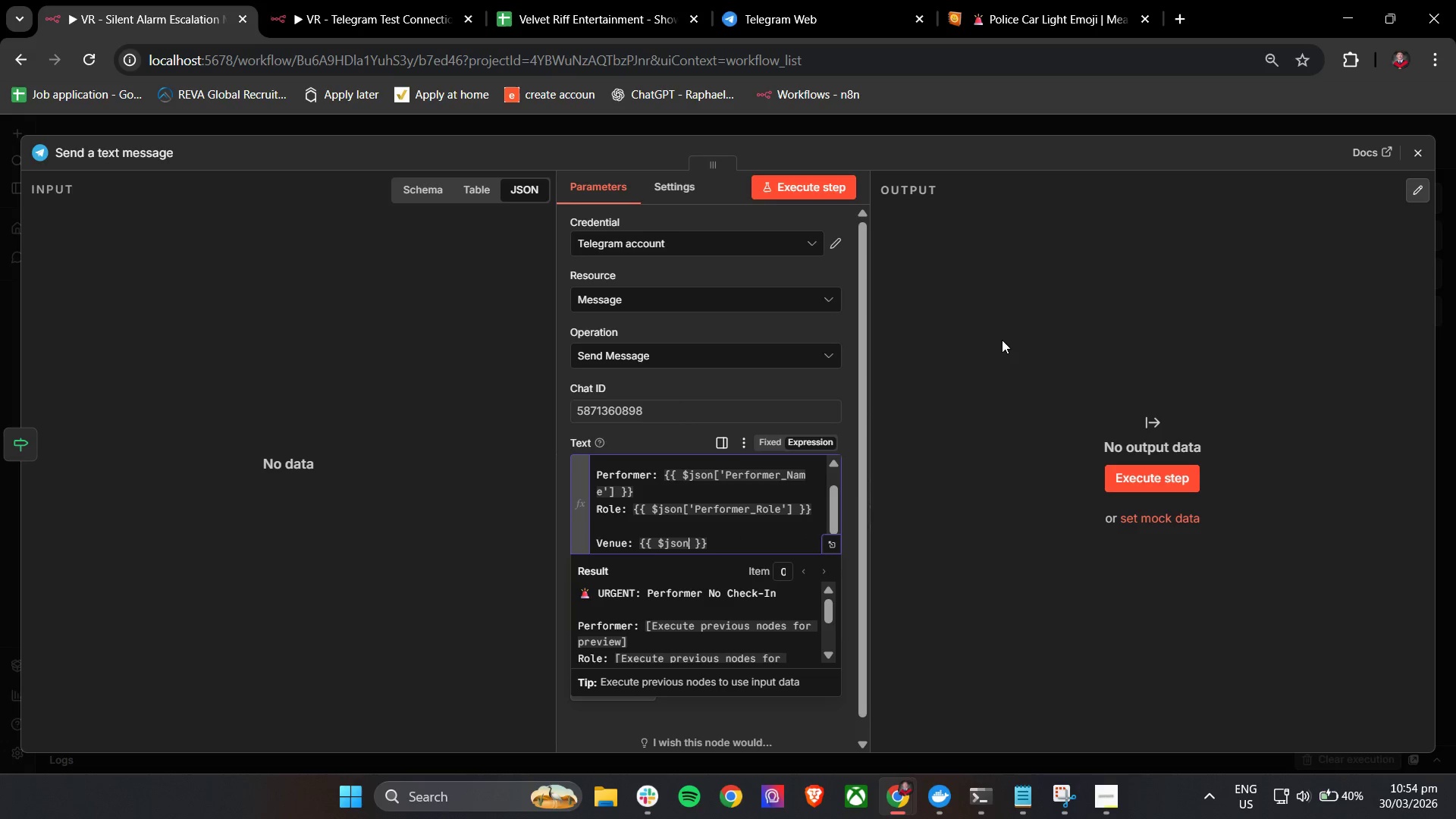 
key(BracketLeft)
 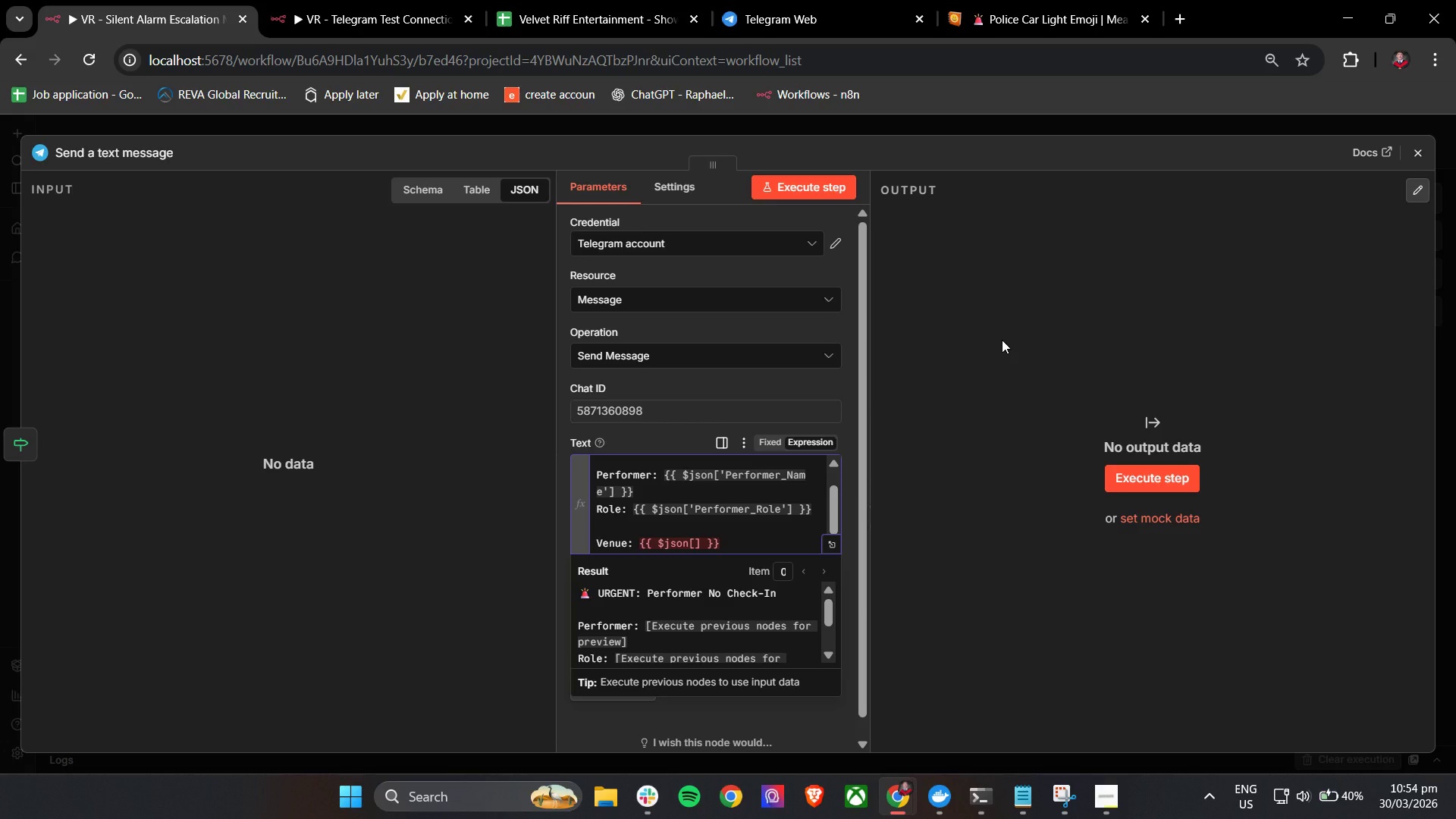 
wait(7.19)
 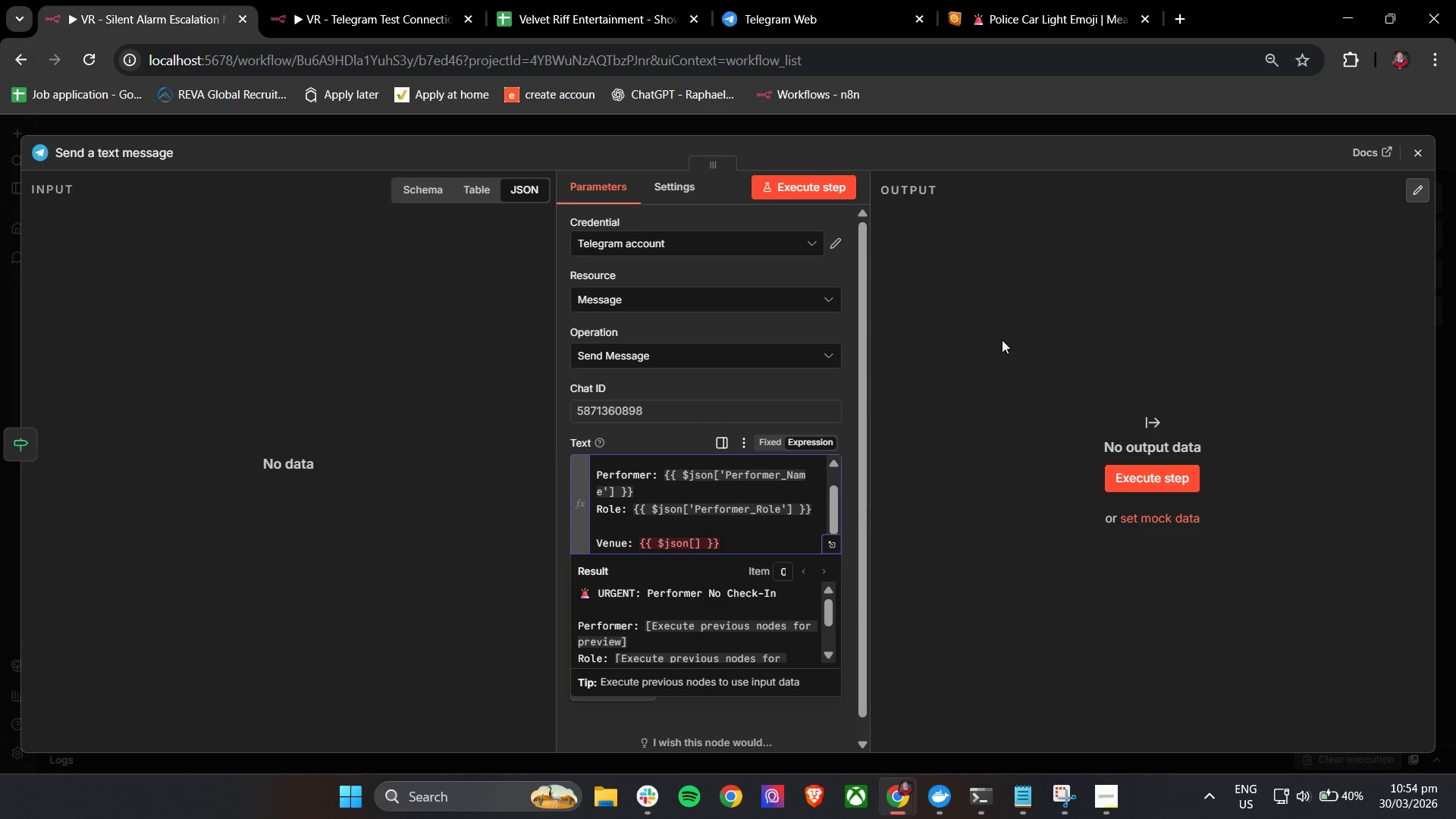 
type('B)
key(Backspace)
type(Venue_Name)
 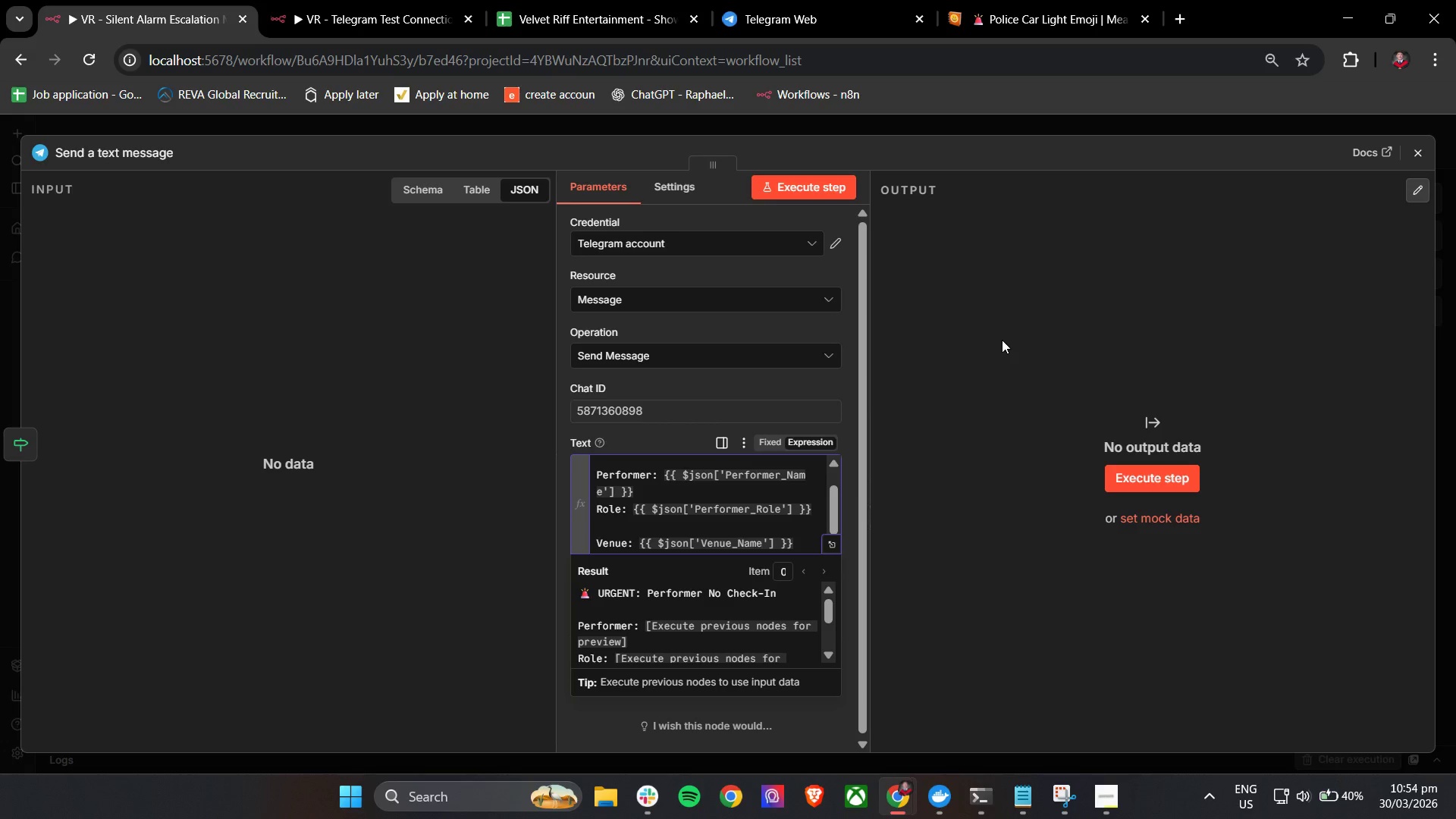 
hold_key(key=ArrowRight, duration=0.8)
 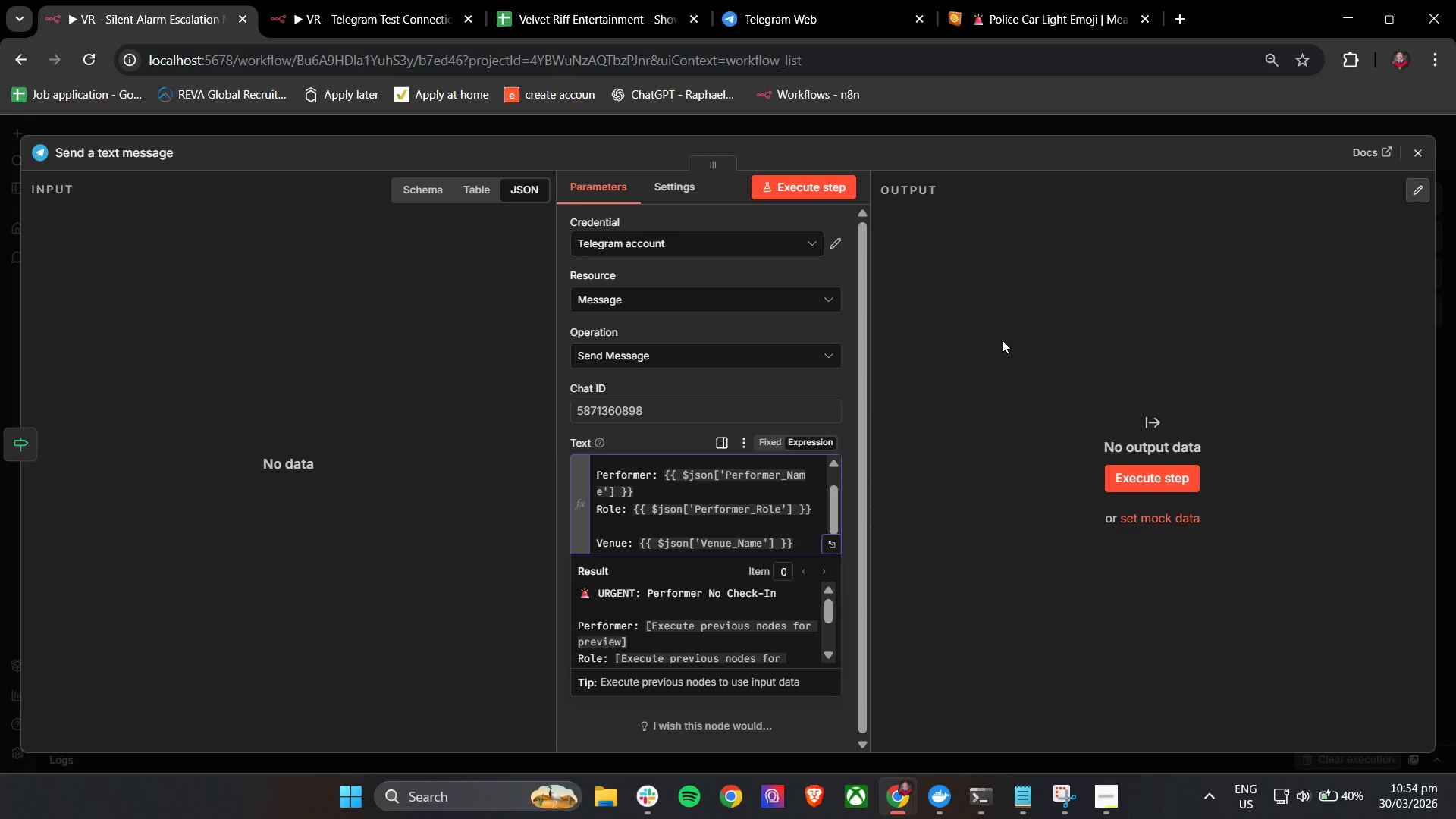 
key(Enter)
 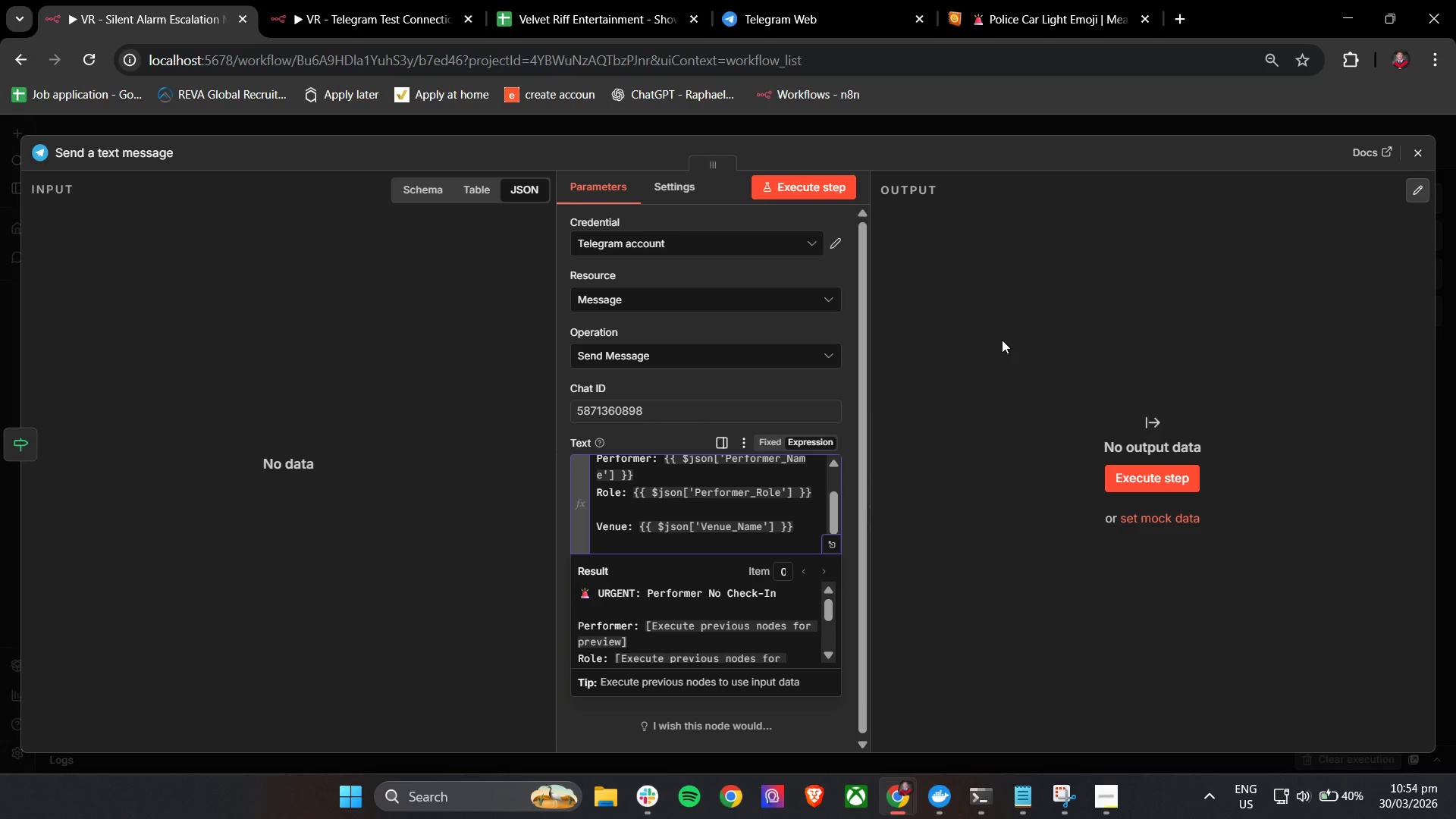 
type(Start Time: {{)
 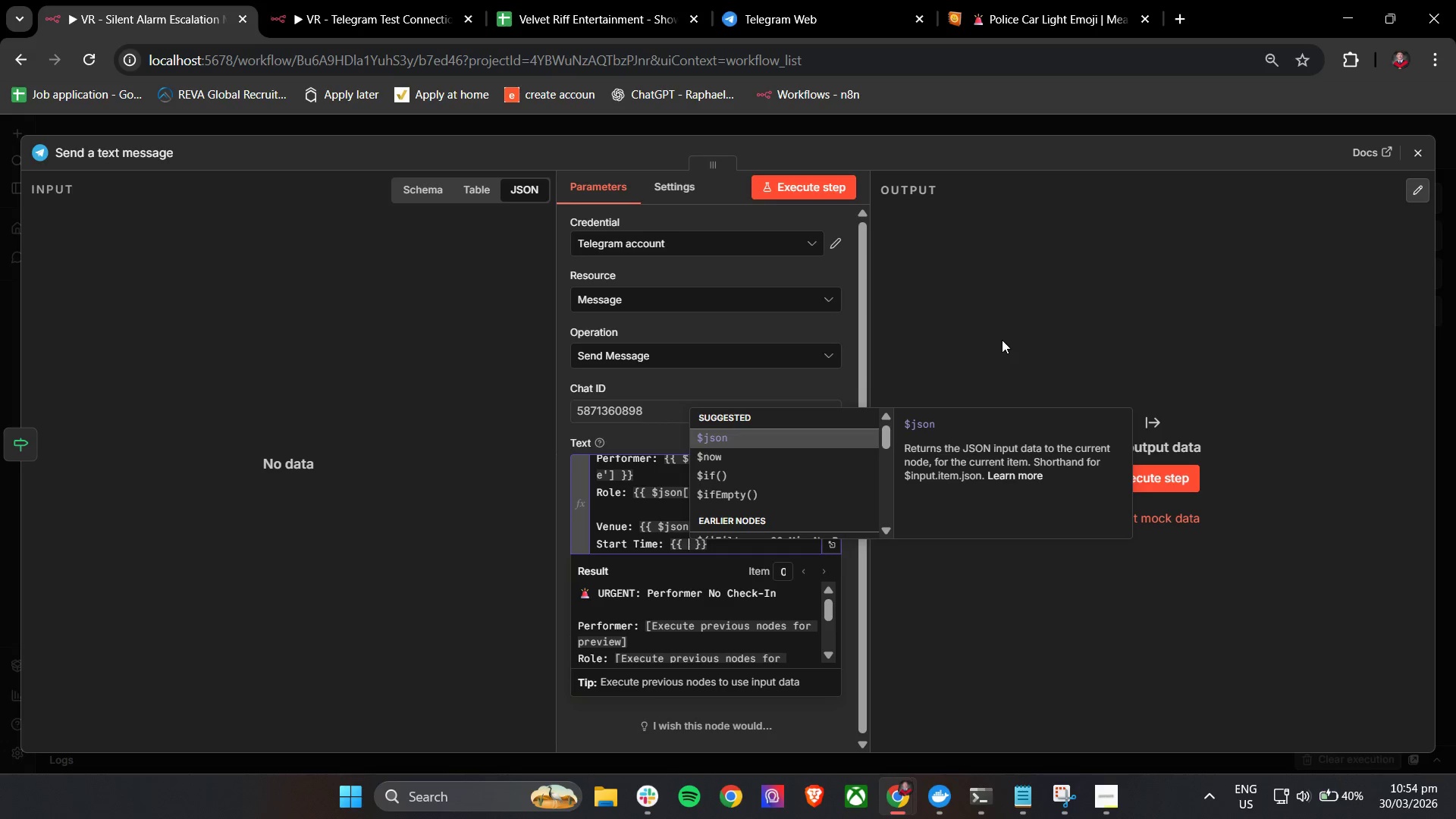 
key(Enter)
 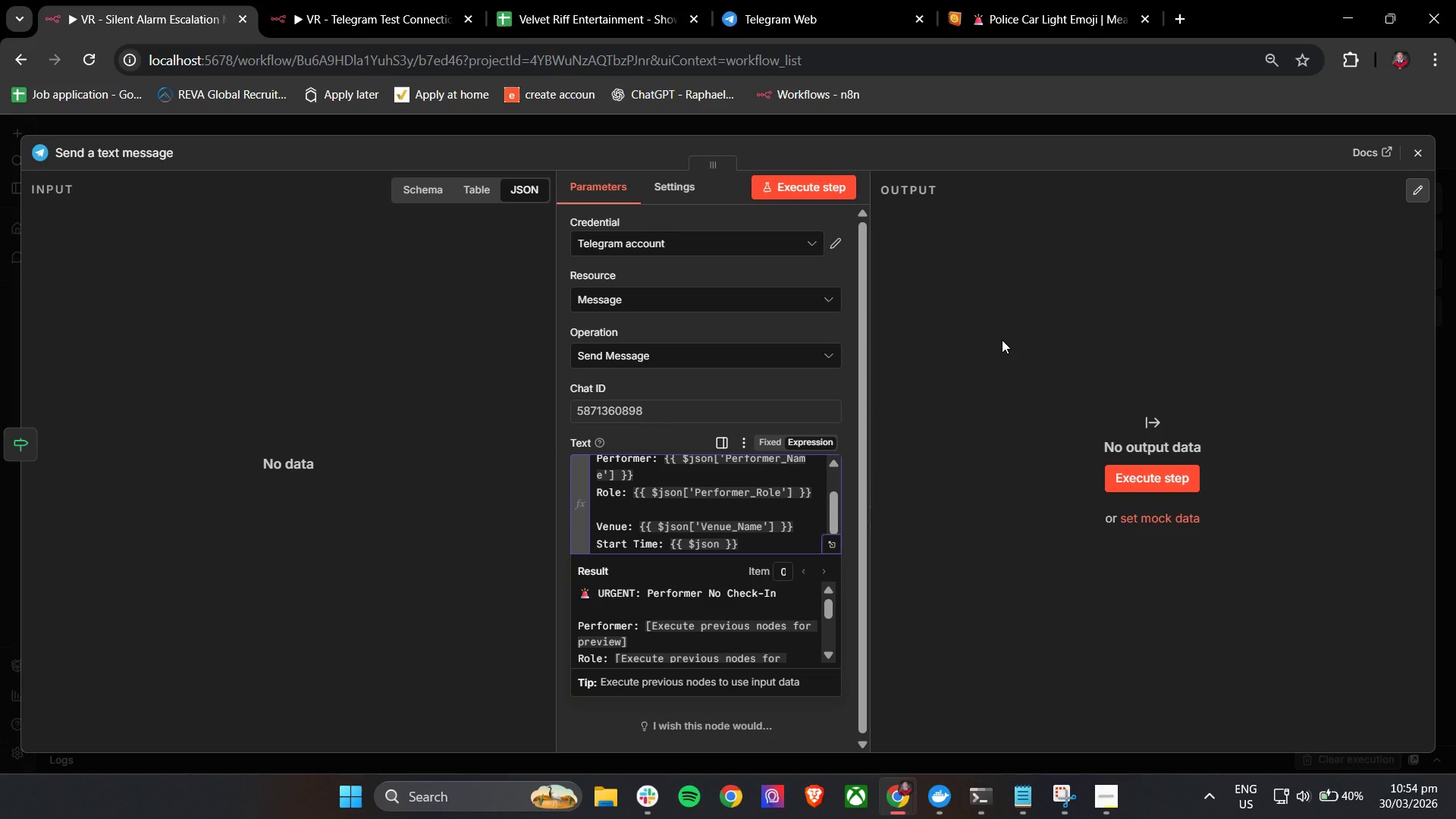 
type(['Set_Start_Time)
 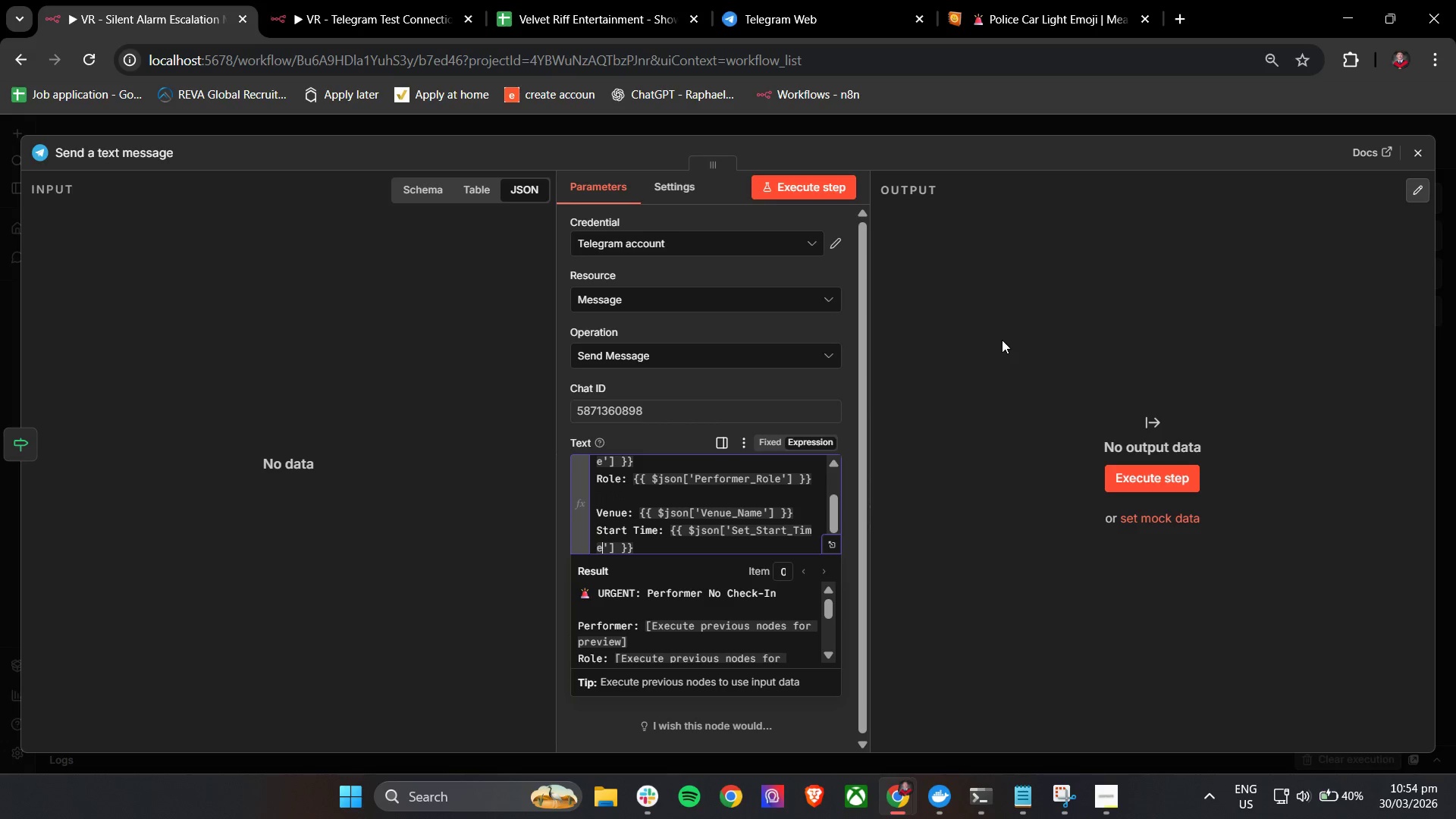 
key(ArrowRight)
 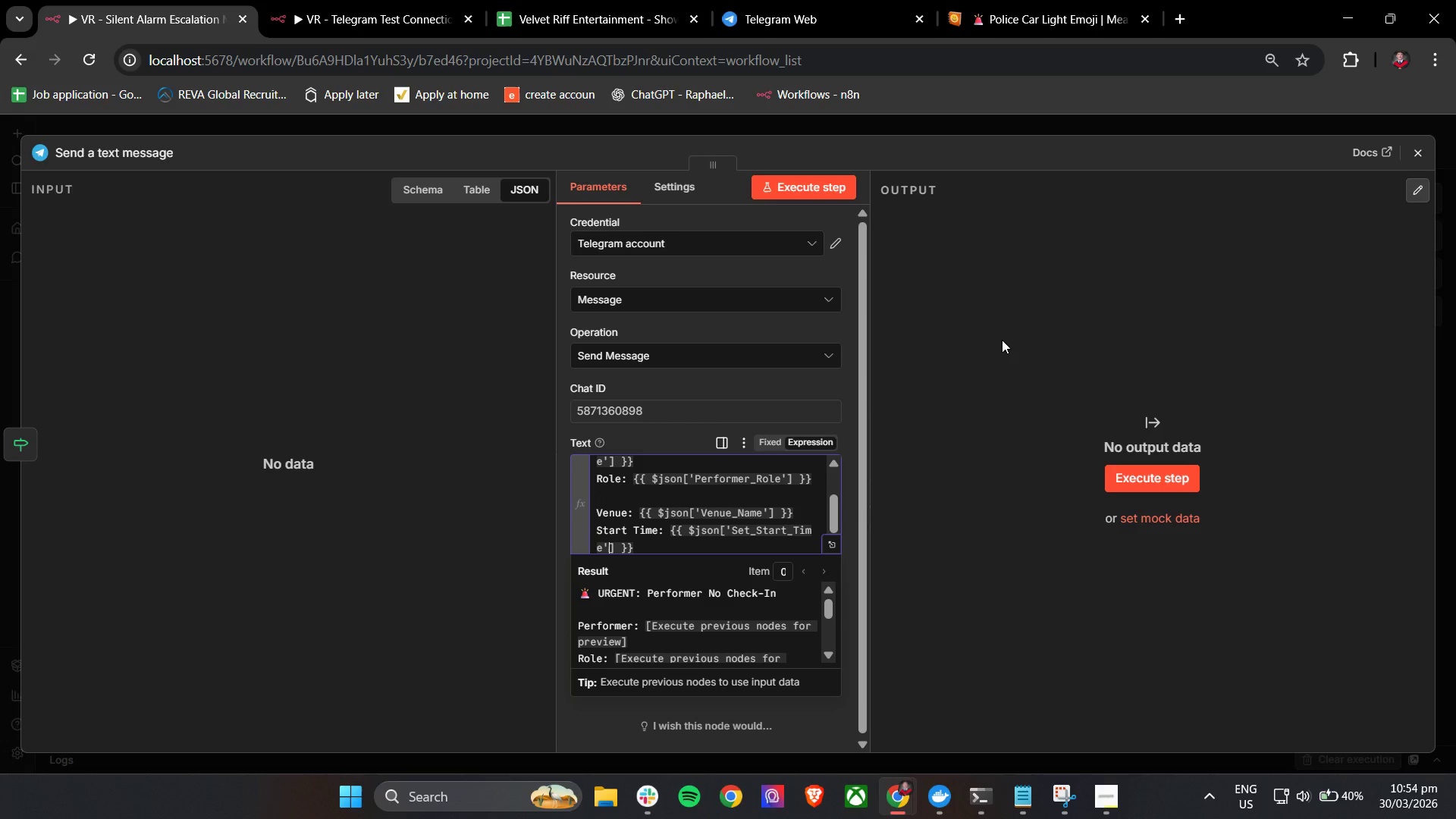 
key(ArrowRight)
 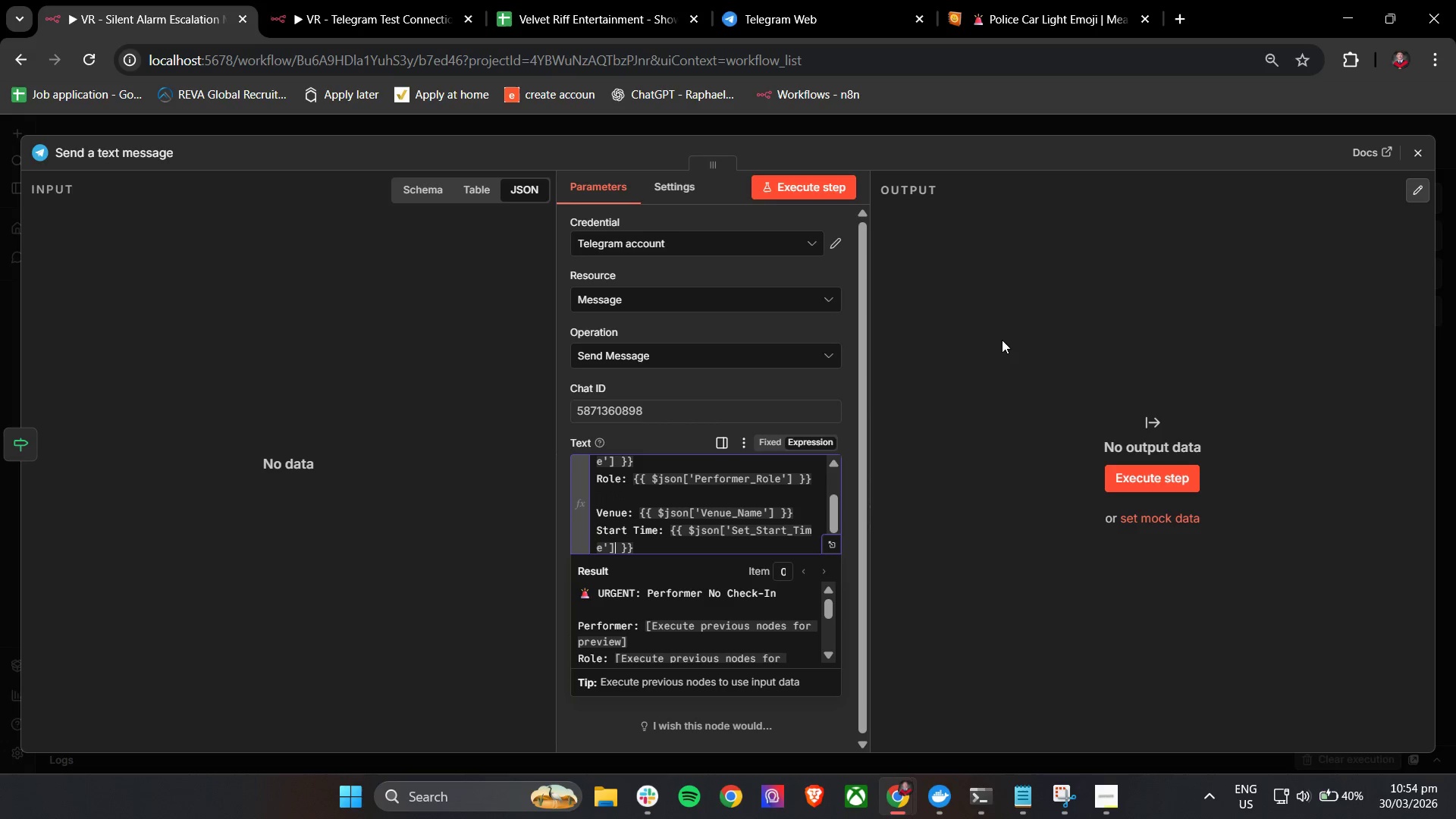 
key(ArrowRight)
 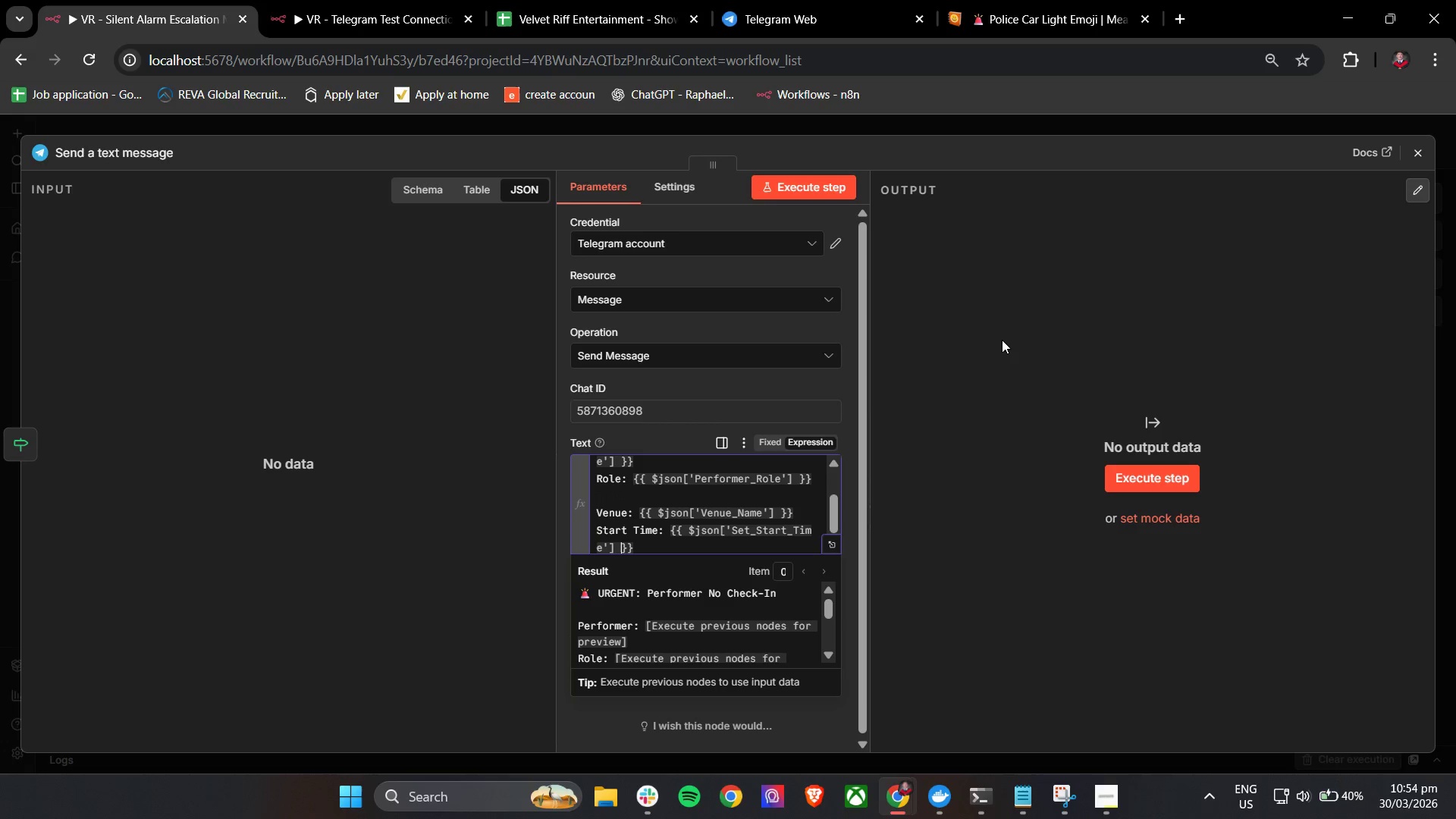 
key(ArrowRight)
 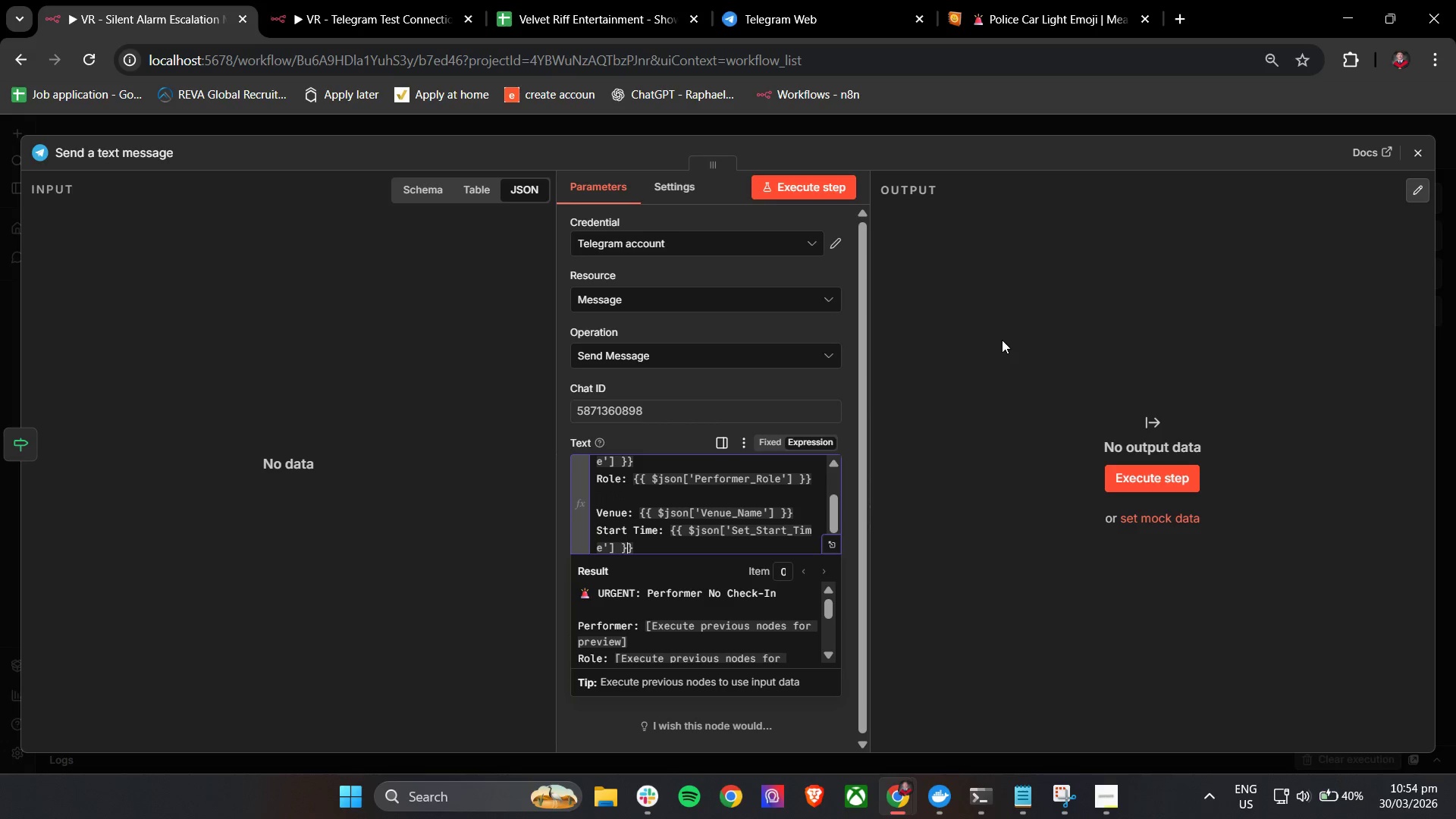 
key(ArrowRight)
 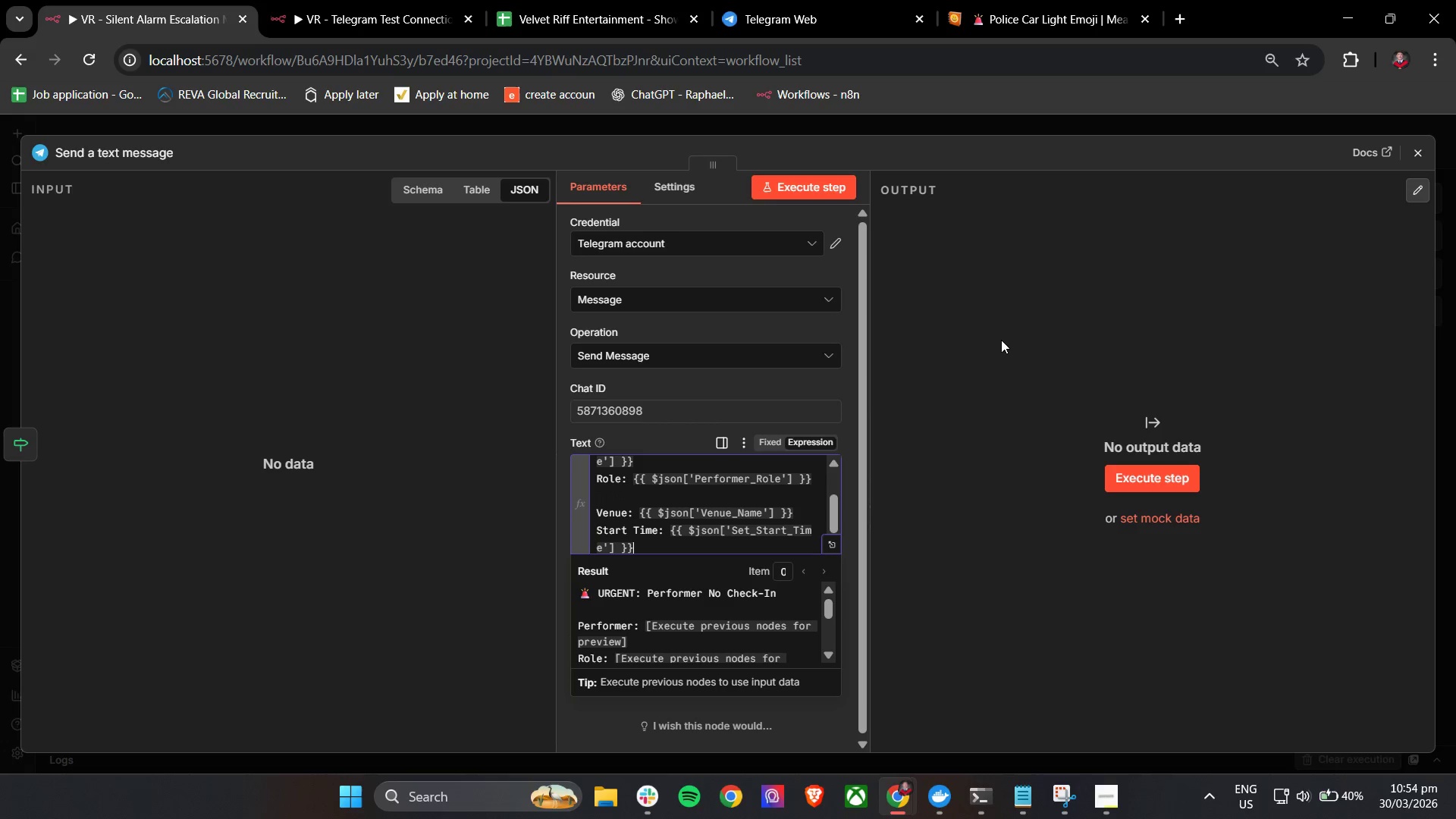 
key(Enter)
 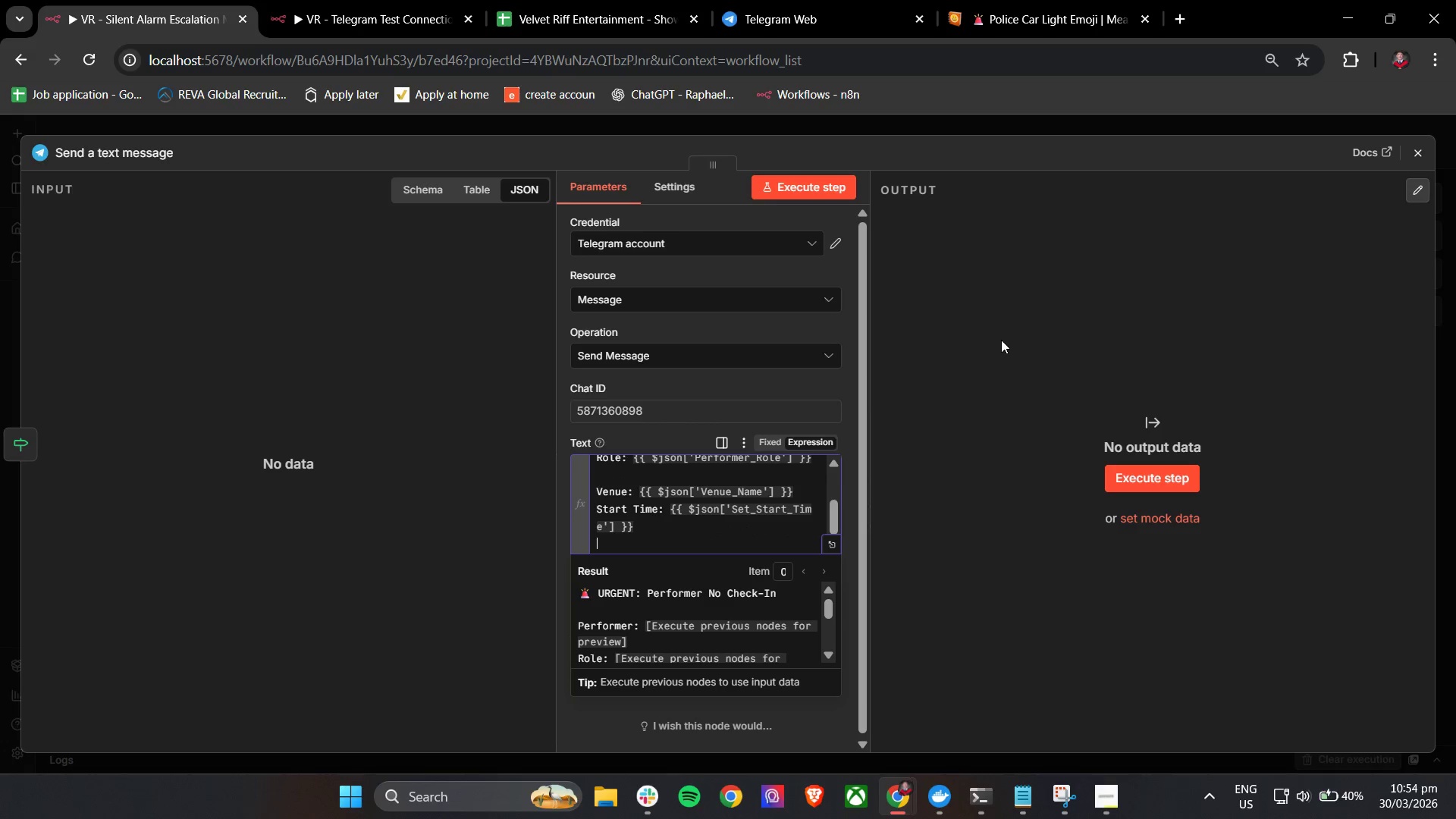 
key(Enter)
 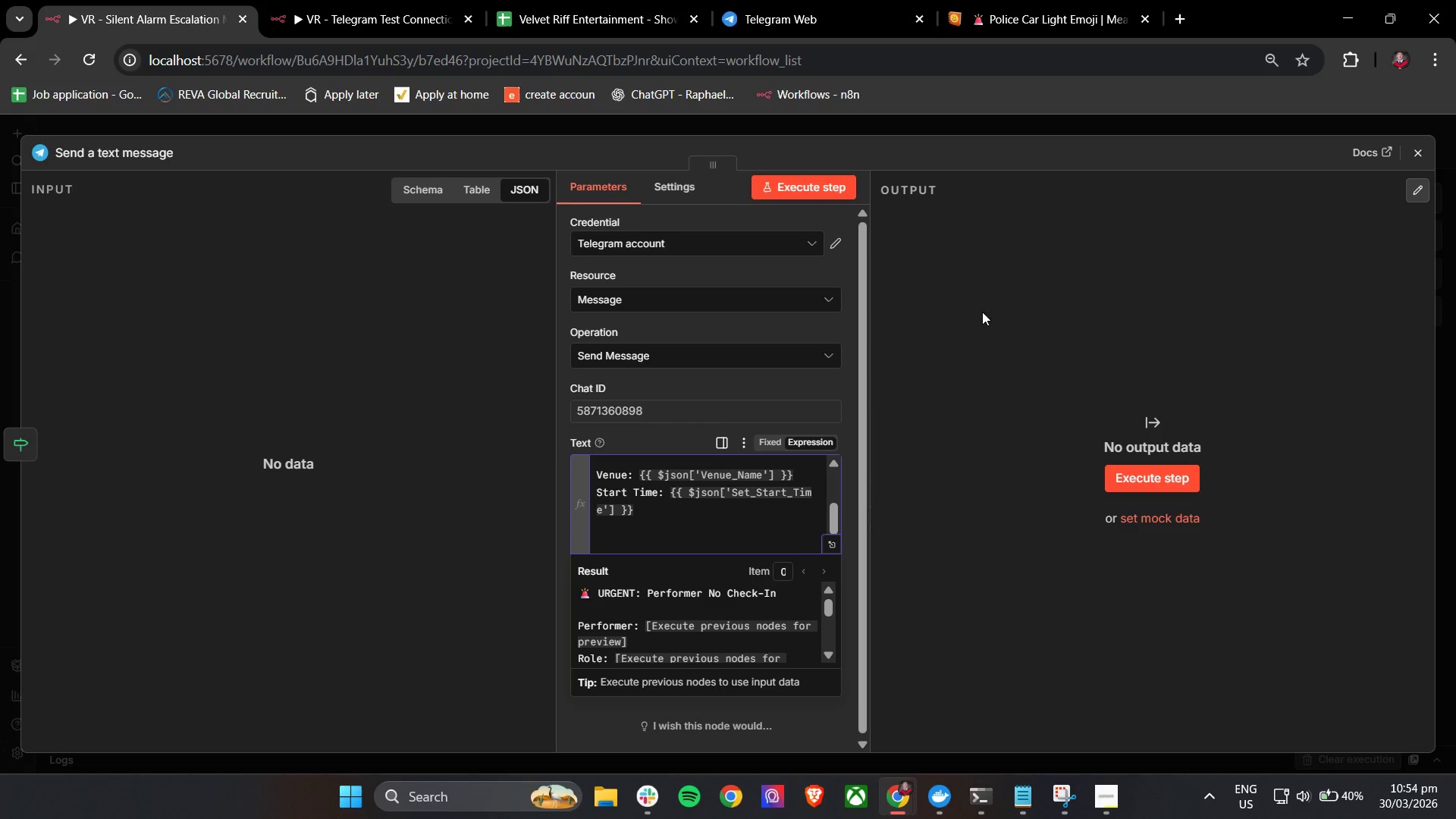 
left_click([983, 0])
 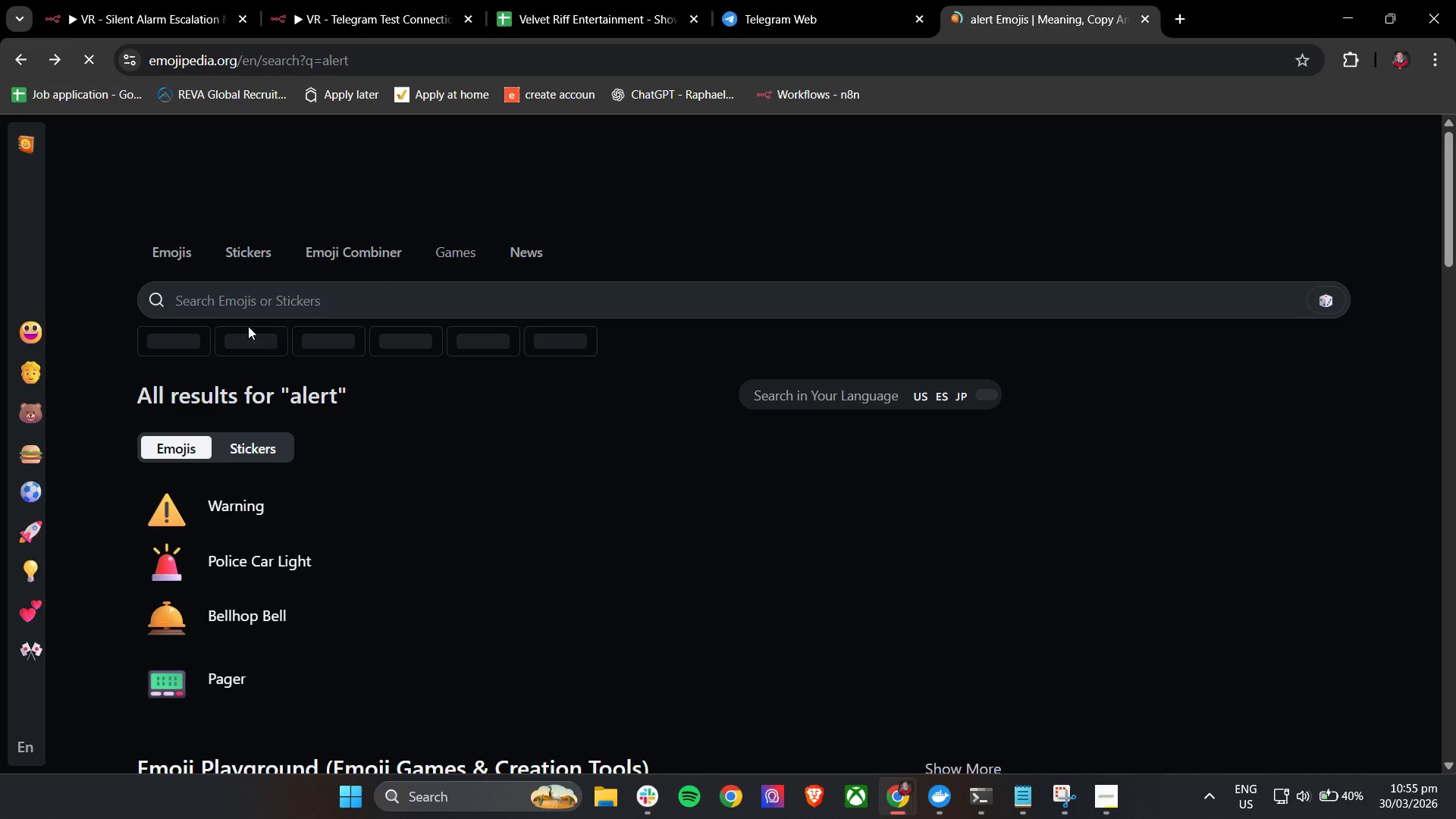 
left_click([202, 530])
 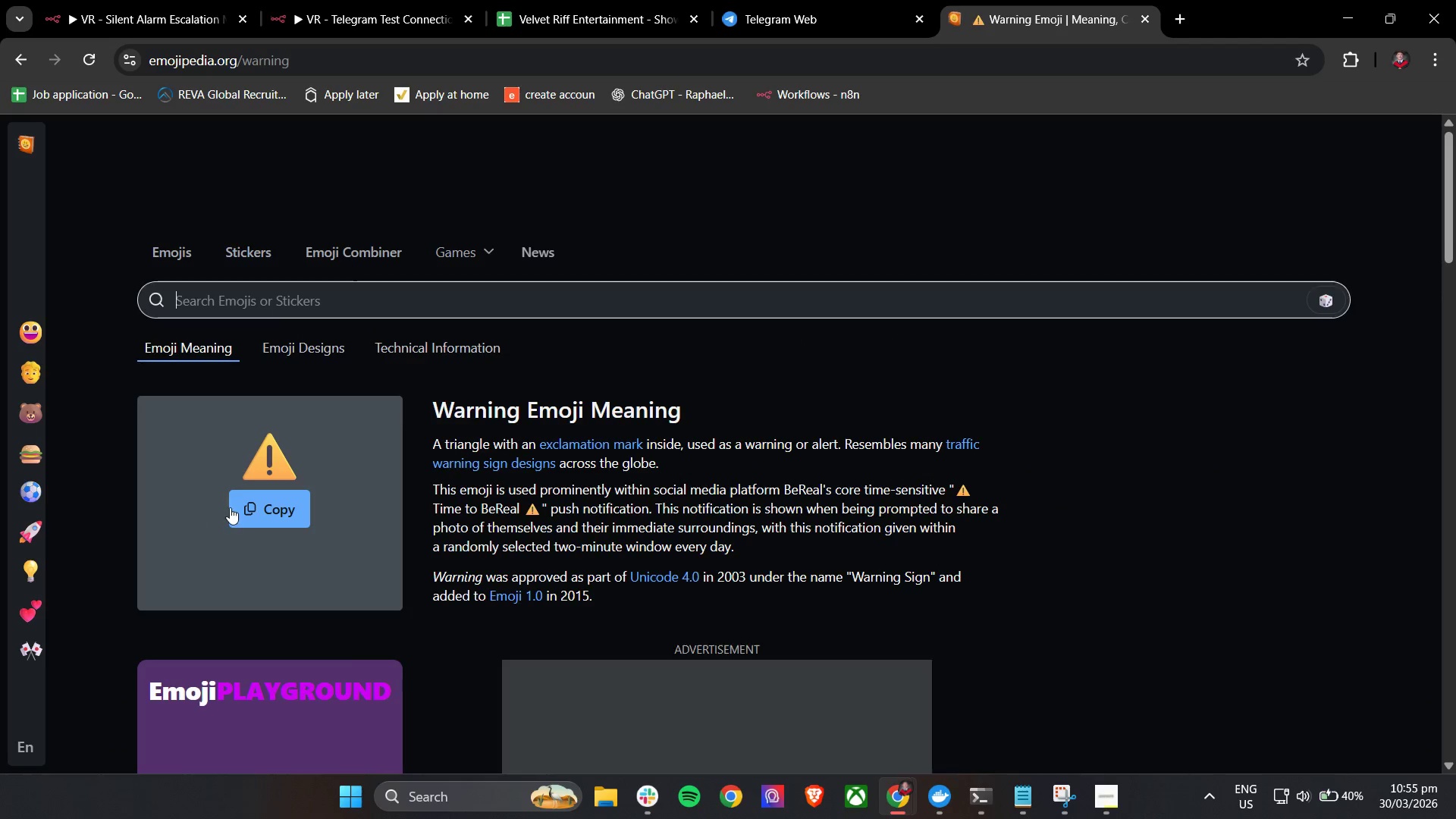 
double_click([254, 504])
 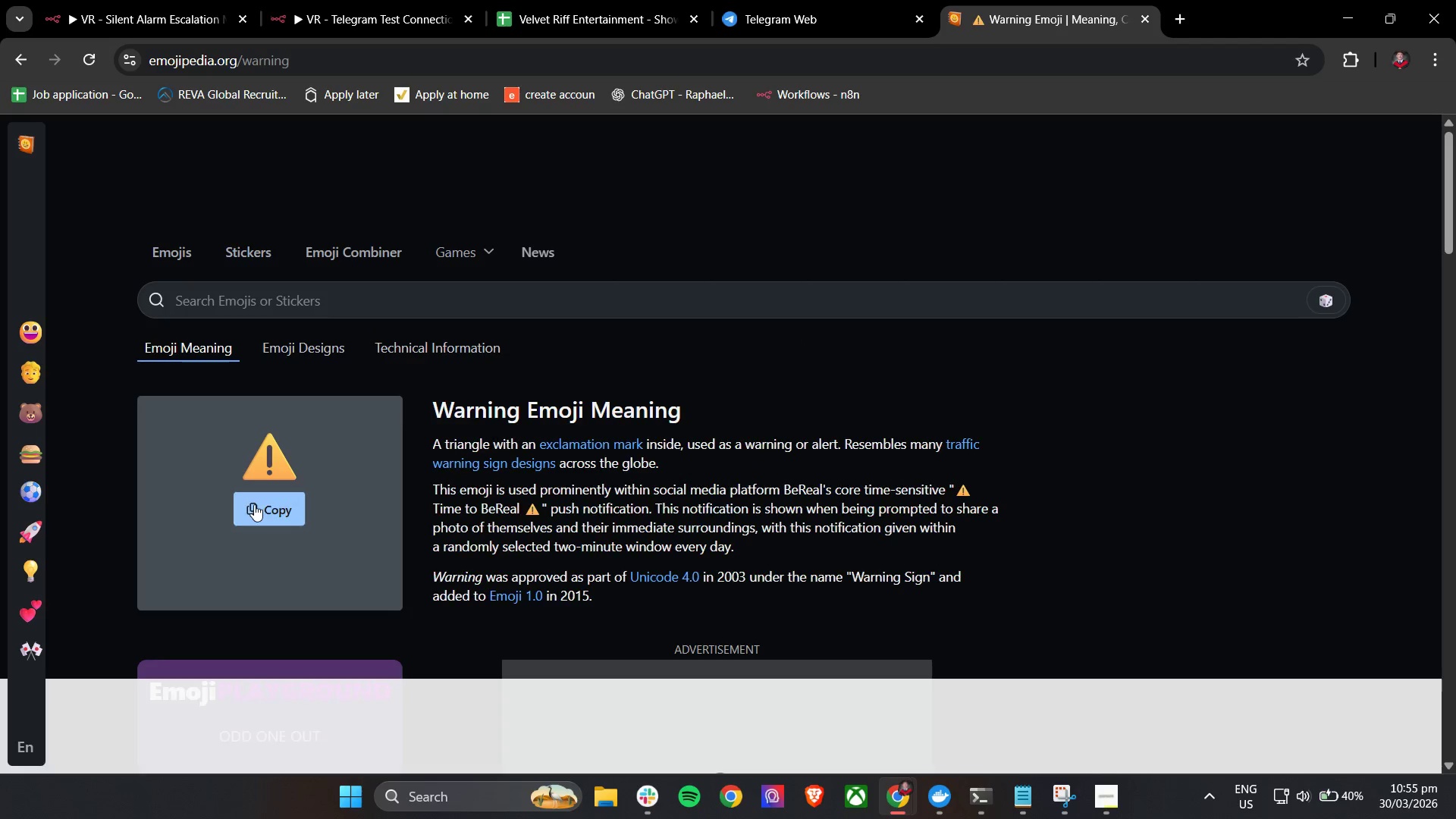 
triple_click([254, 504])
 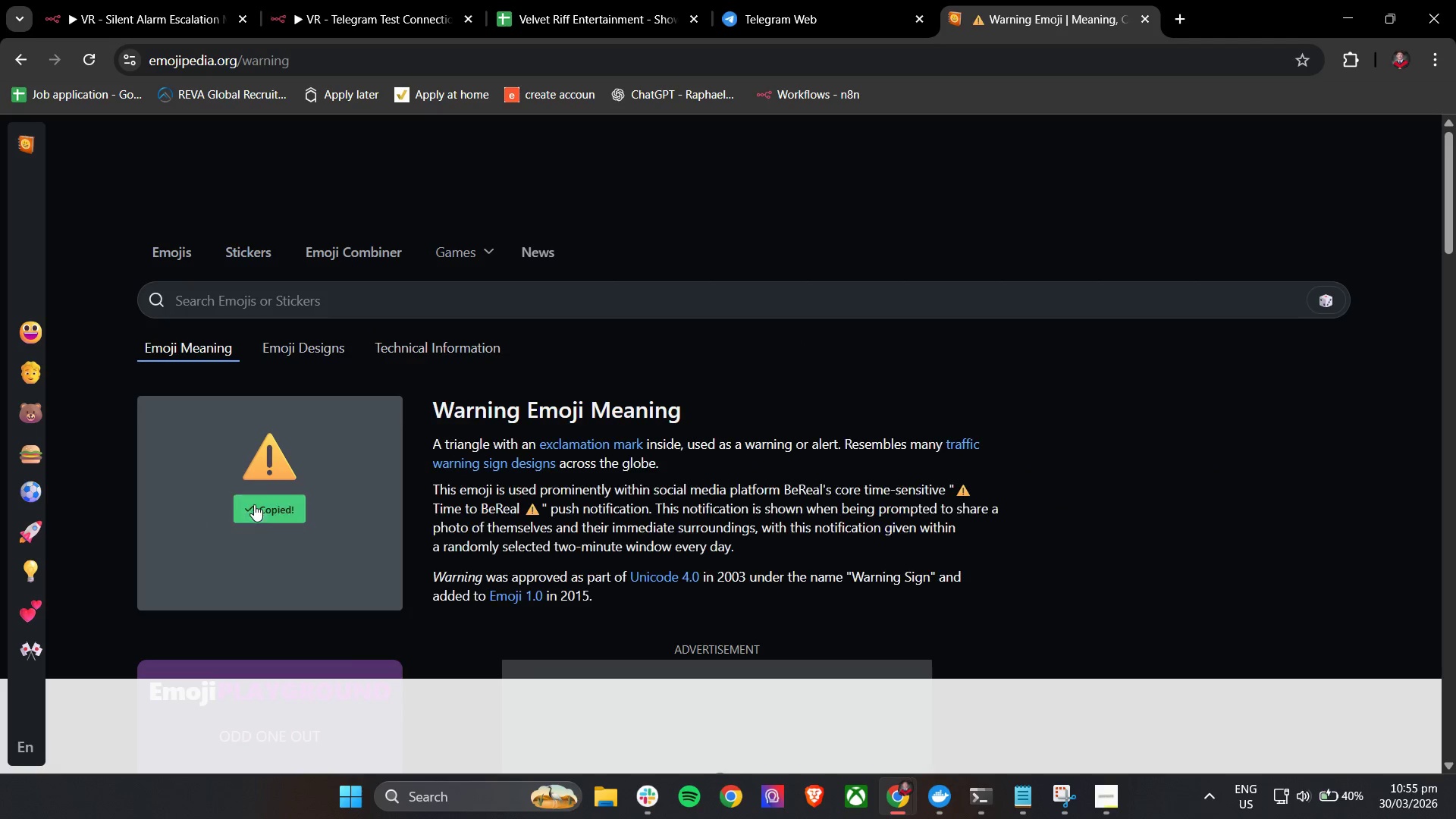 
triple_click([254, 504])
 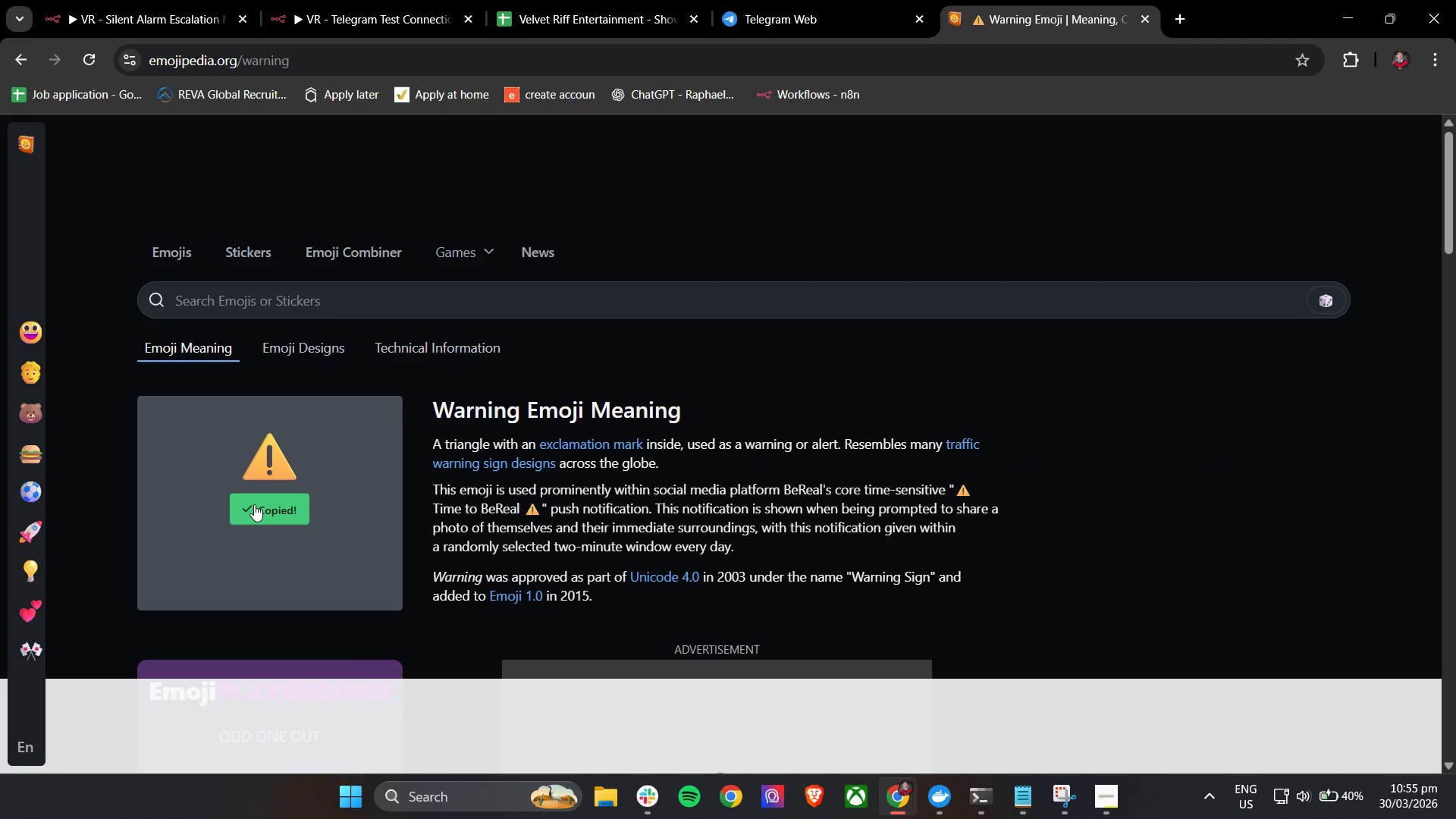 
triple_click([254, 504])
 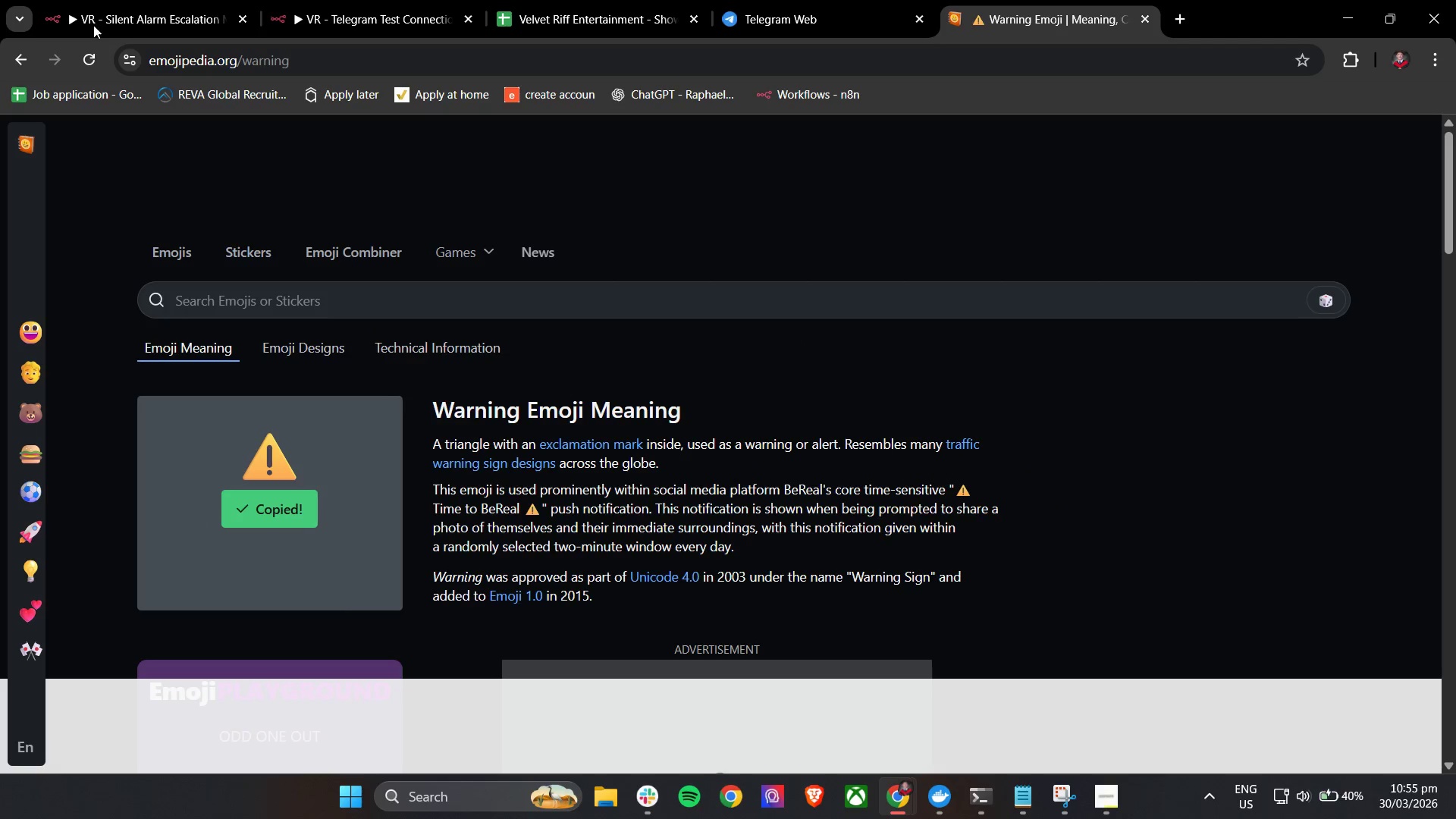 
left_click([96, 0])
 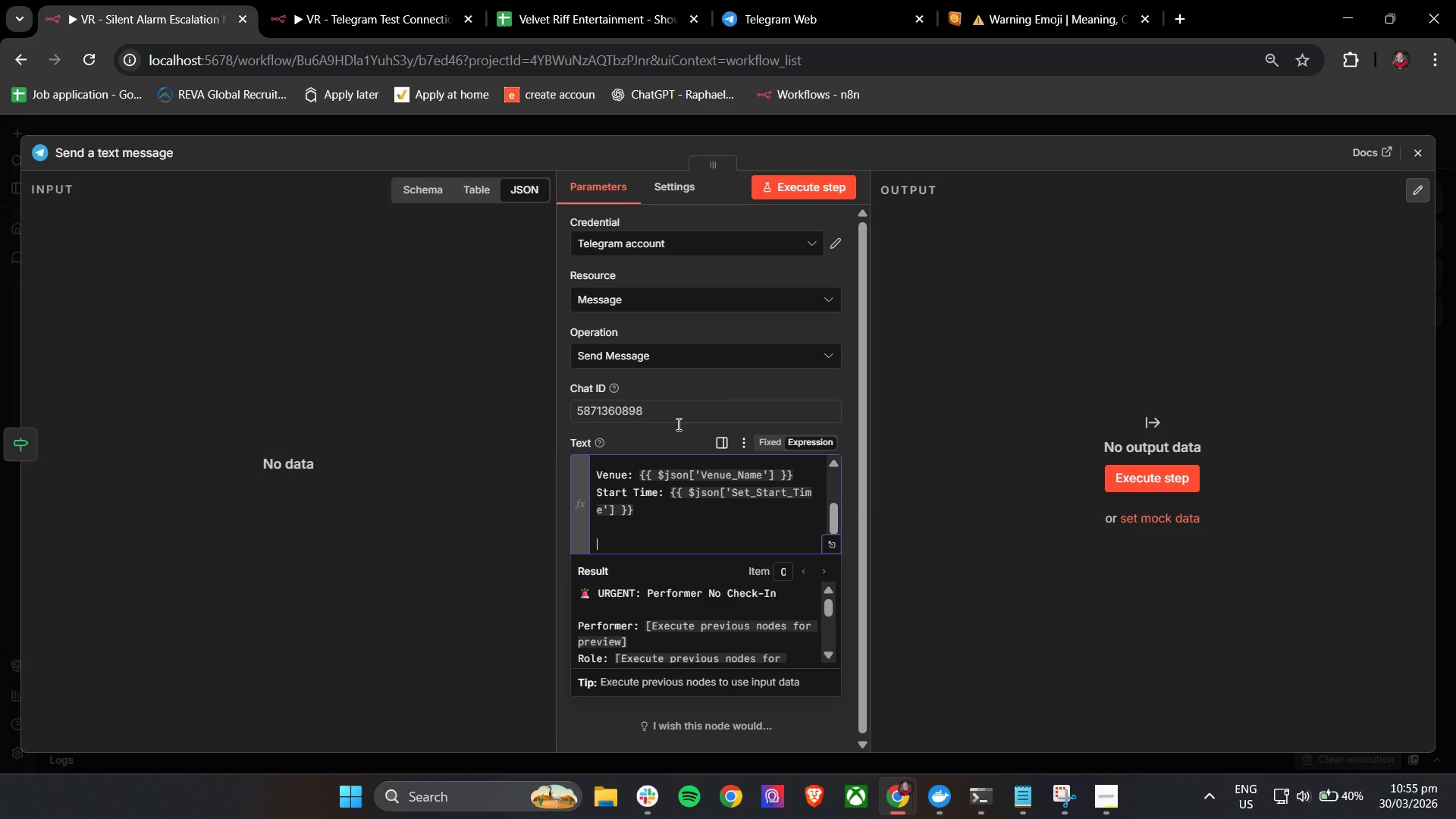 
key(Control+V)
 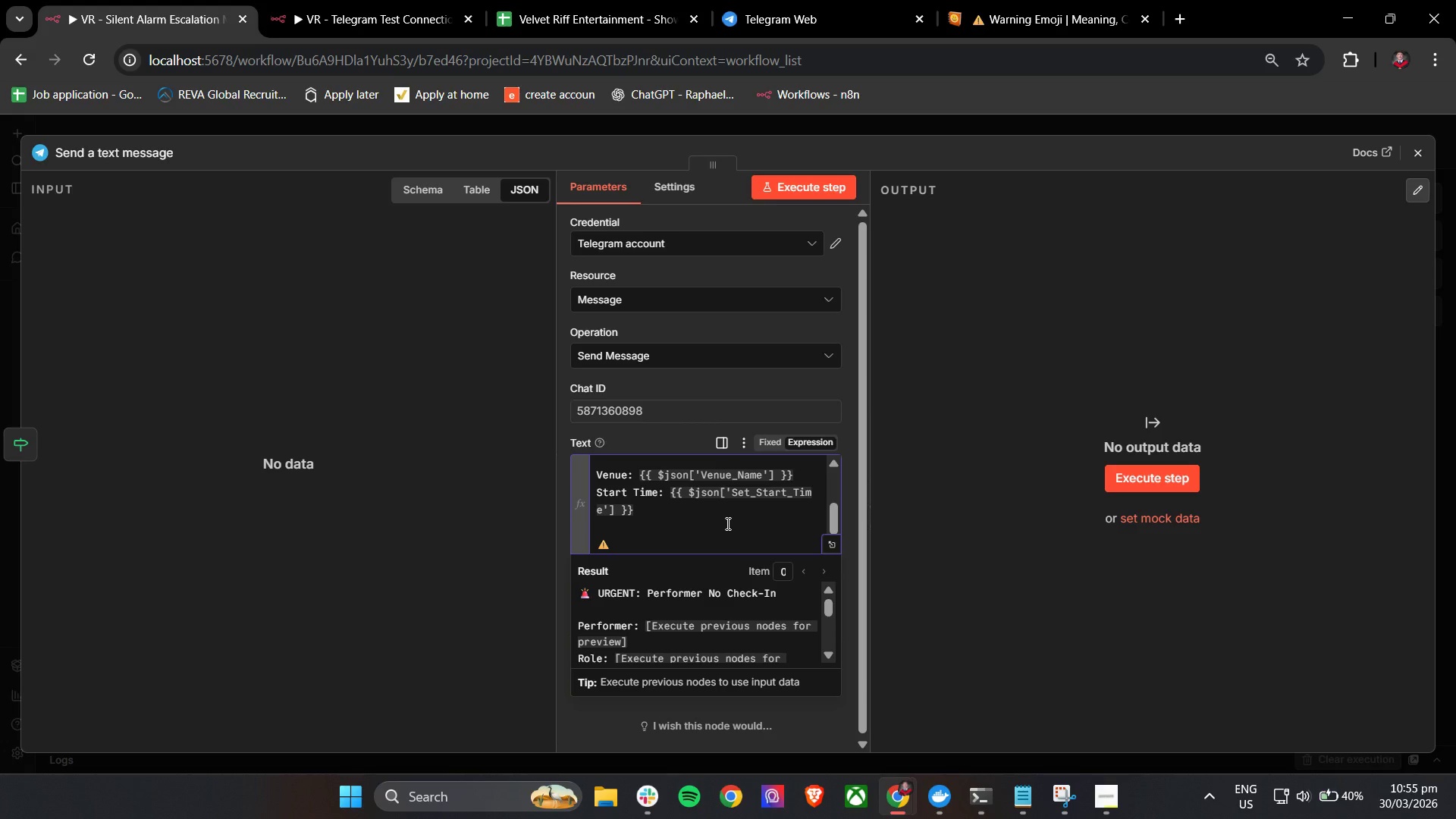 
type( No Response received 30 minutes after )
 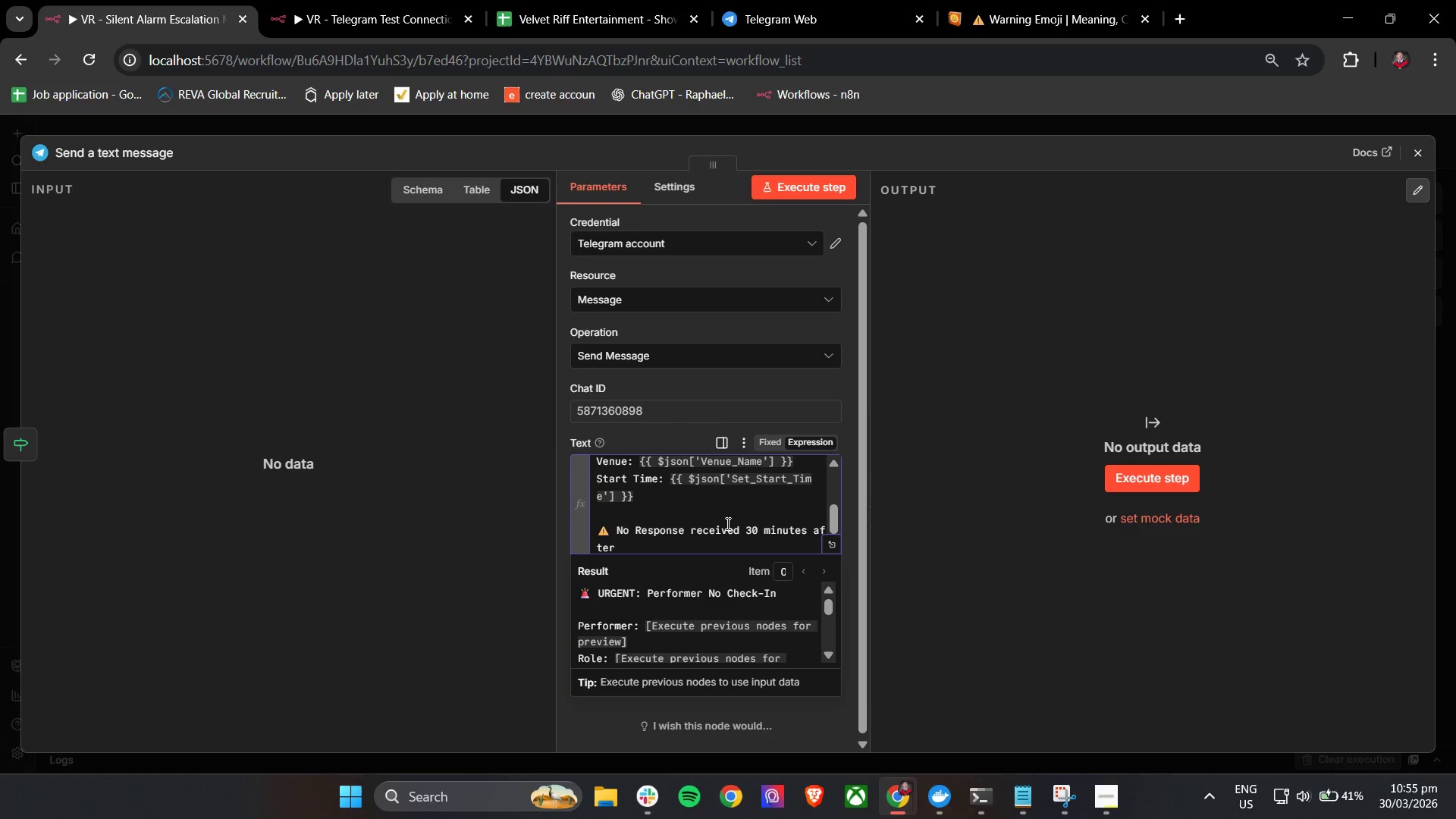 
scroll: coordinate [740, 637], scroll_direction: down, amount: 6.0
 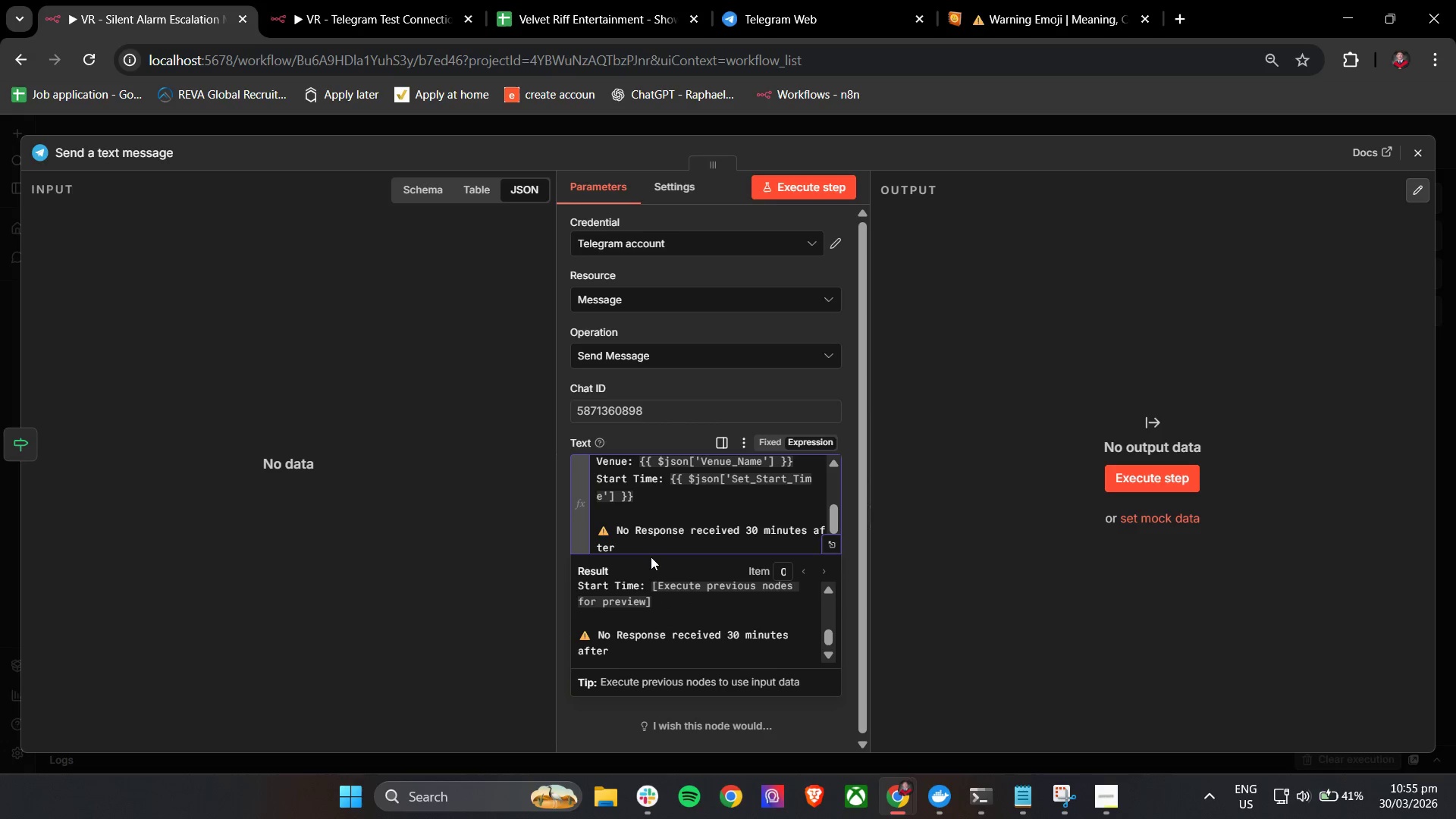 
left_click([656, 547])
 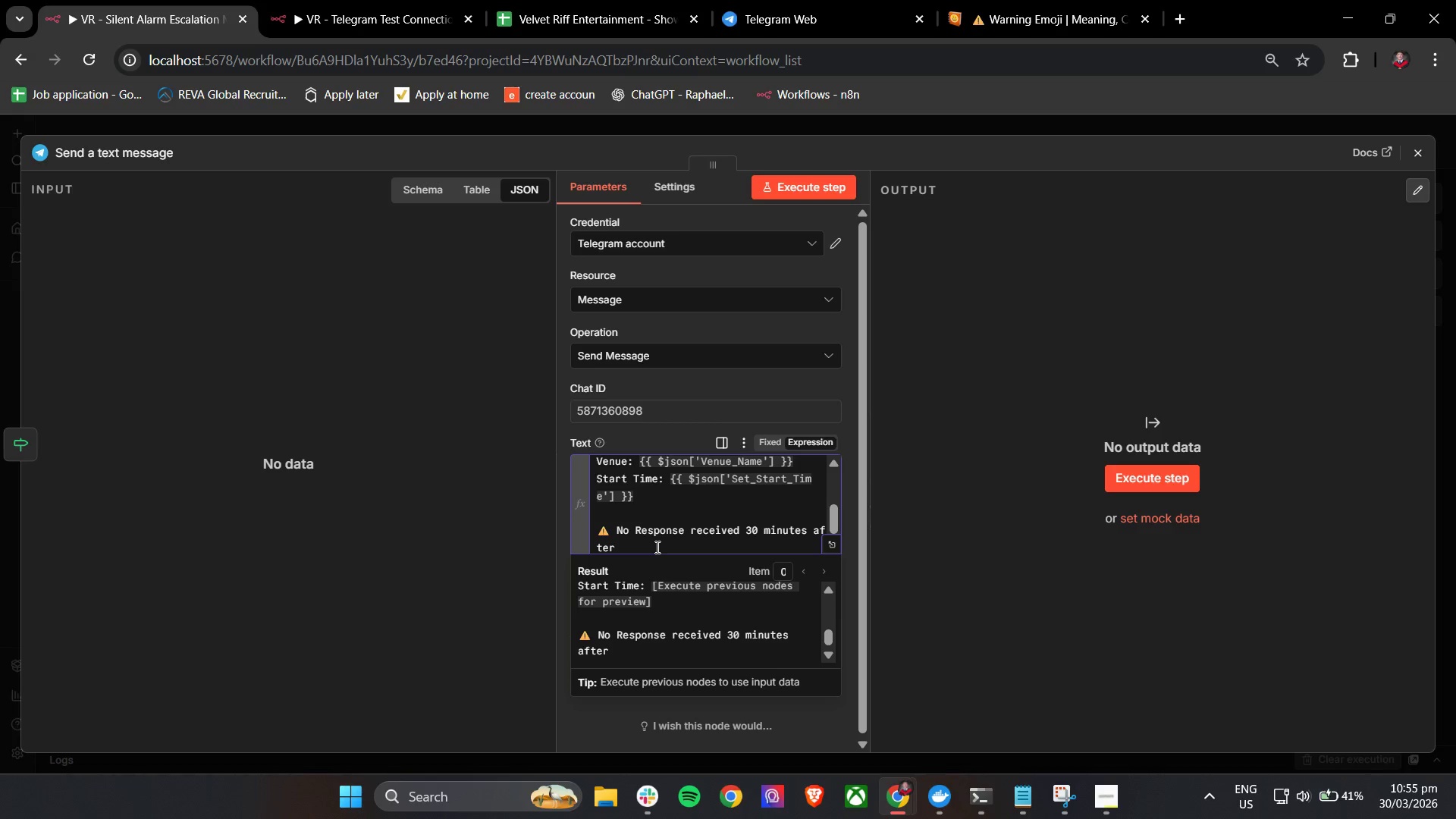 
type(check-in requrest)
key(Backspace)
key(Backspace)
key(Backspace)
key(Backspace)
key(Backspace)
type(e)
key(Backspace)
type(uest.)
 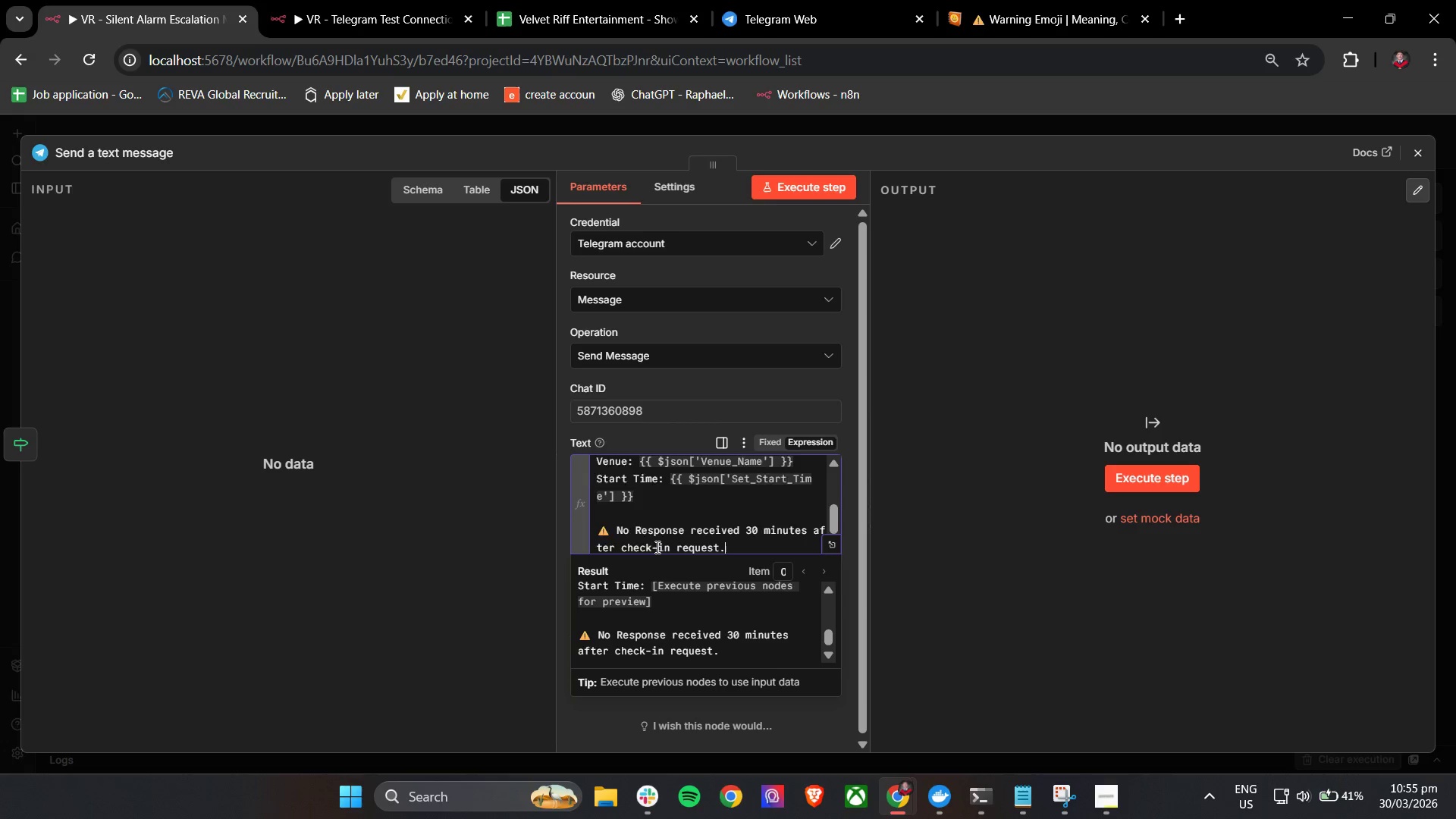 
key(Enter)
 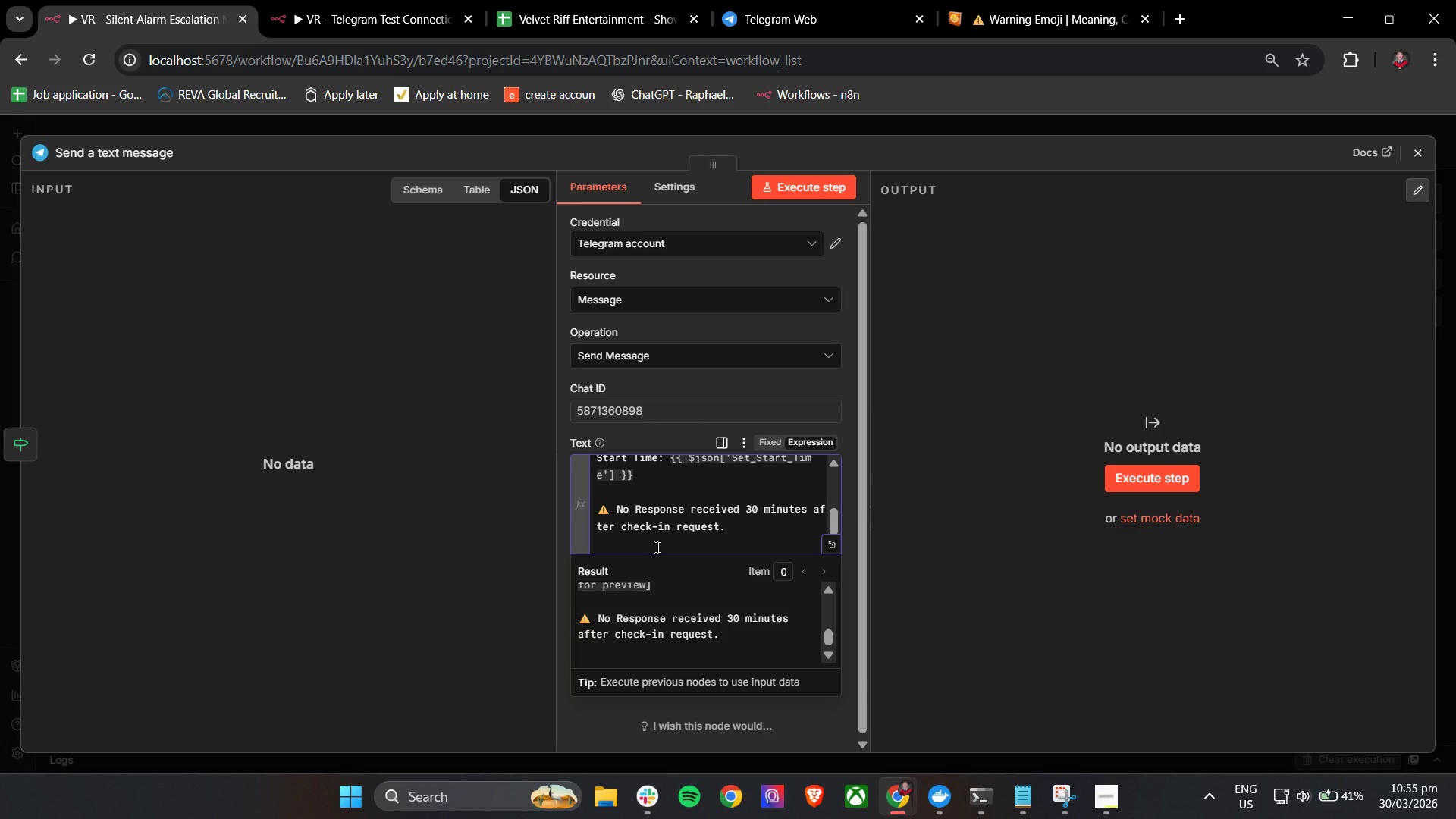 
key(Enter)
 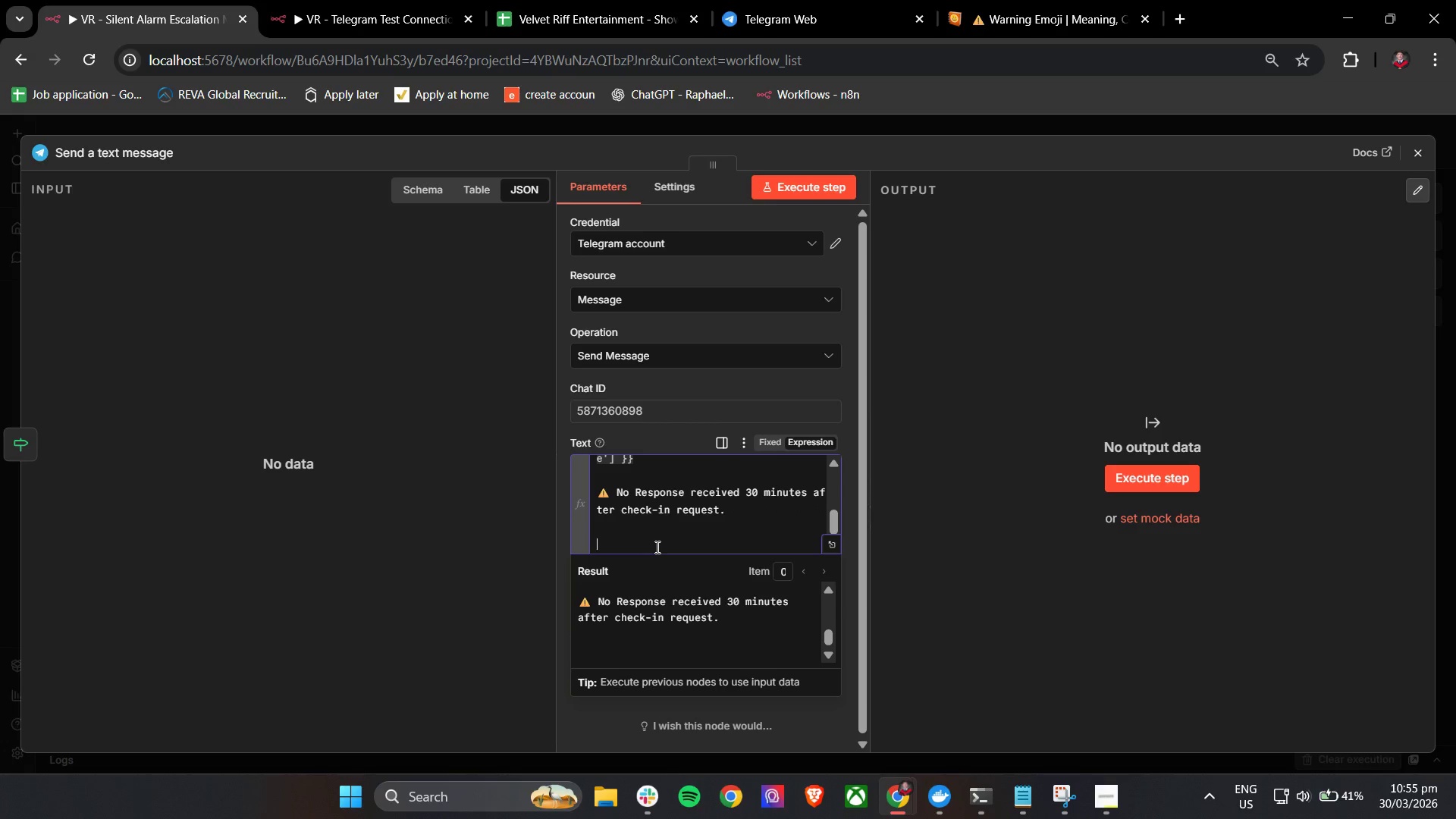 
type(Immede)
key(Backspace)
type(iate action R)
key(Backspace)
type(required.)
 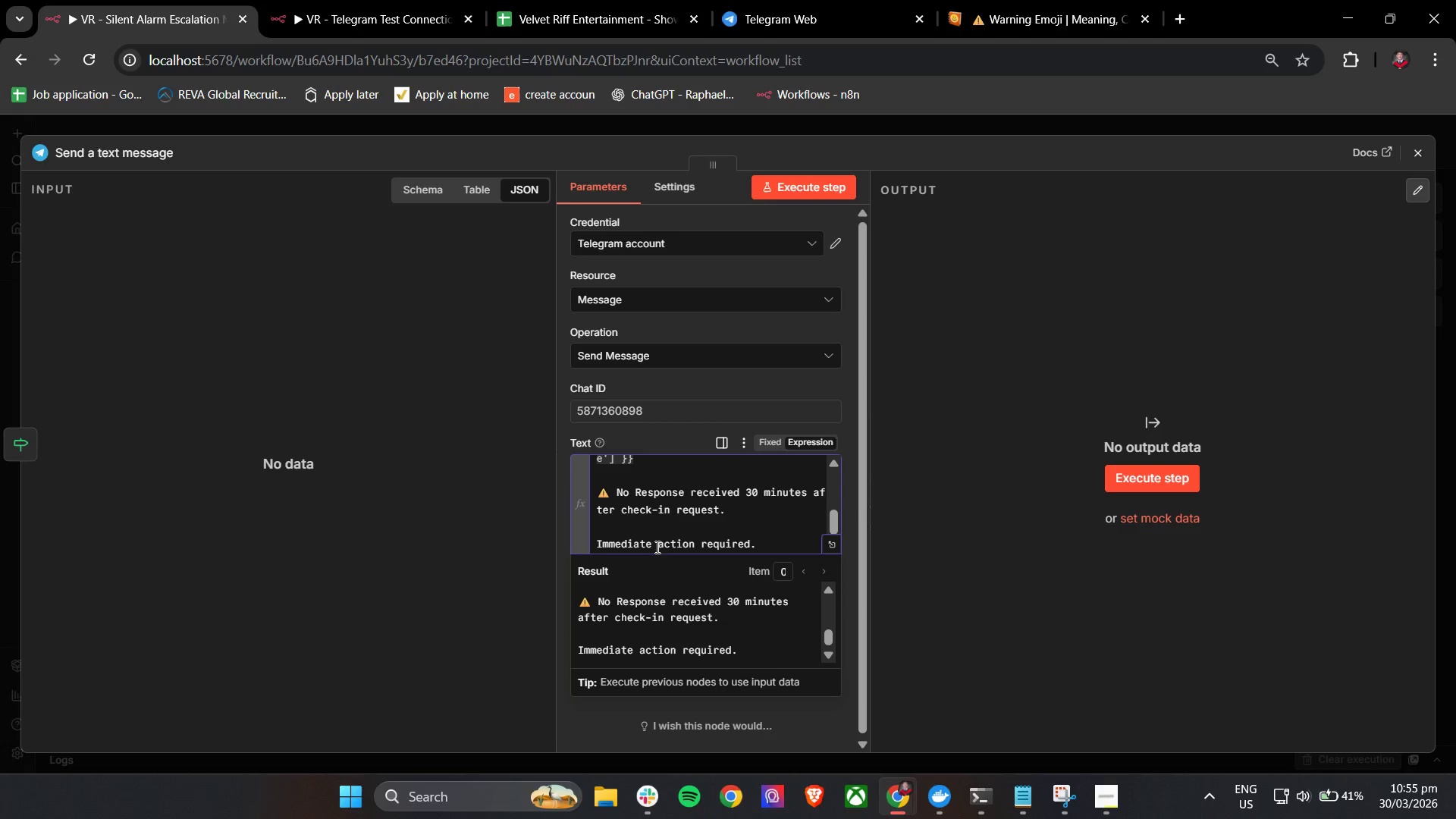 
left_click([639, 438])
 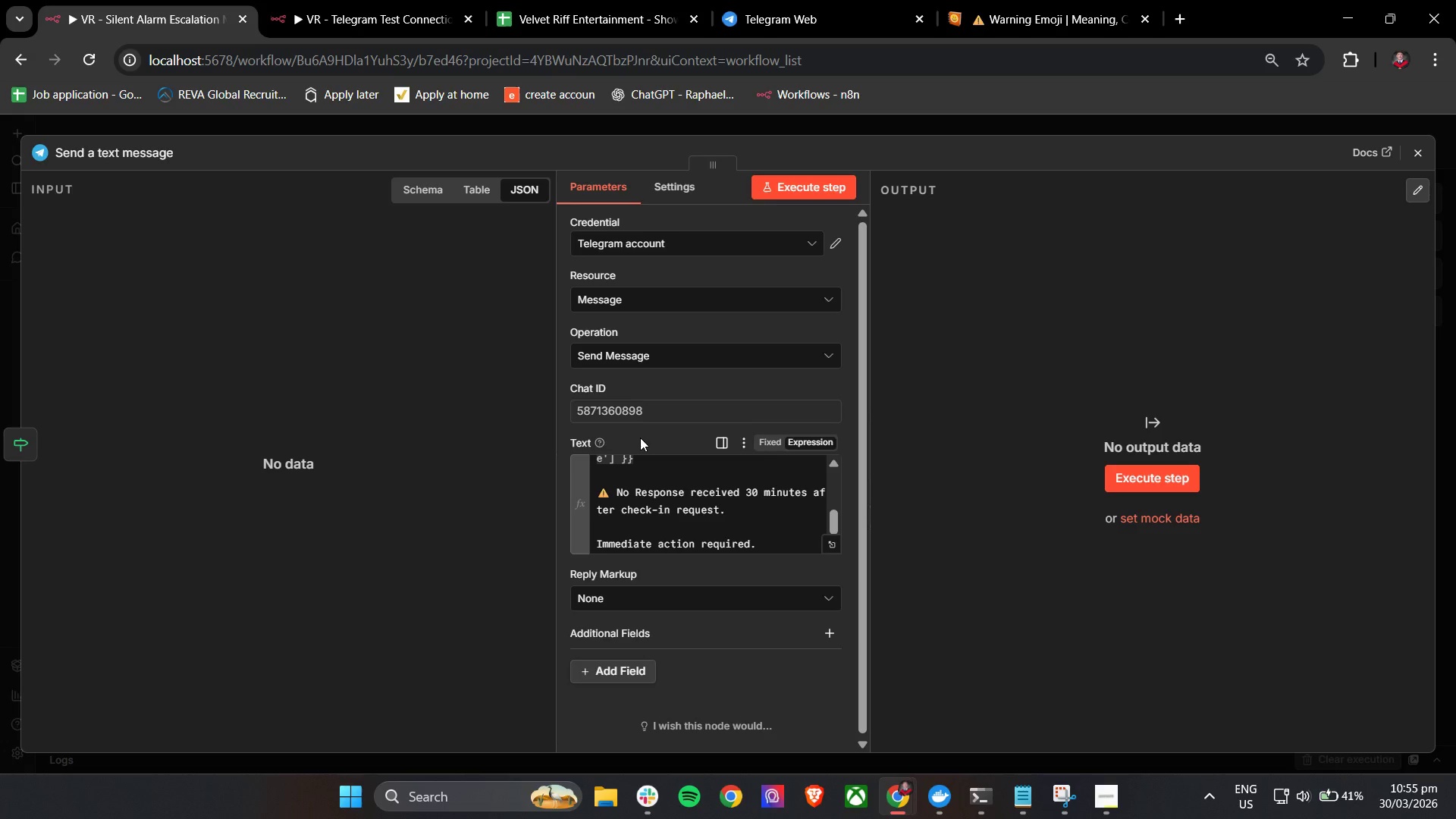 
scroll: coordinate [640, 438], scroll_direction: down, amount: 4.0
 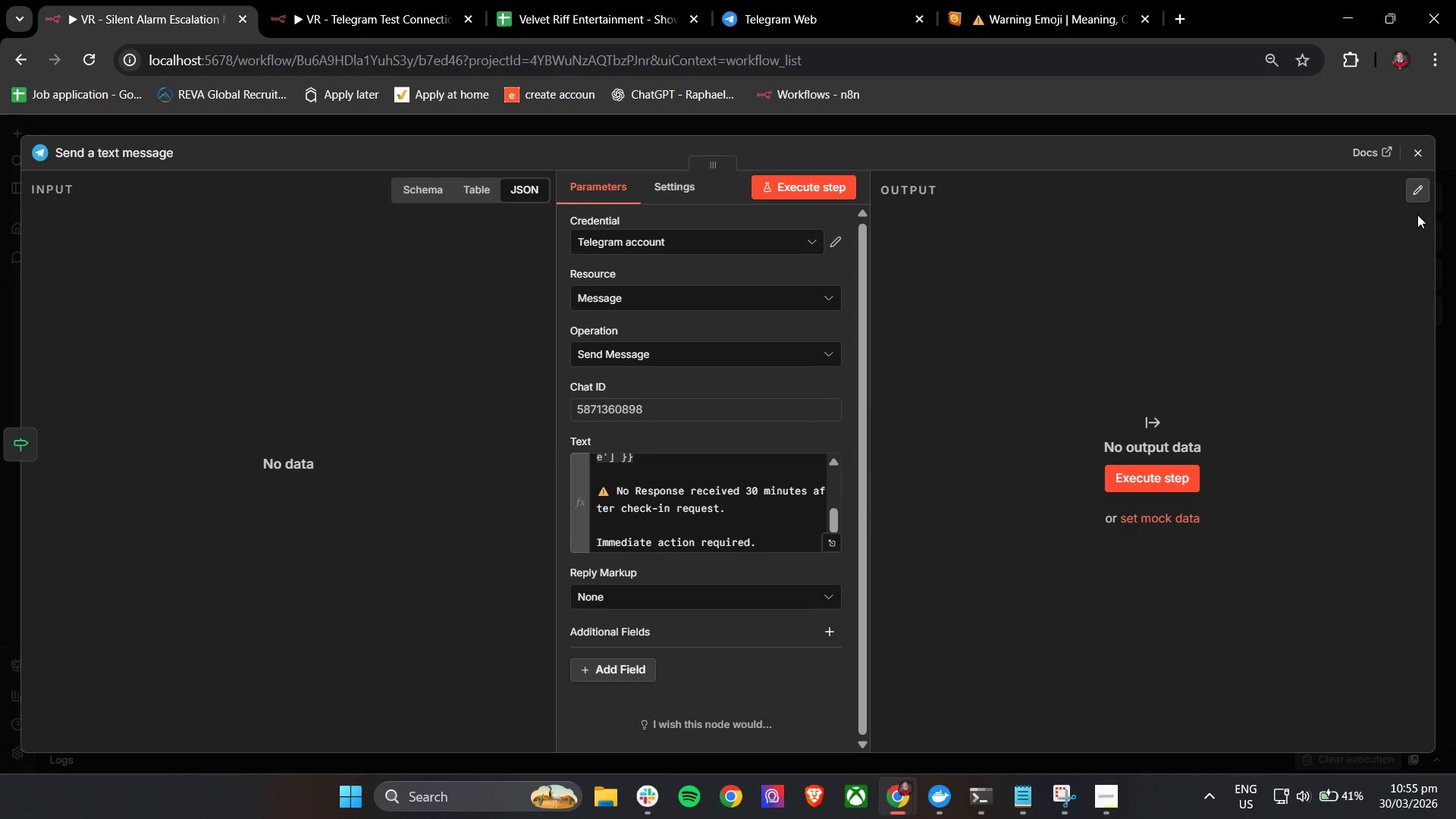 
left_click([1420, 150])
 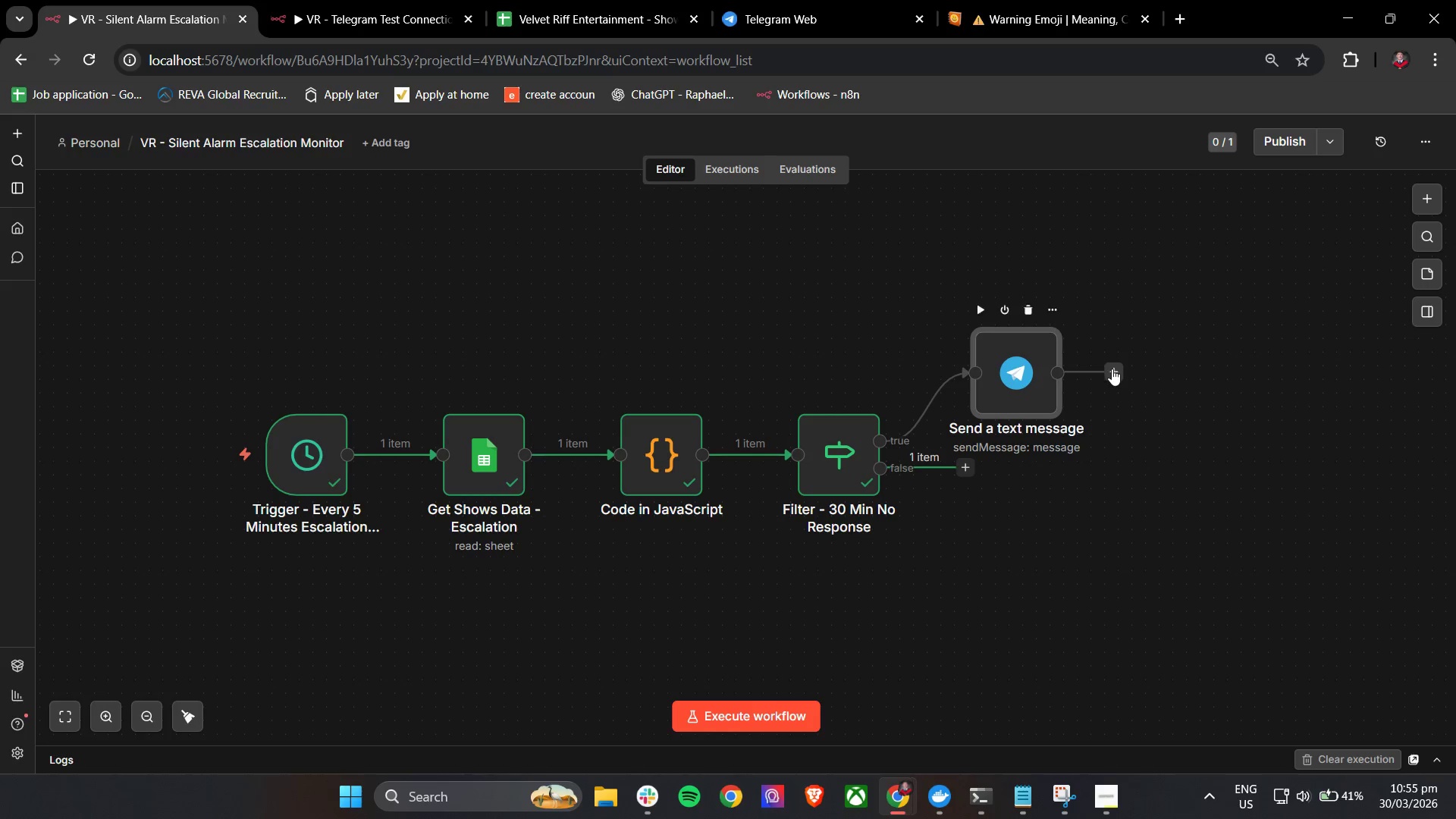 
left_click([1118, 369])
 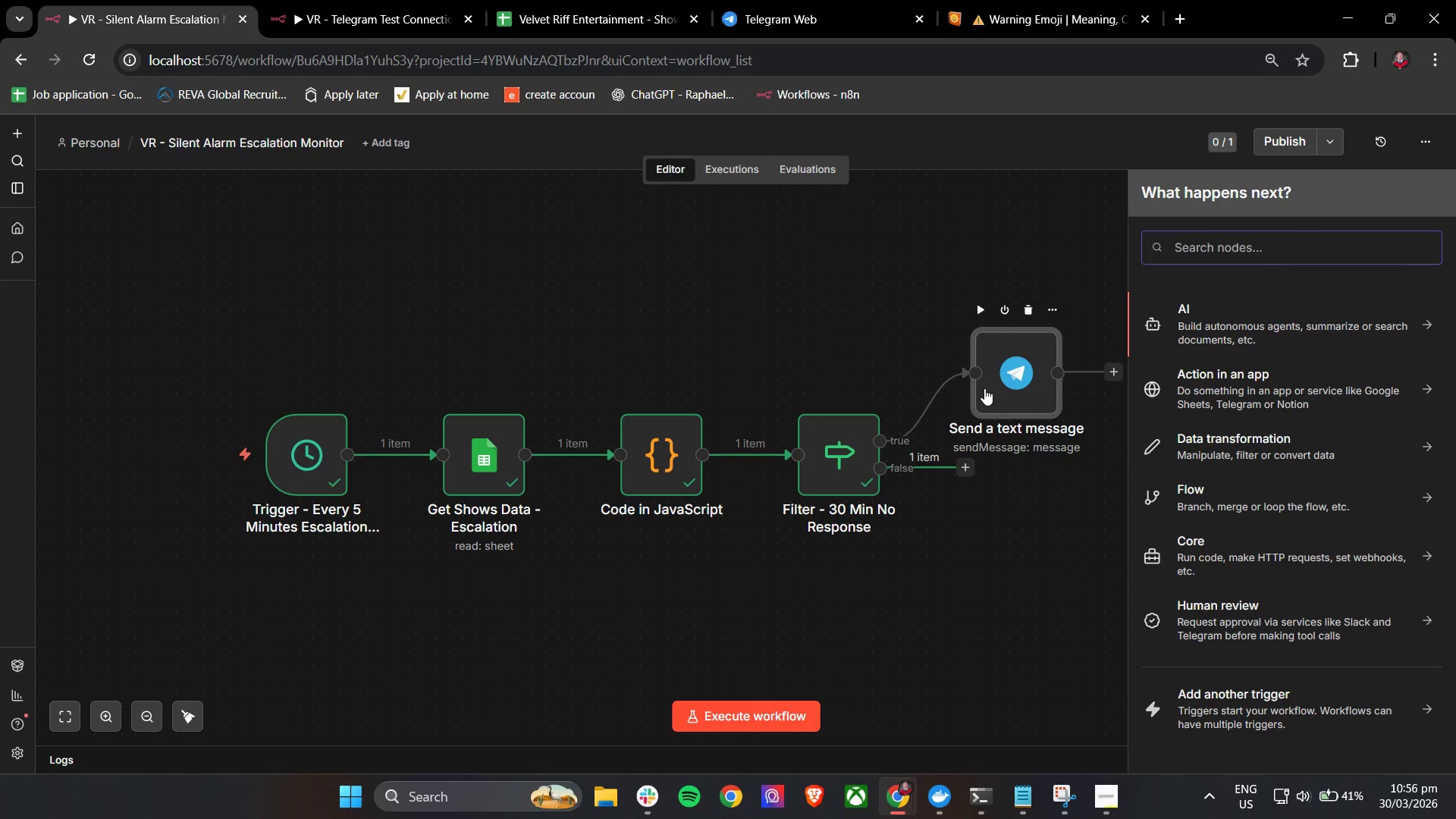 
double_click([991, 386])
 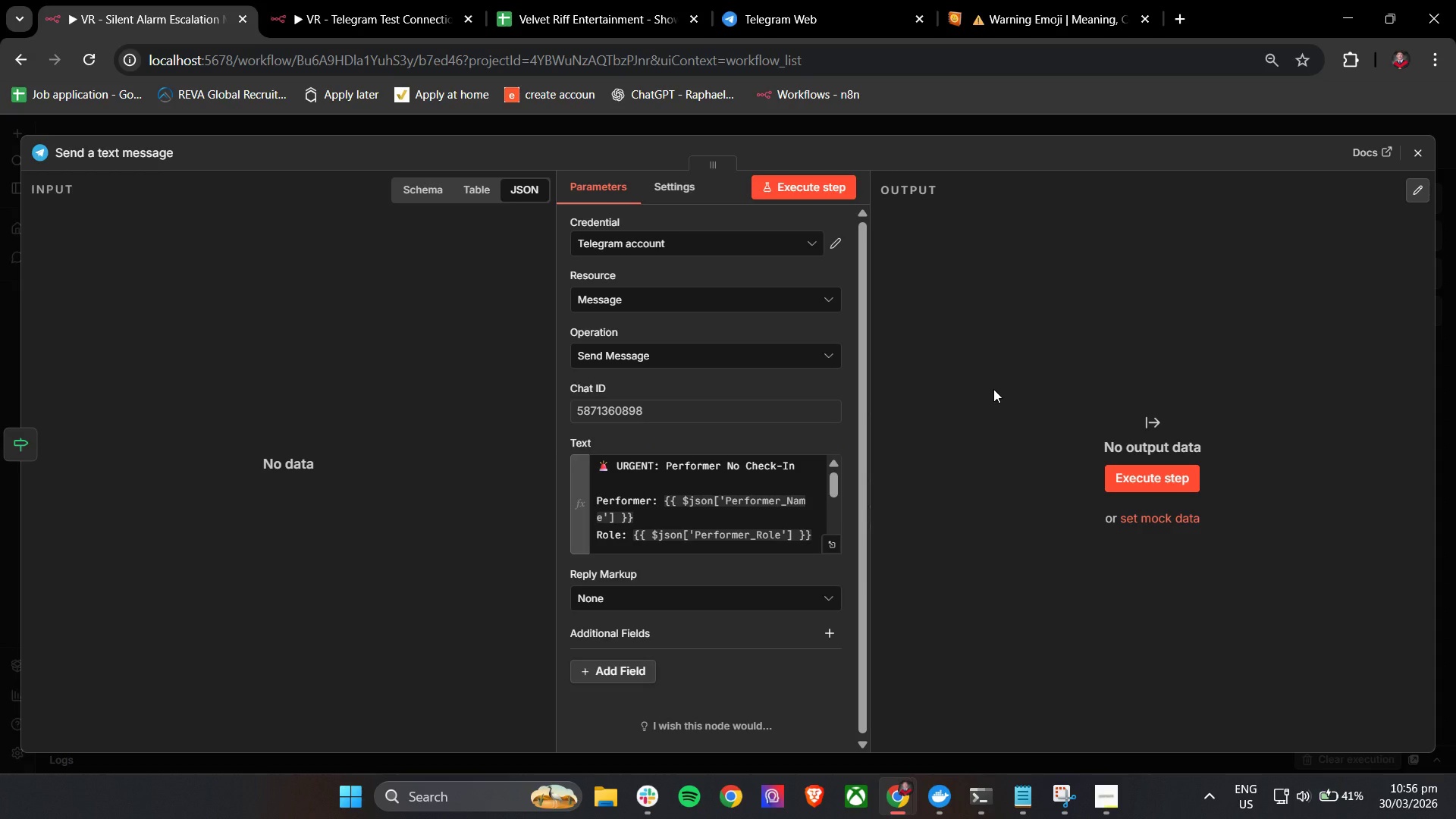 
wait(11.92)
 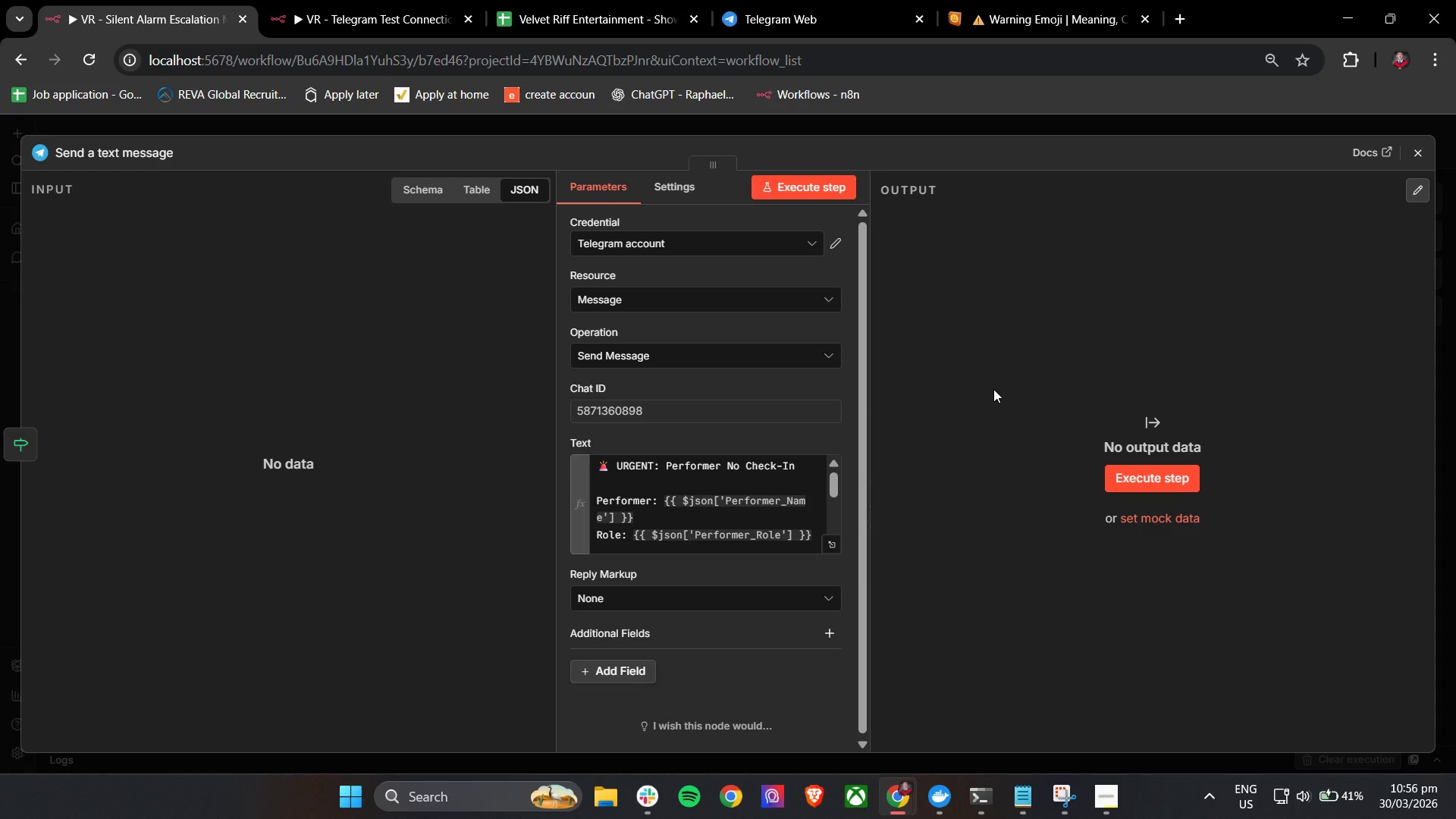 
left_click([1027, 357])
 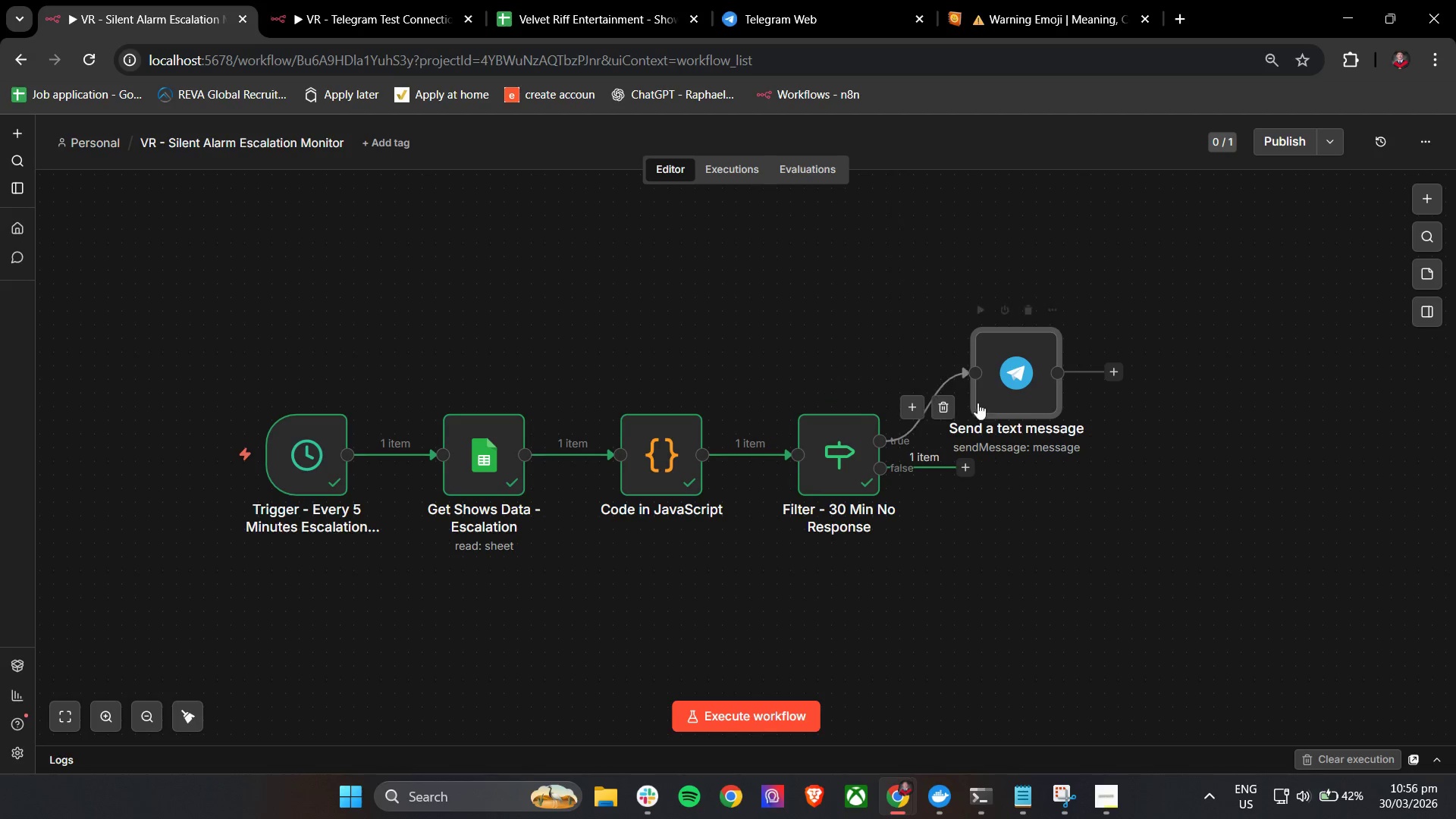 
double_click([1012, 392])
 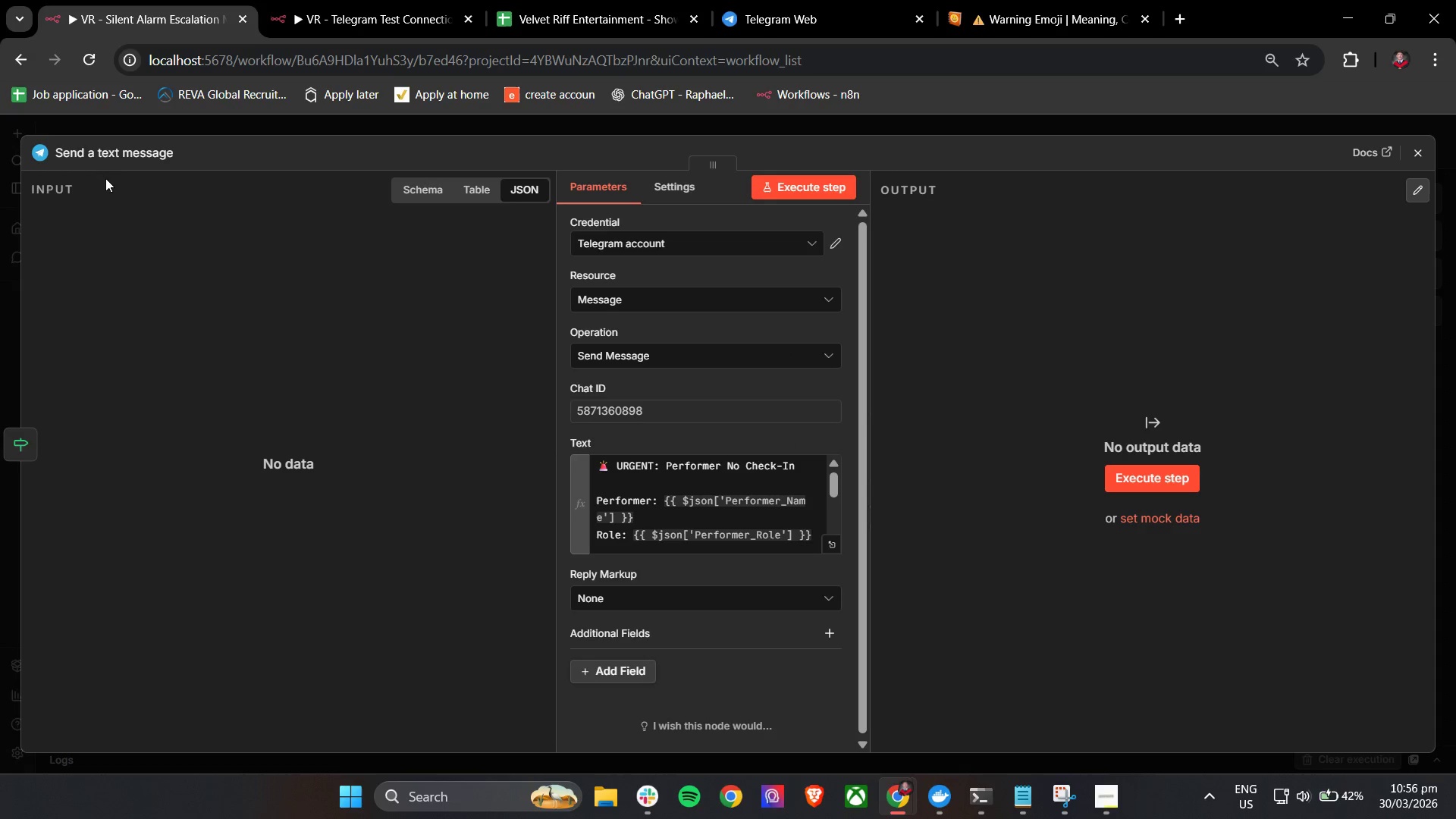 
double_click([111, 159])
 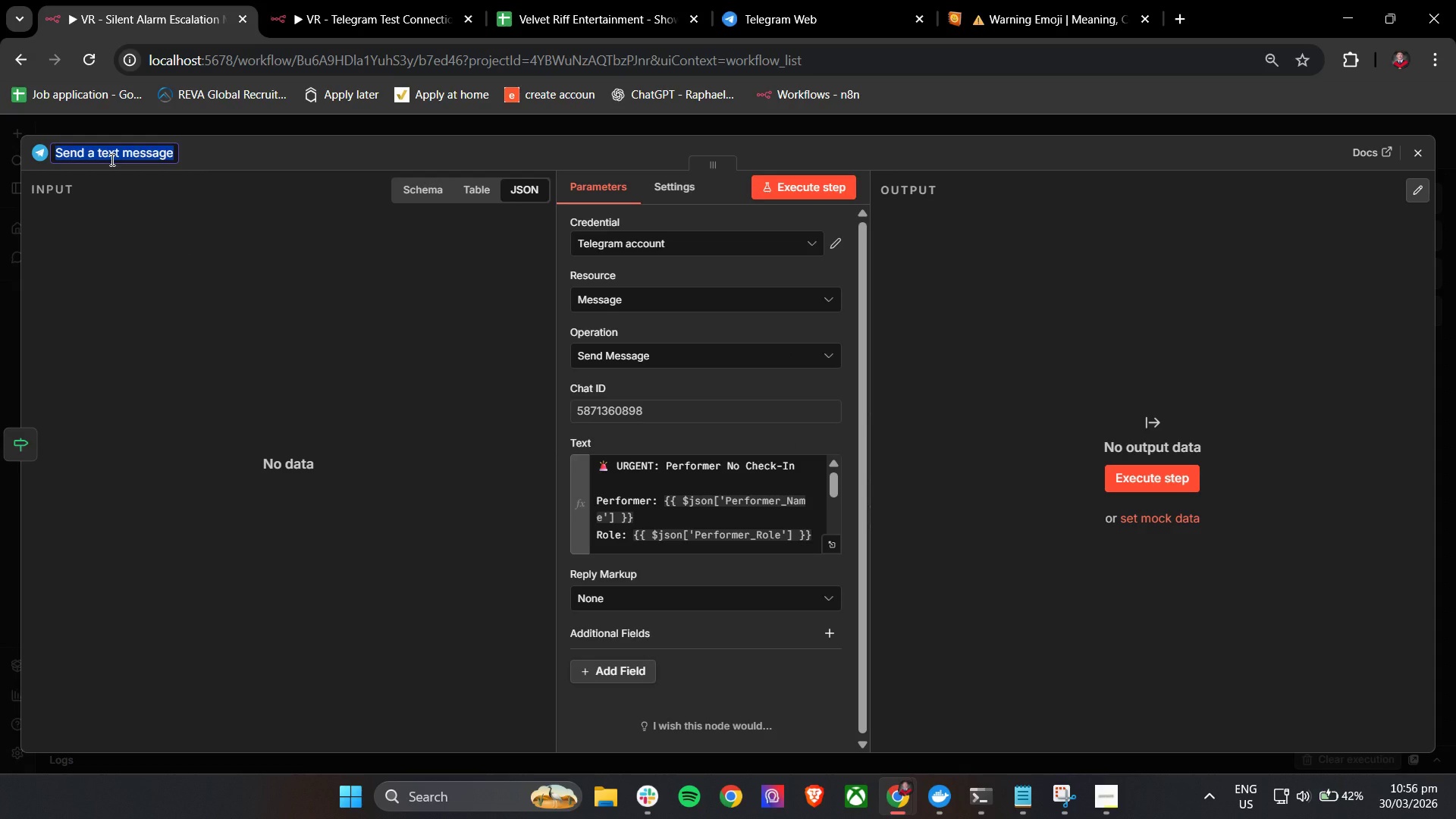 
type(Send Alert - Project Manager)
 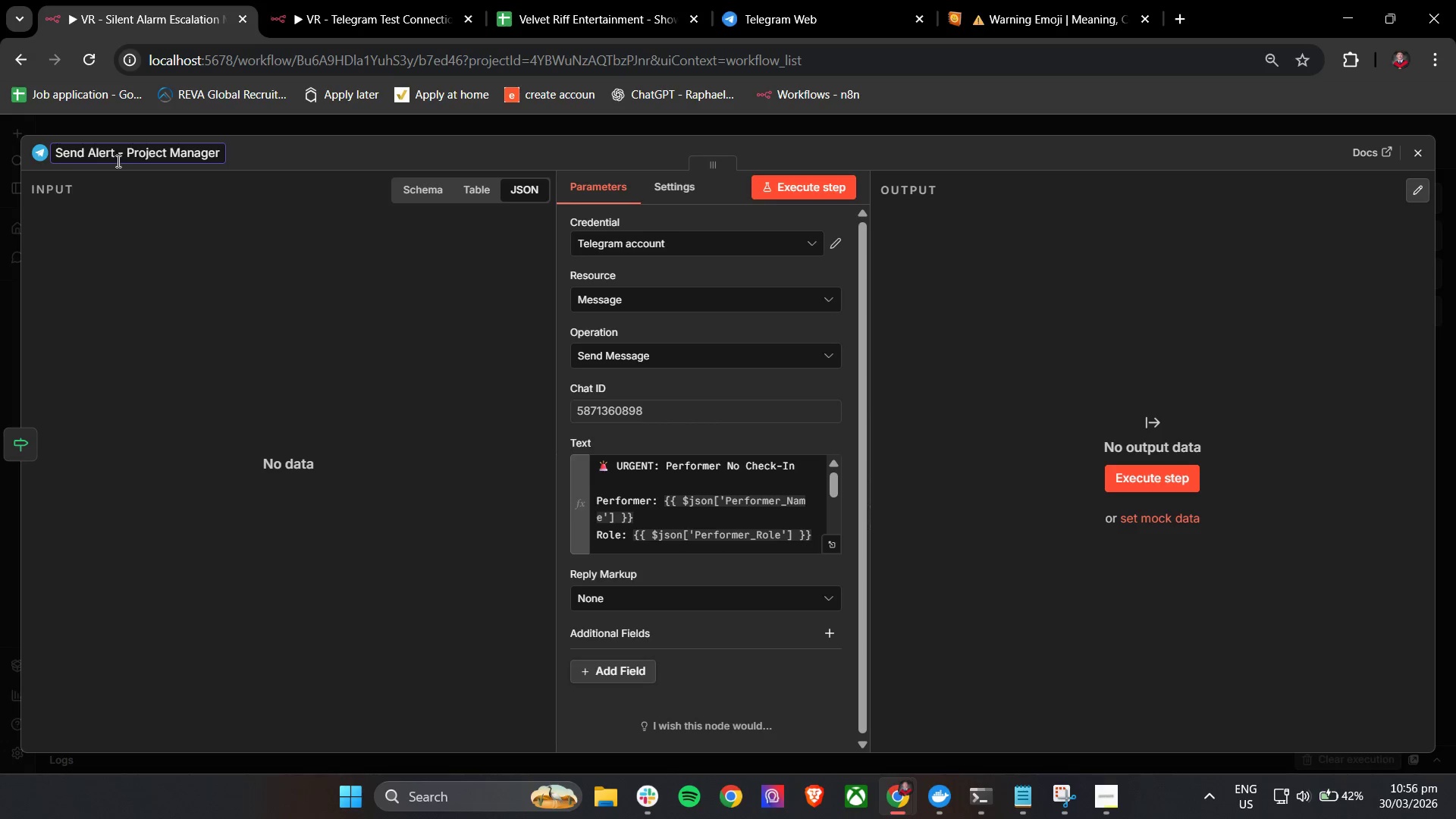 
left_click([396, 158])
 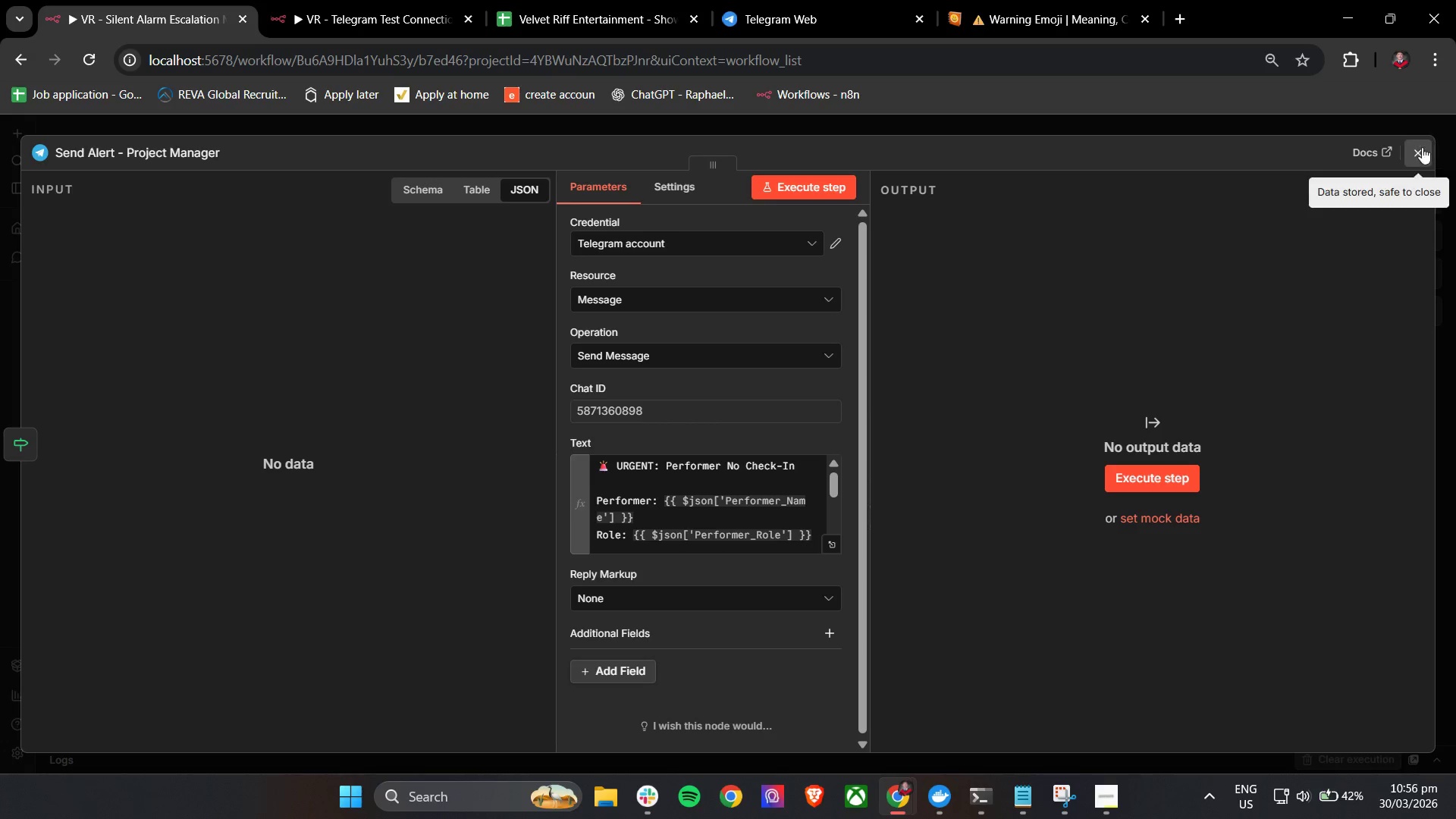 
left_click([1418, 152])
 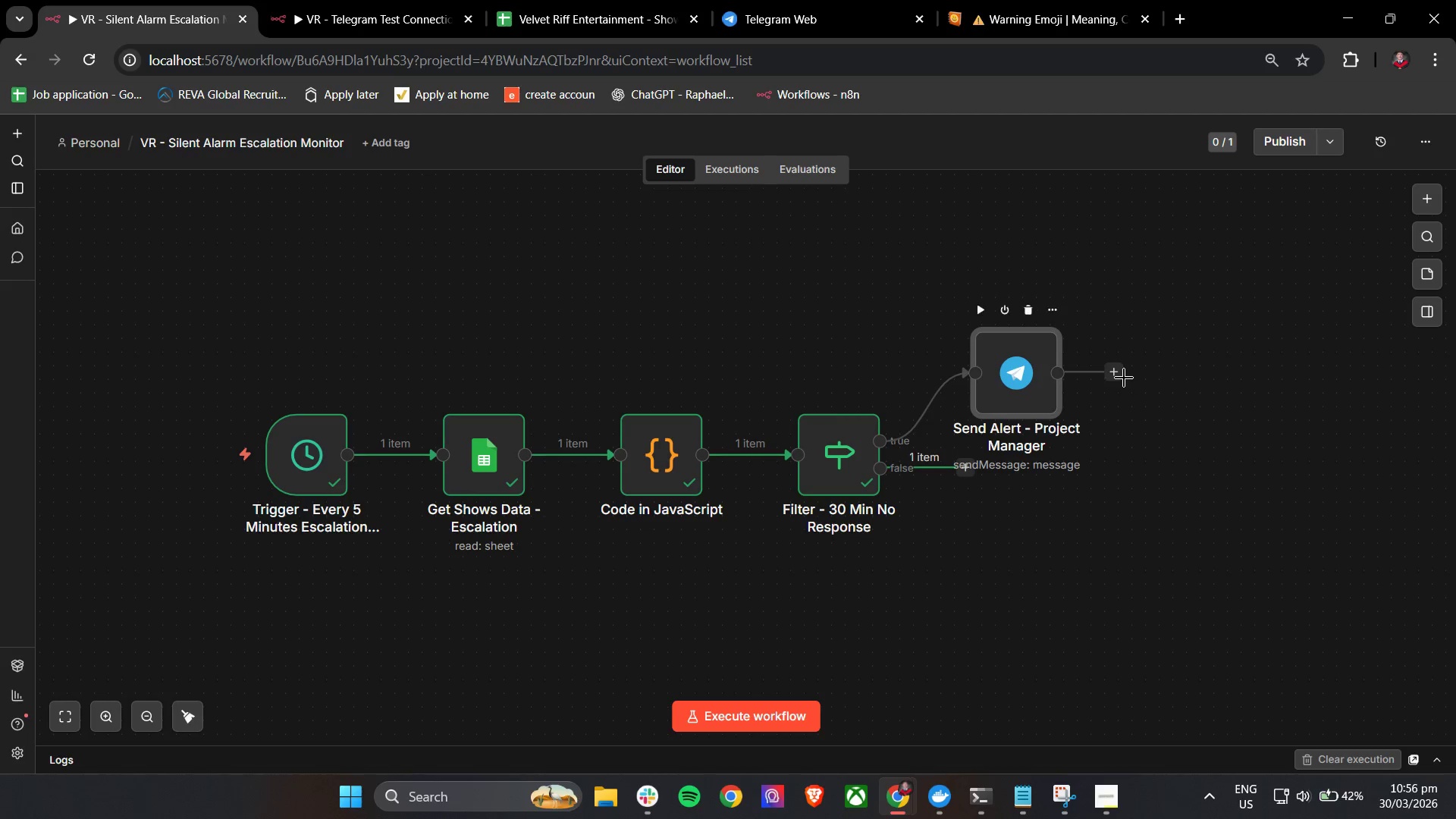 
left_click([1124, 378])
 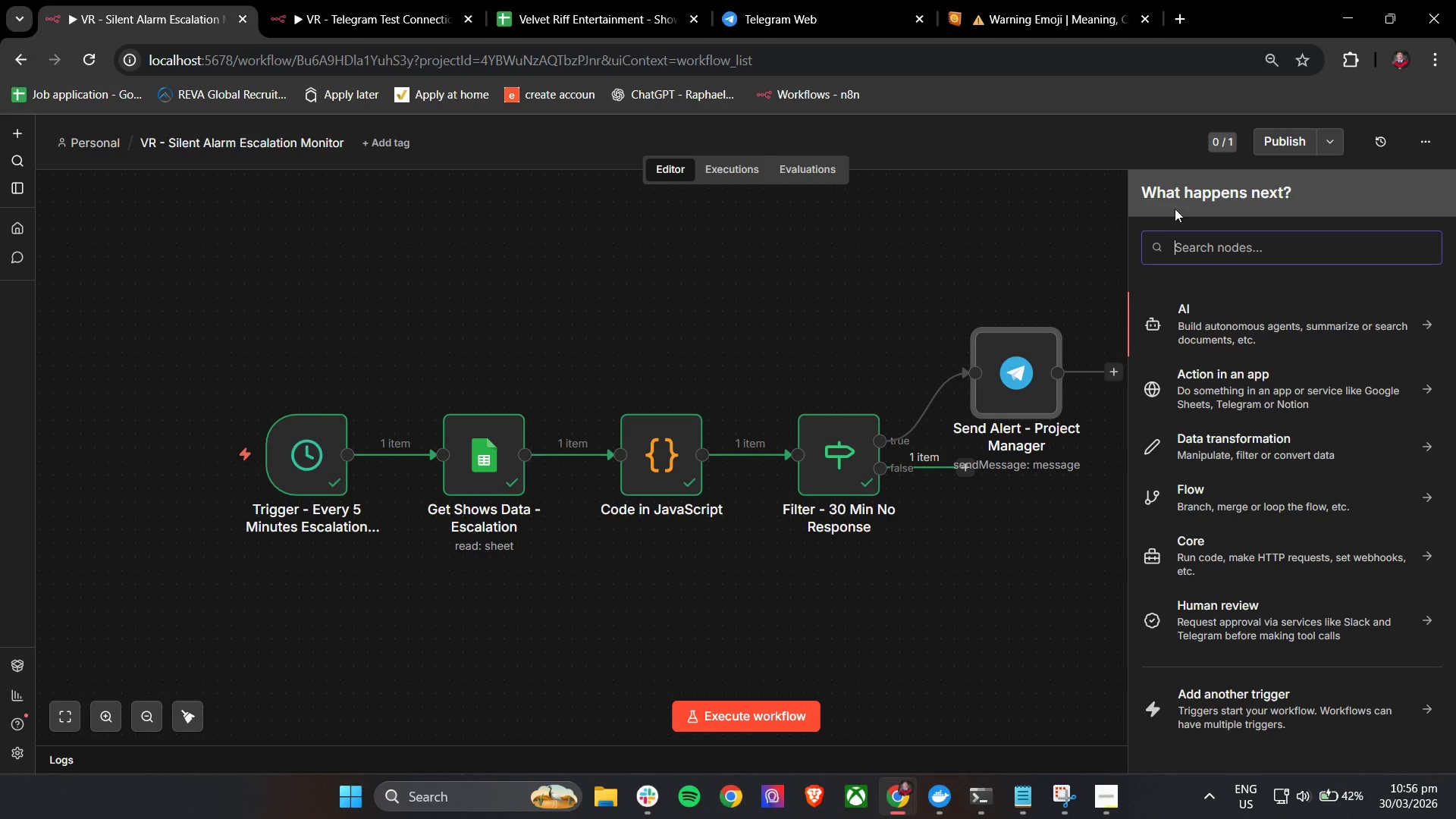 
left_click([1046, 248])
 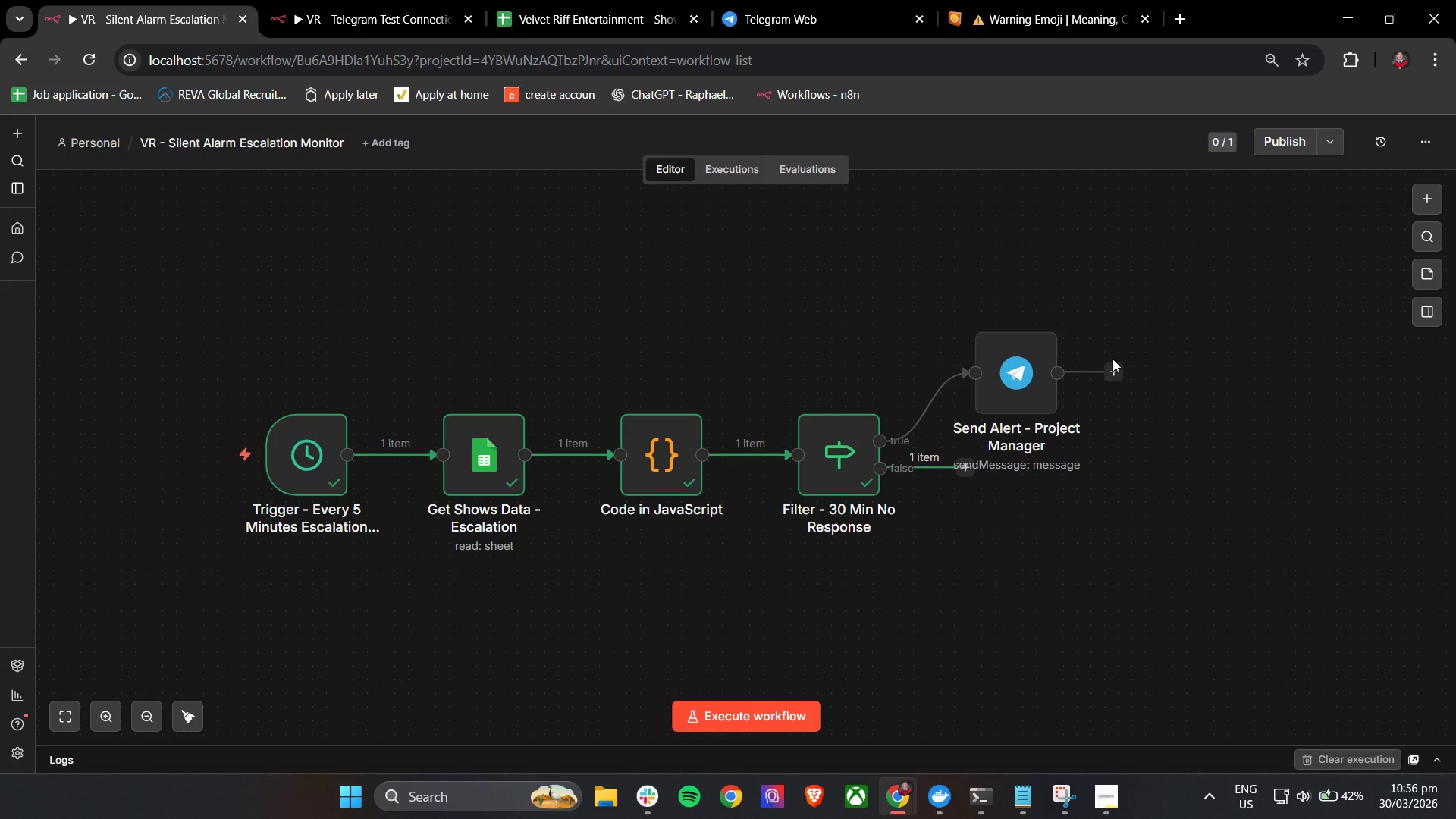 
left_click([1110, 369])
 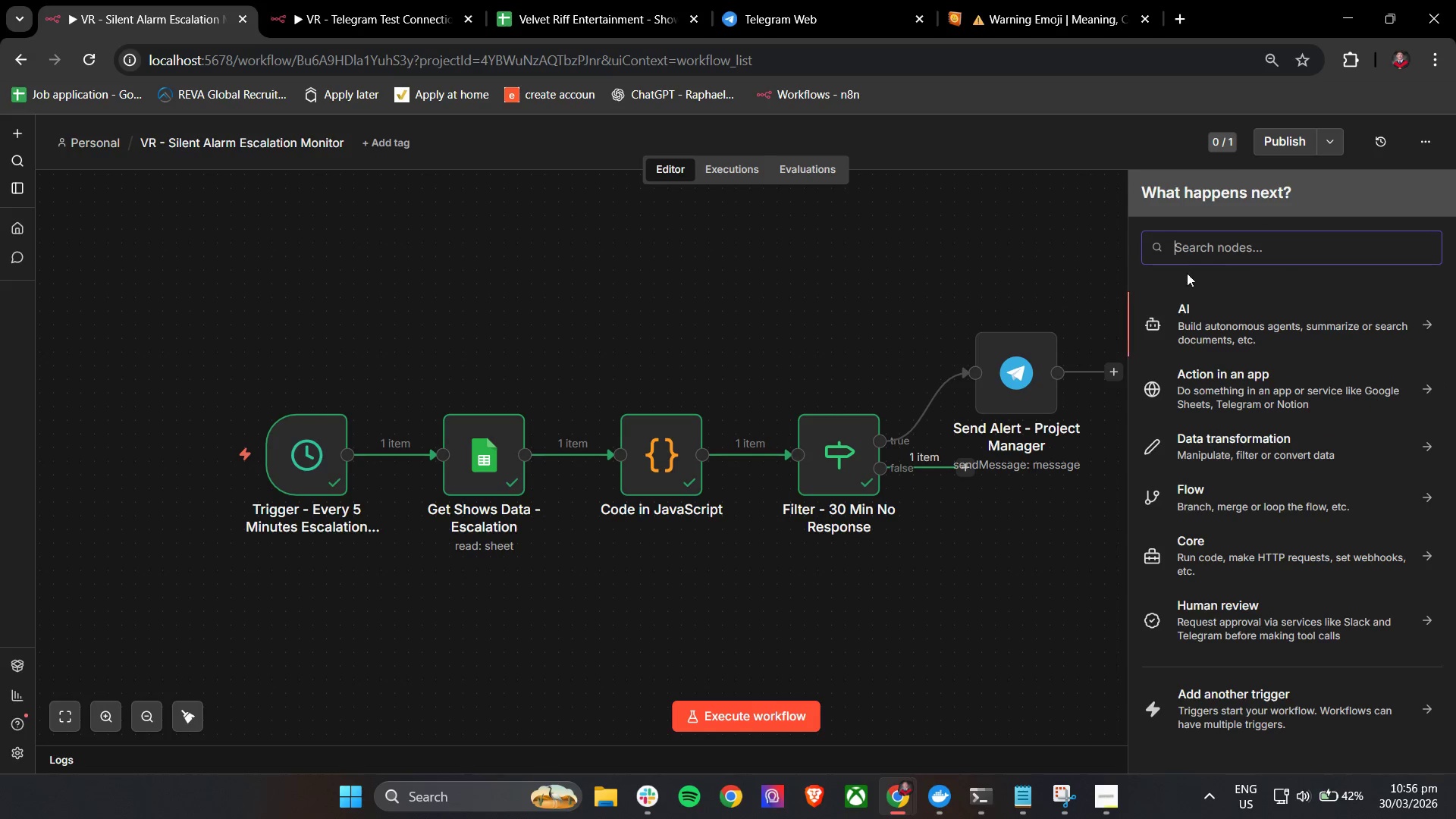 
left_click([1213, 244])
 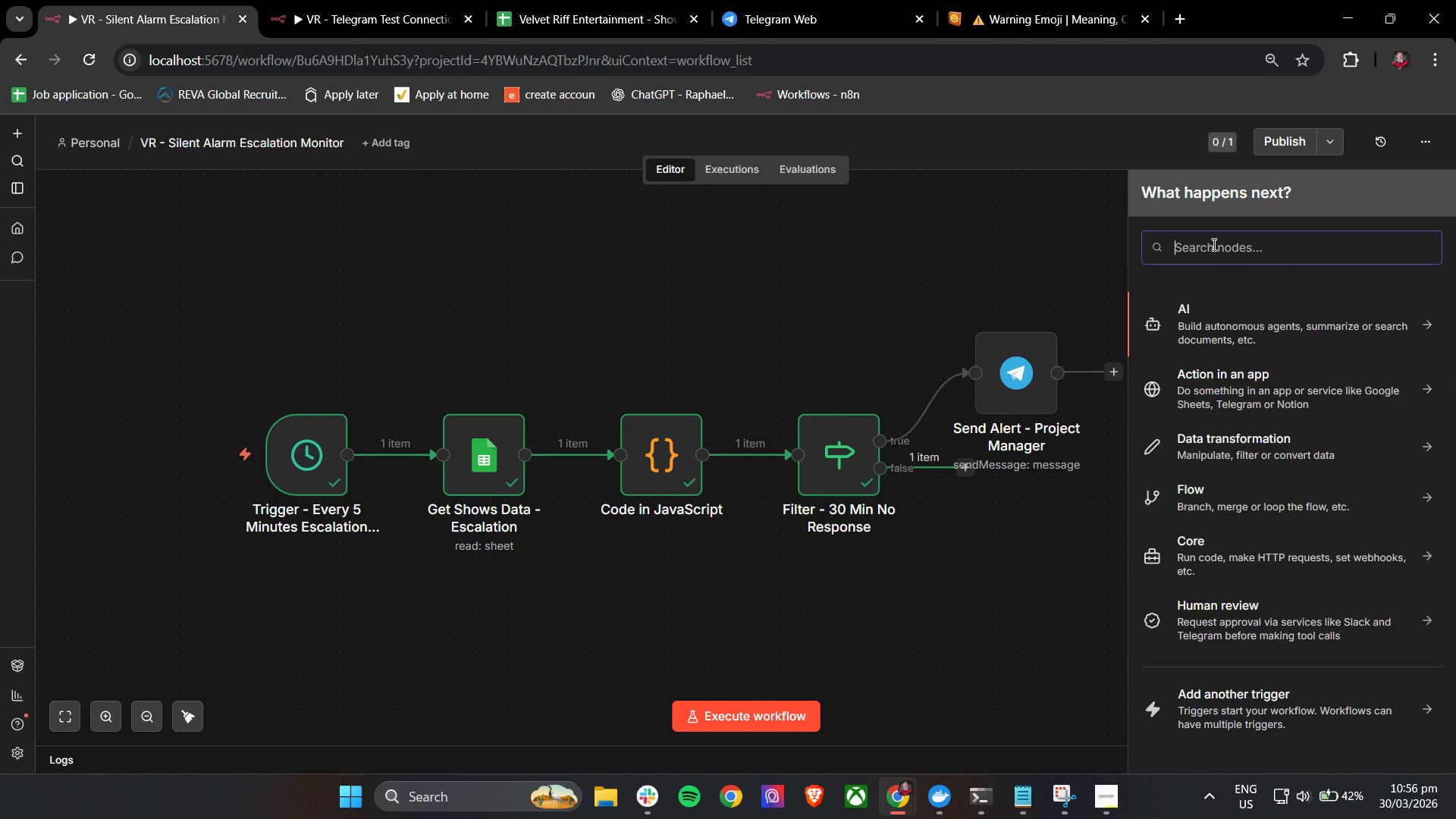 
type(tele)
 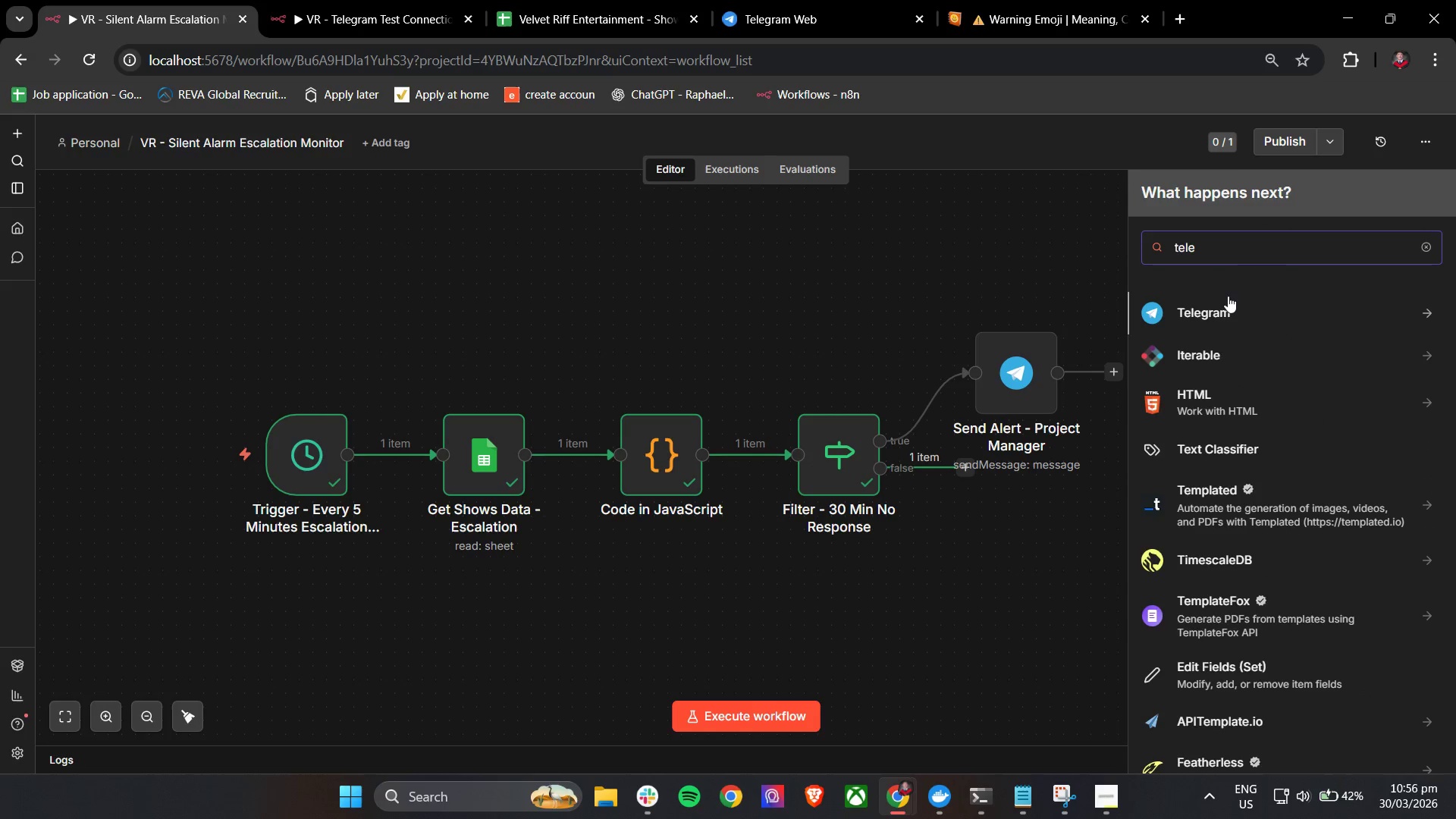 
left_click([1228, 312])
 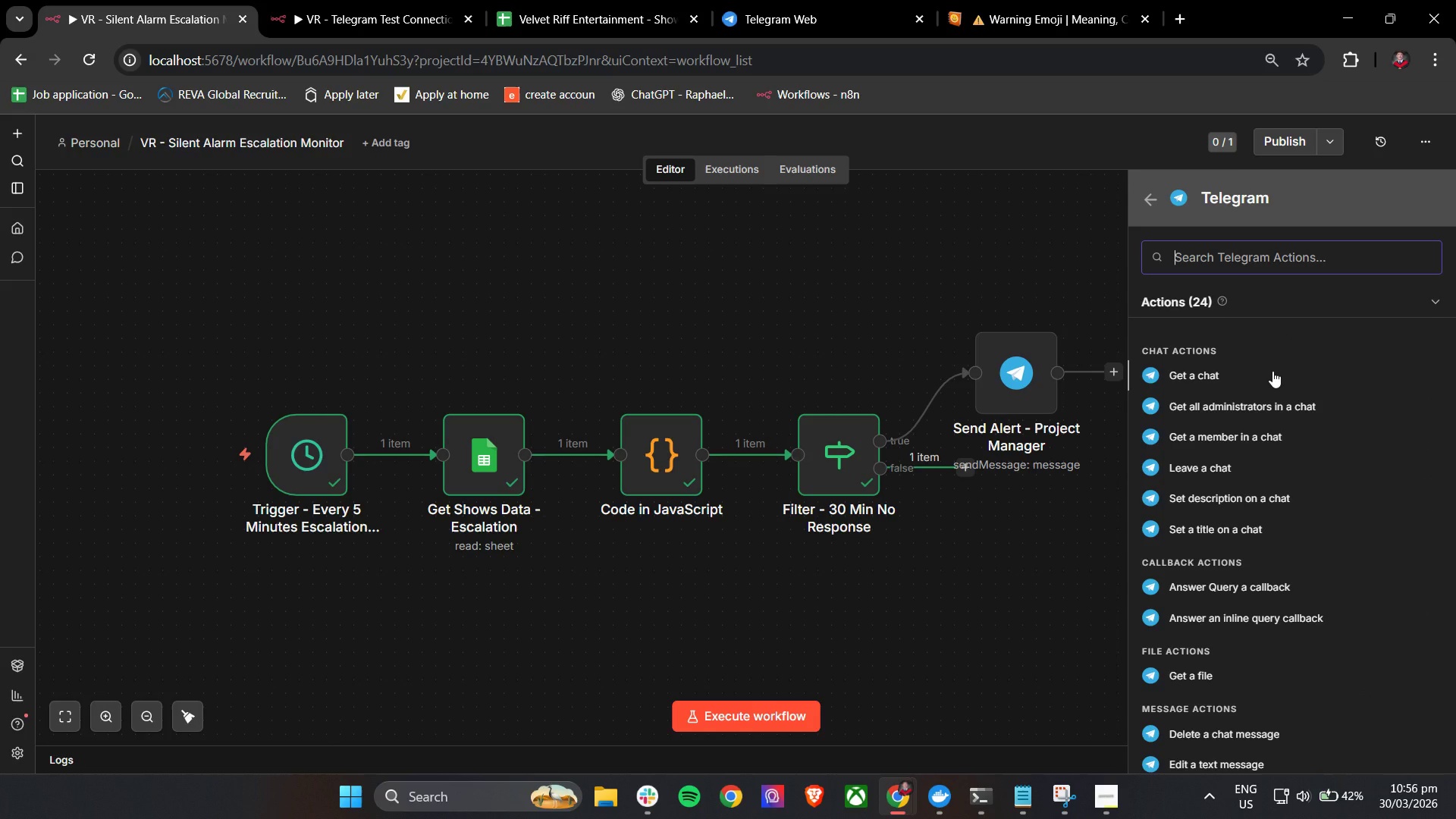 
scroll: coordinate [1283, 517], scroll_direction: down, amount: 3.0
 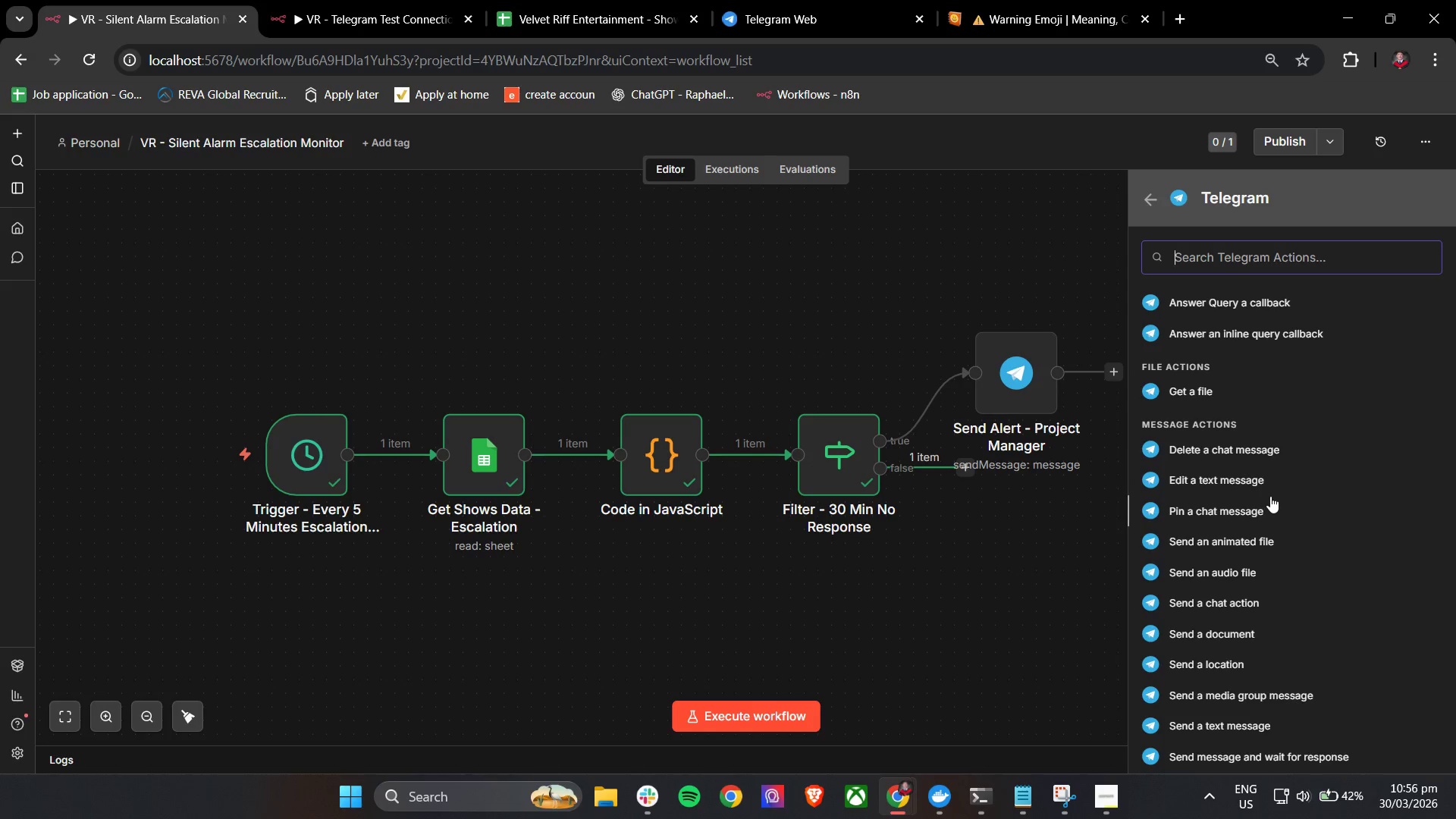 
type(seb)
 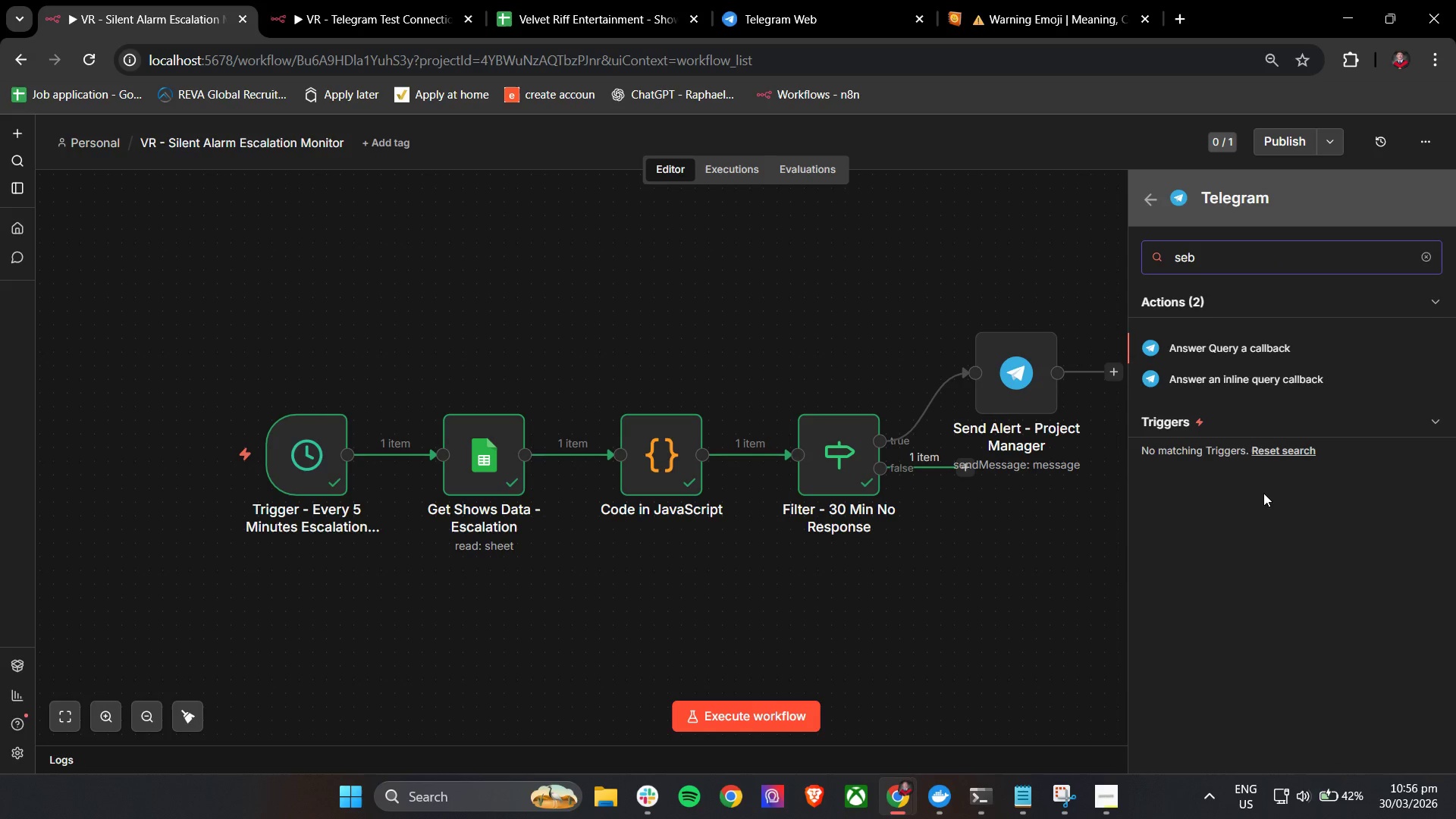 
key(Backspace)
type(nd)
 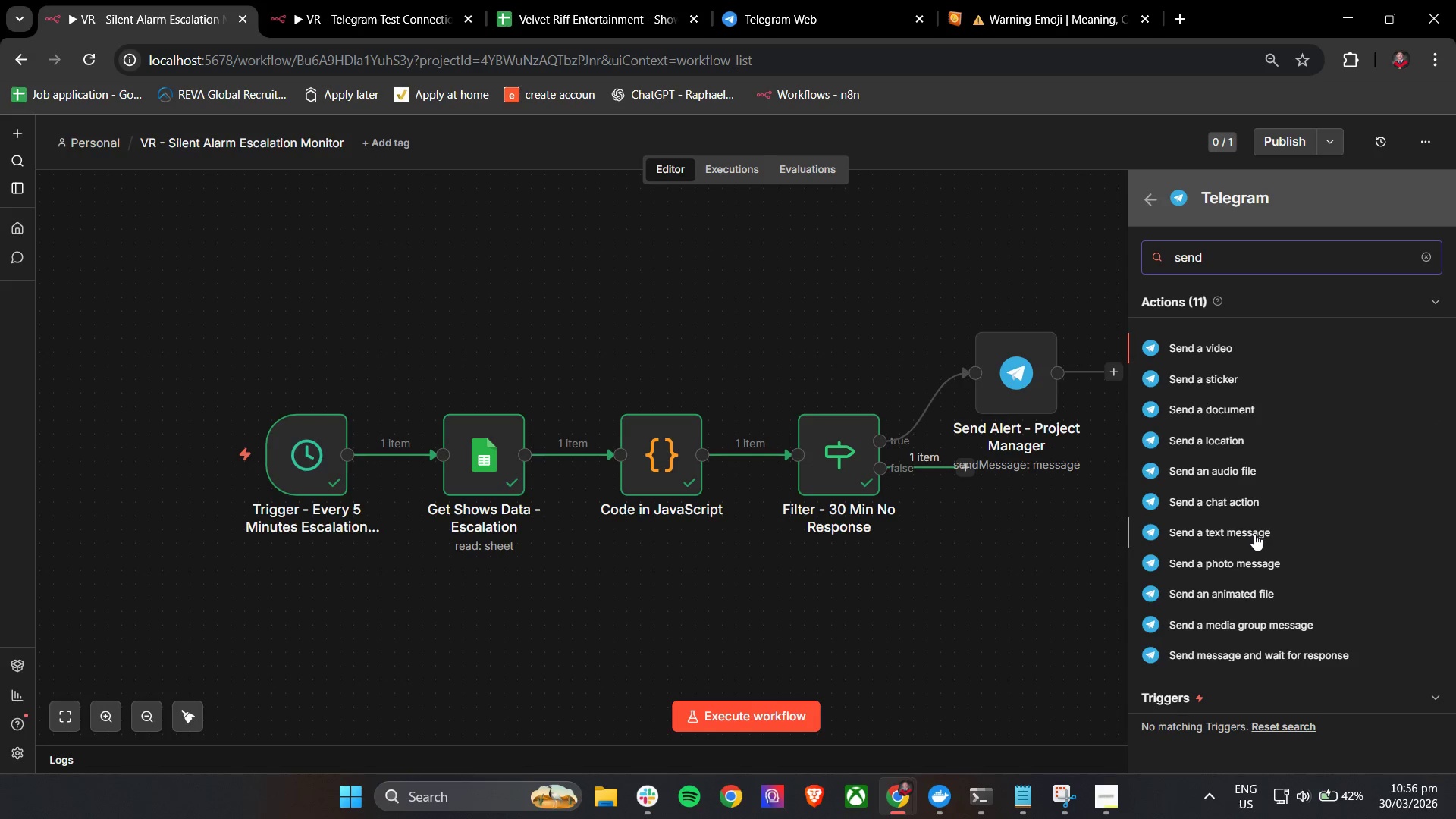 
left_click([1254, 534])
 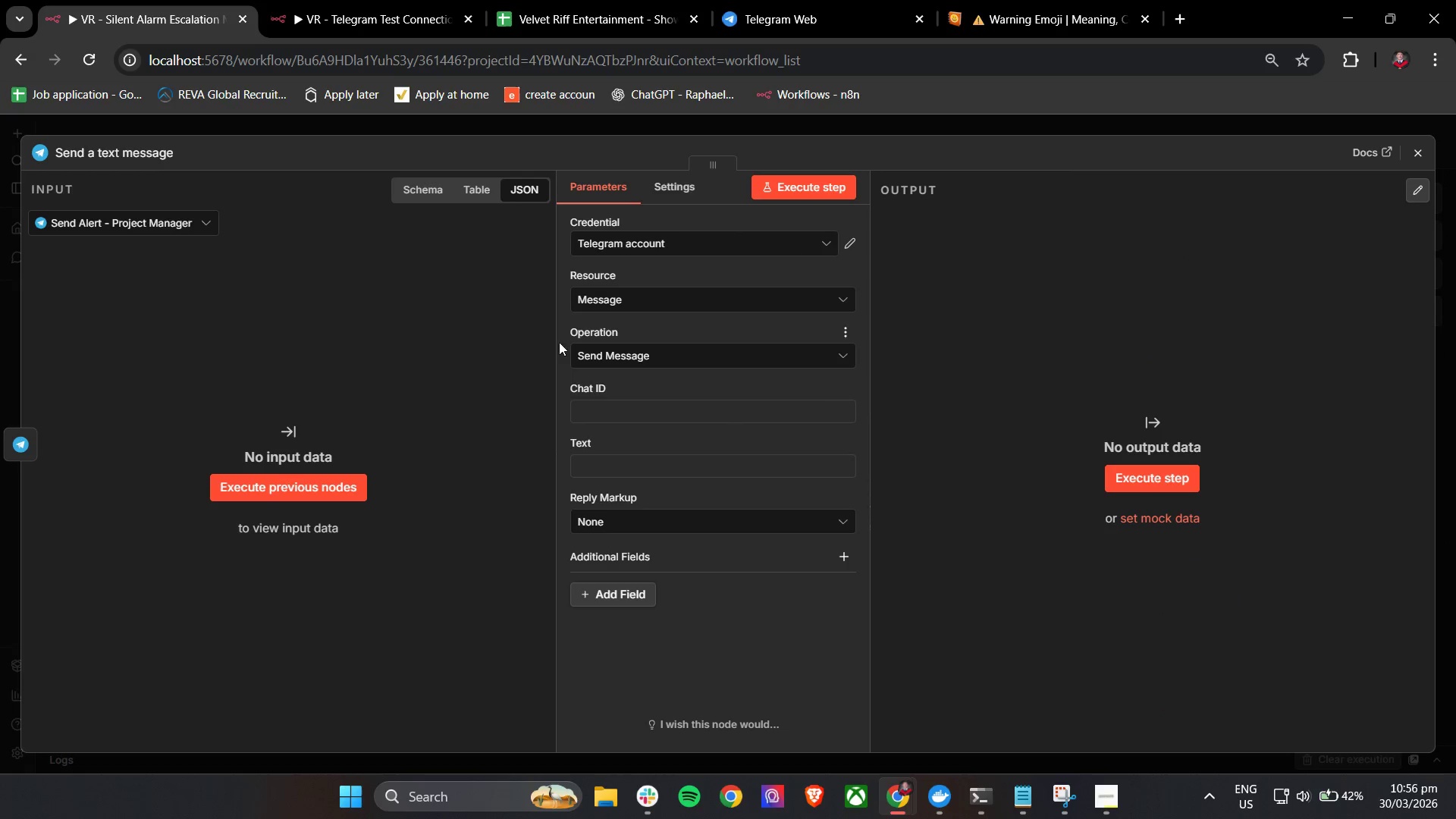 
left_click([560, 326])
 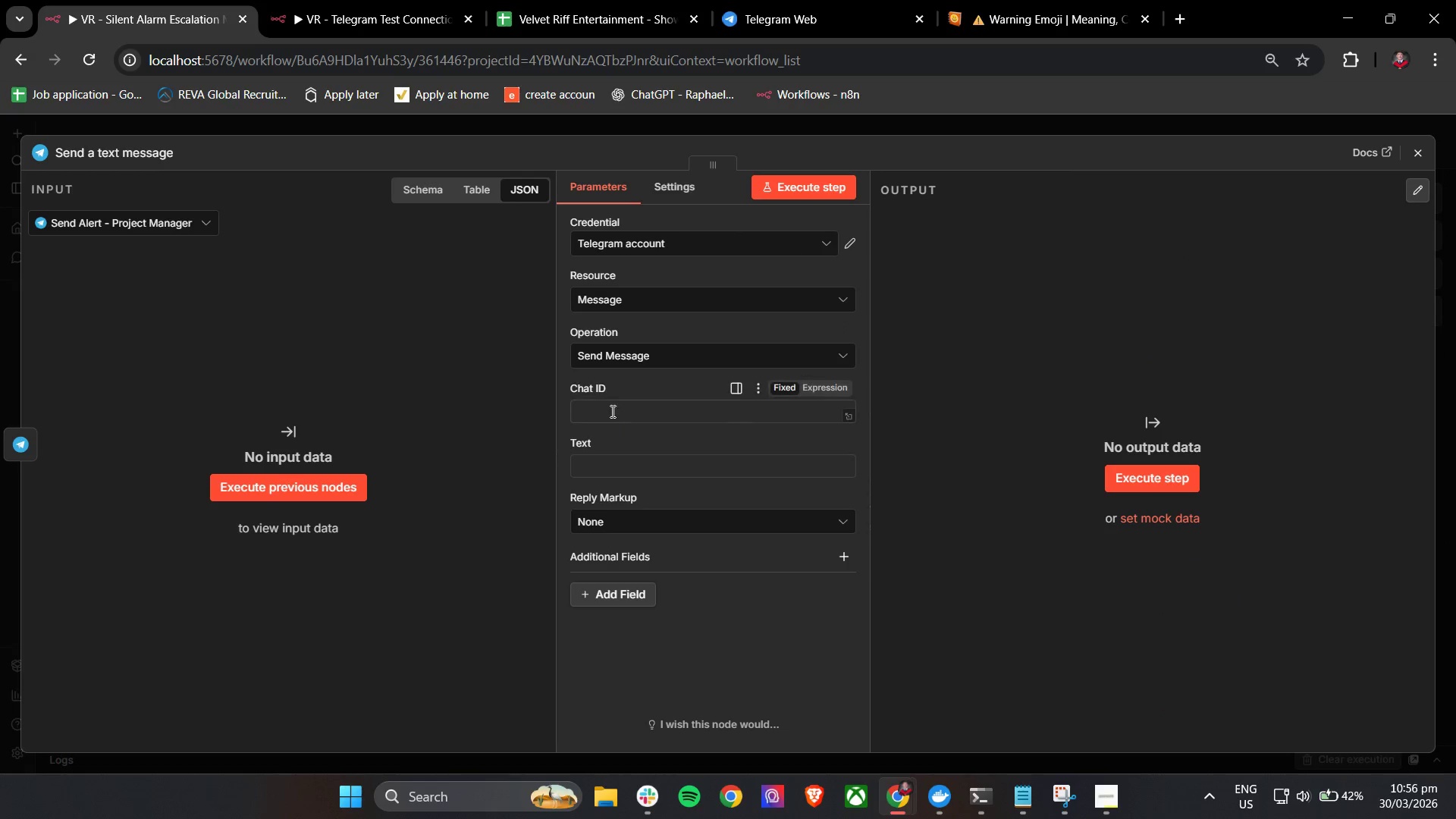 
left_click([408, 0])
 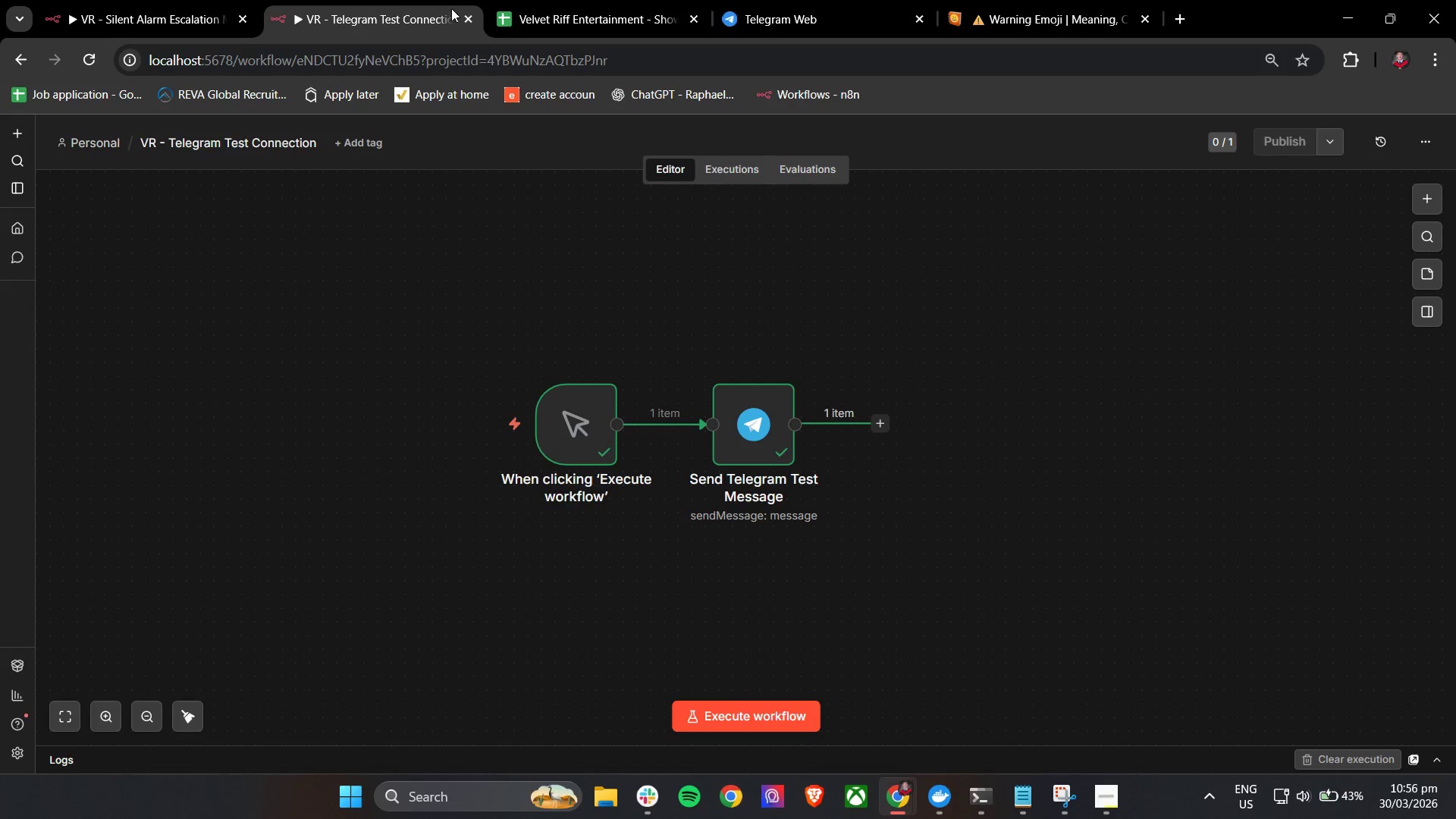 
left_click([557, 0])
 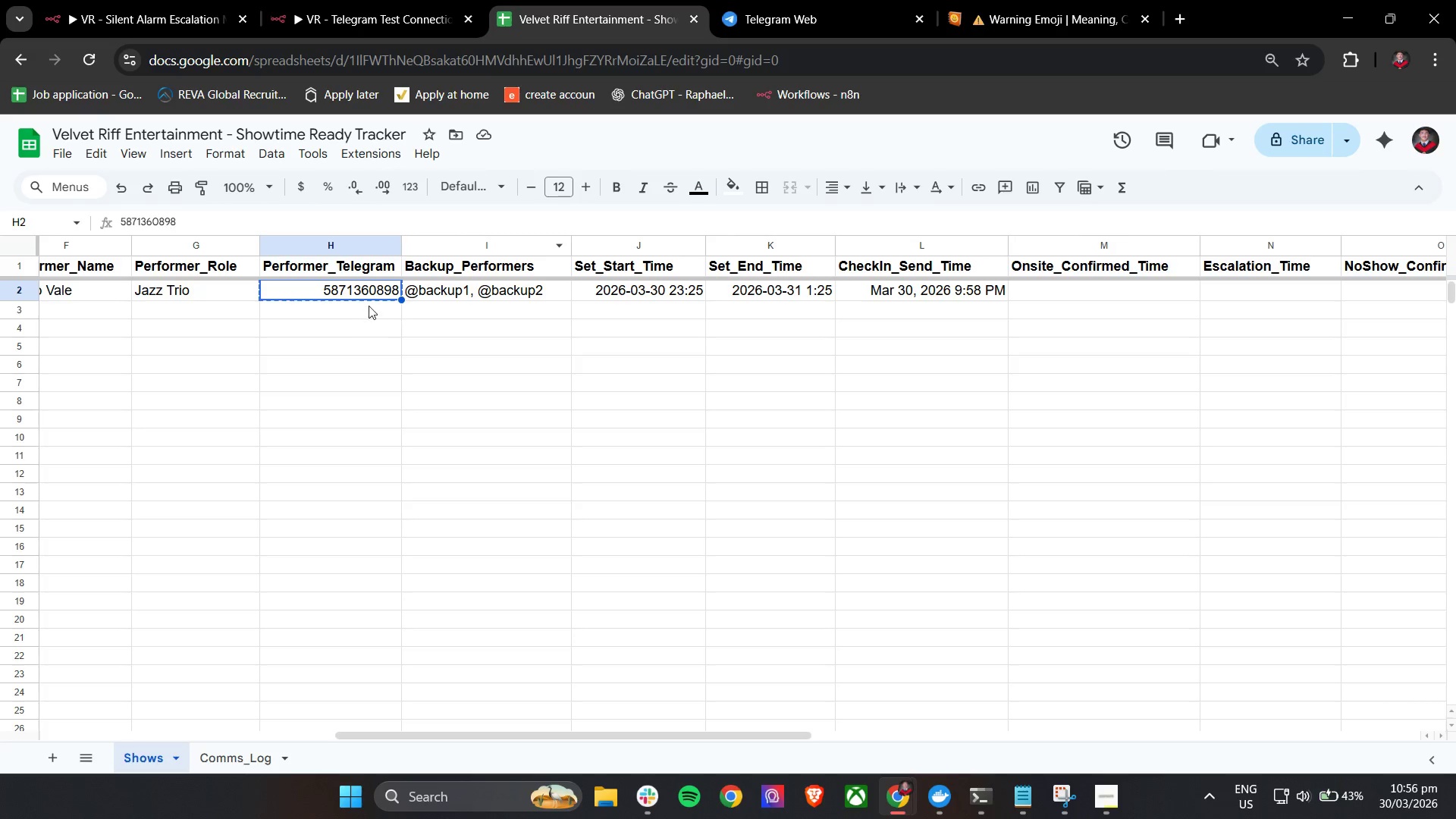 
key(Control+C)
 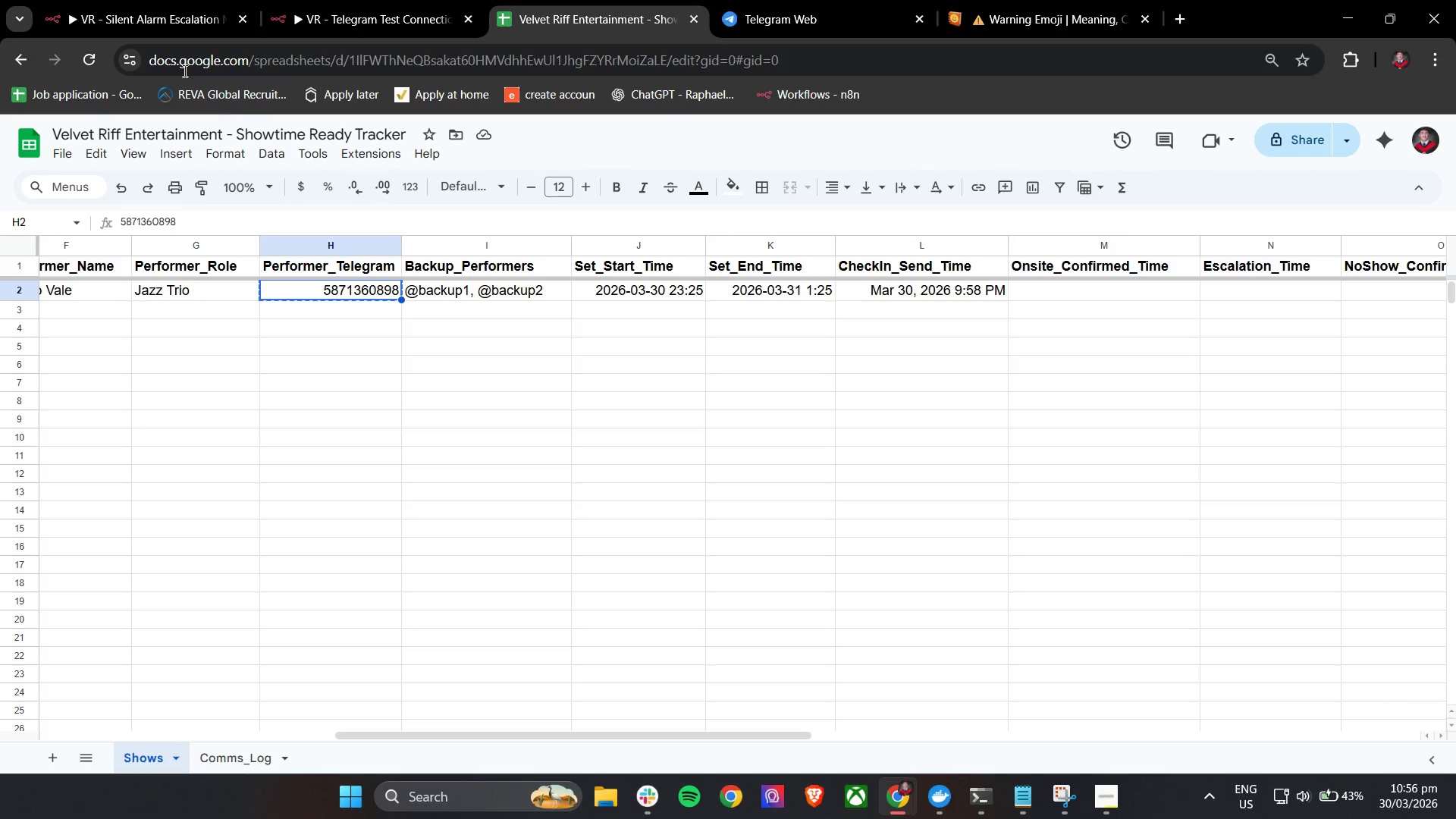 
left_click([118, 0])
 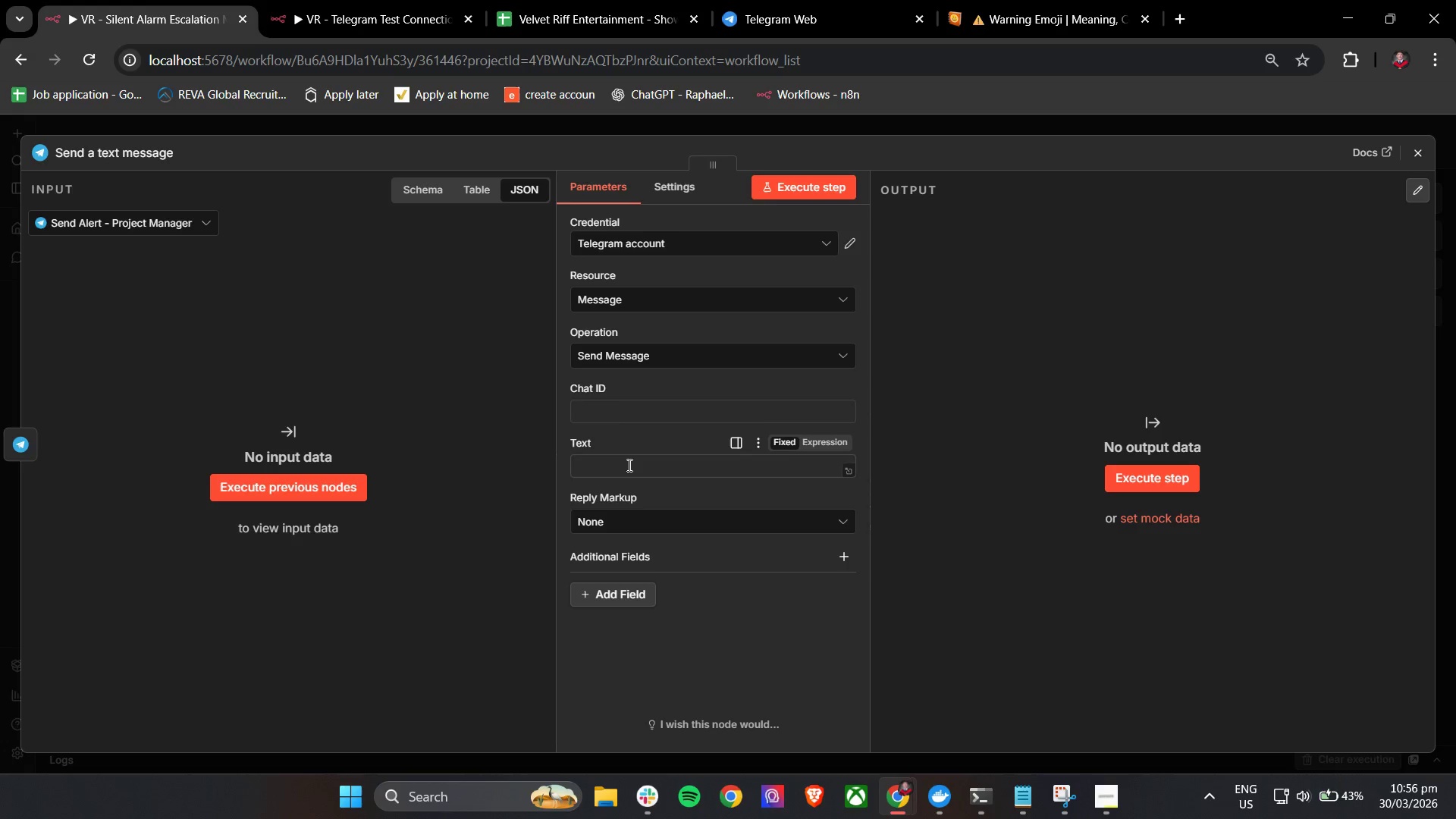 
left_click([613, 411])
 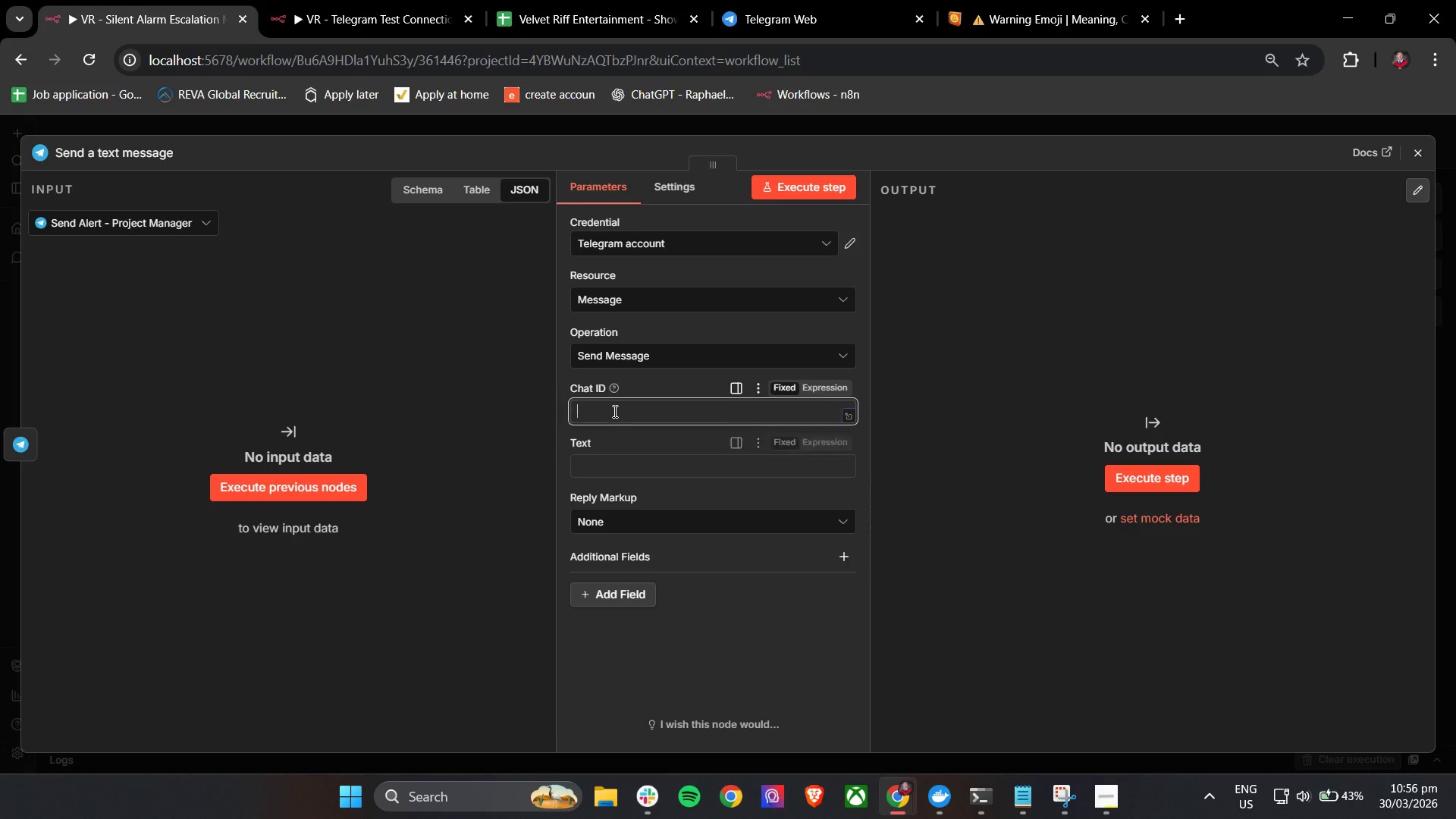 
key(Control+V)
 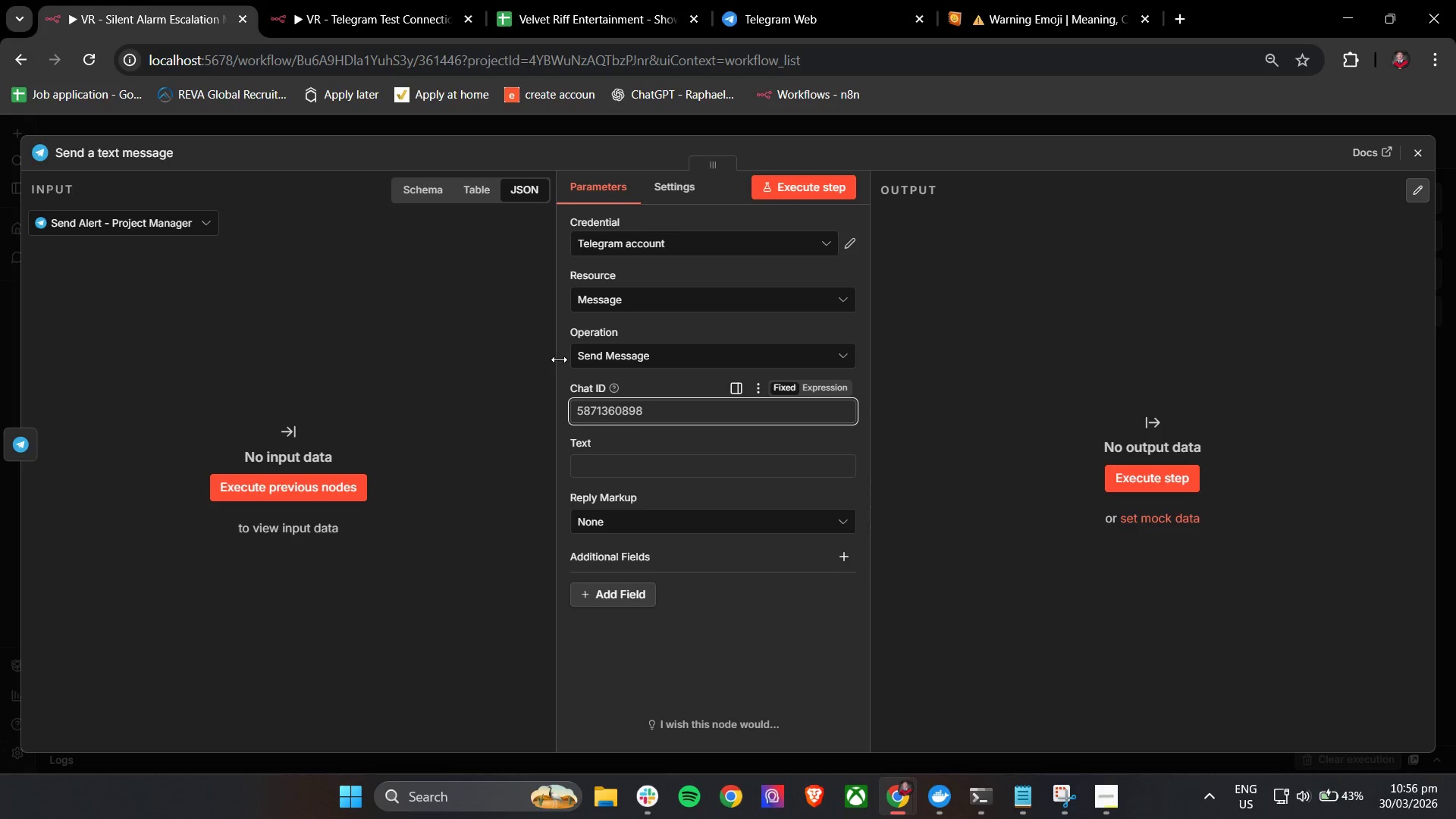 
left_click([563, 359])
 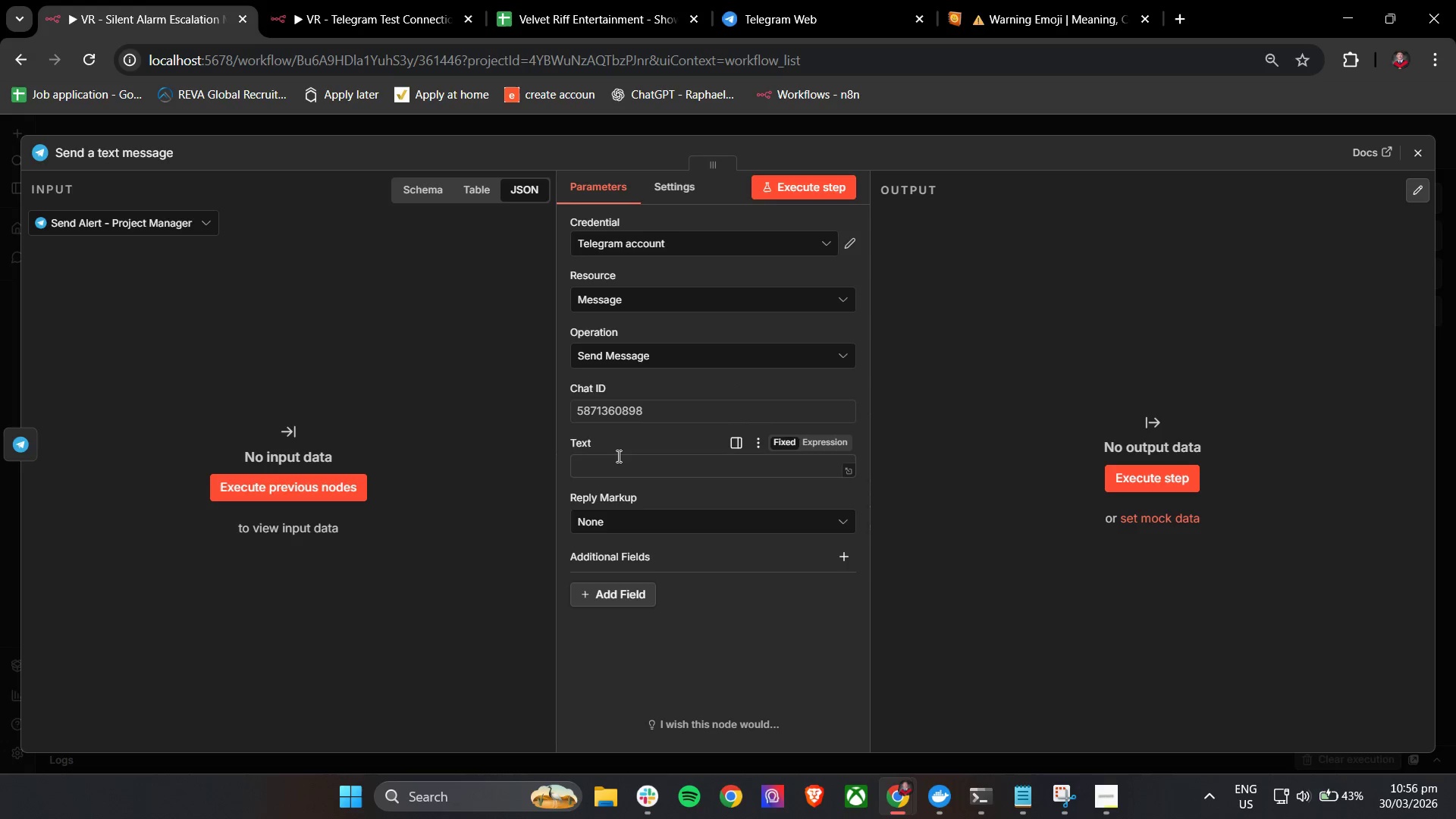 
left_click([620, 463])
 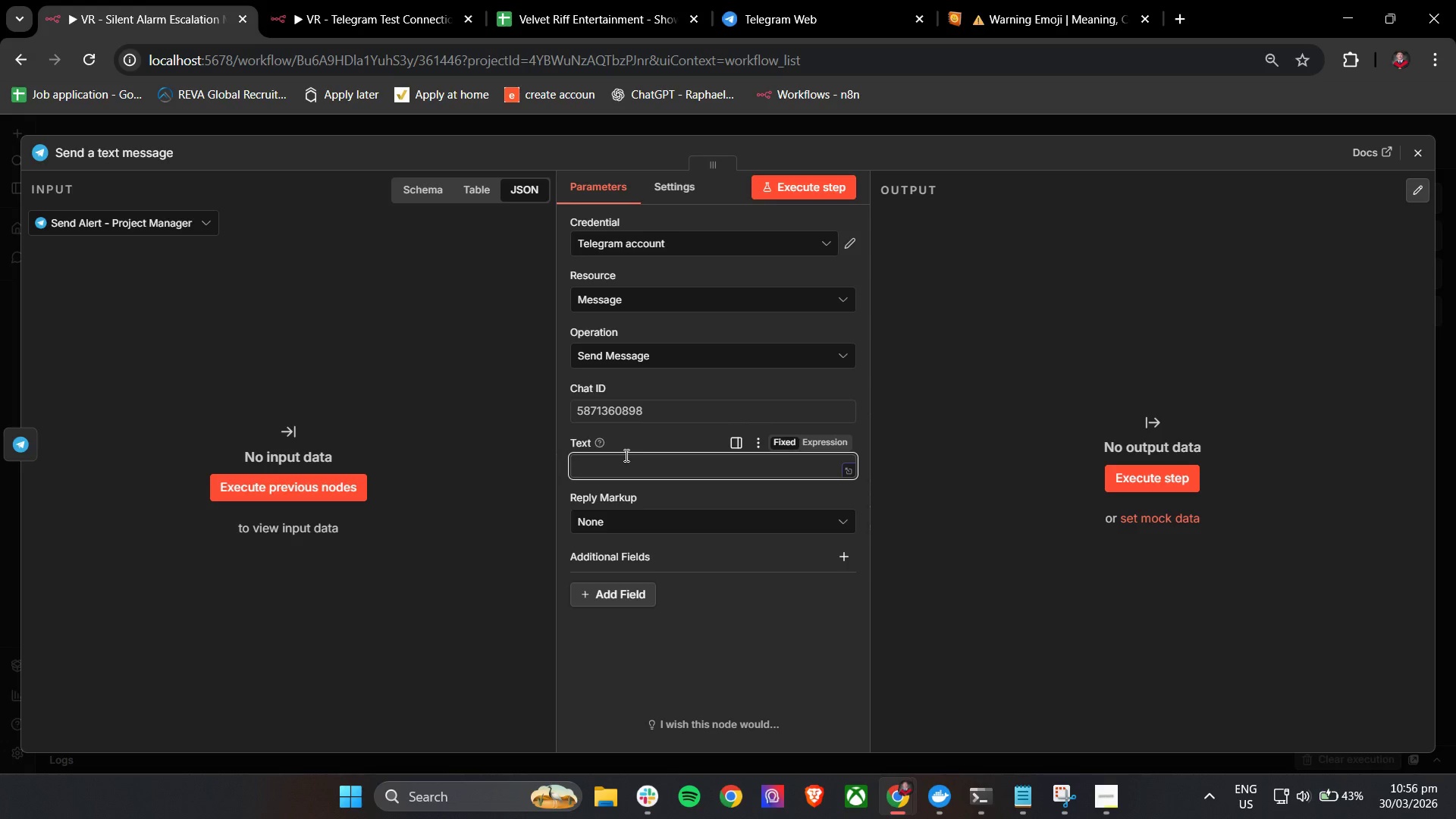 
left_click([132, 149])
 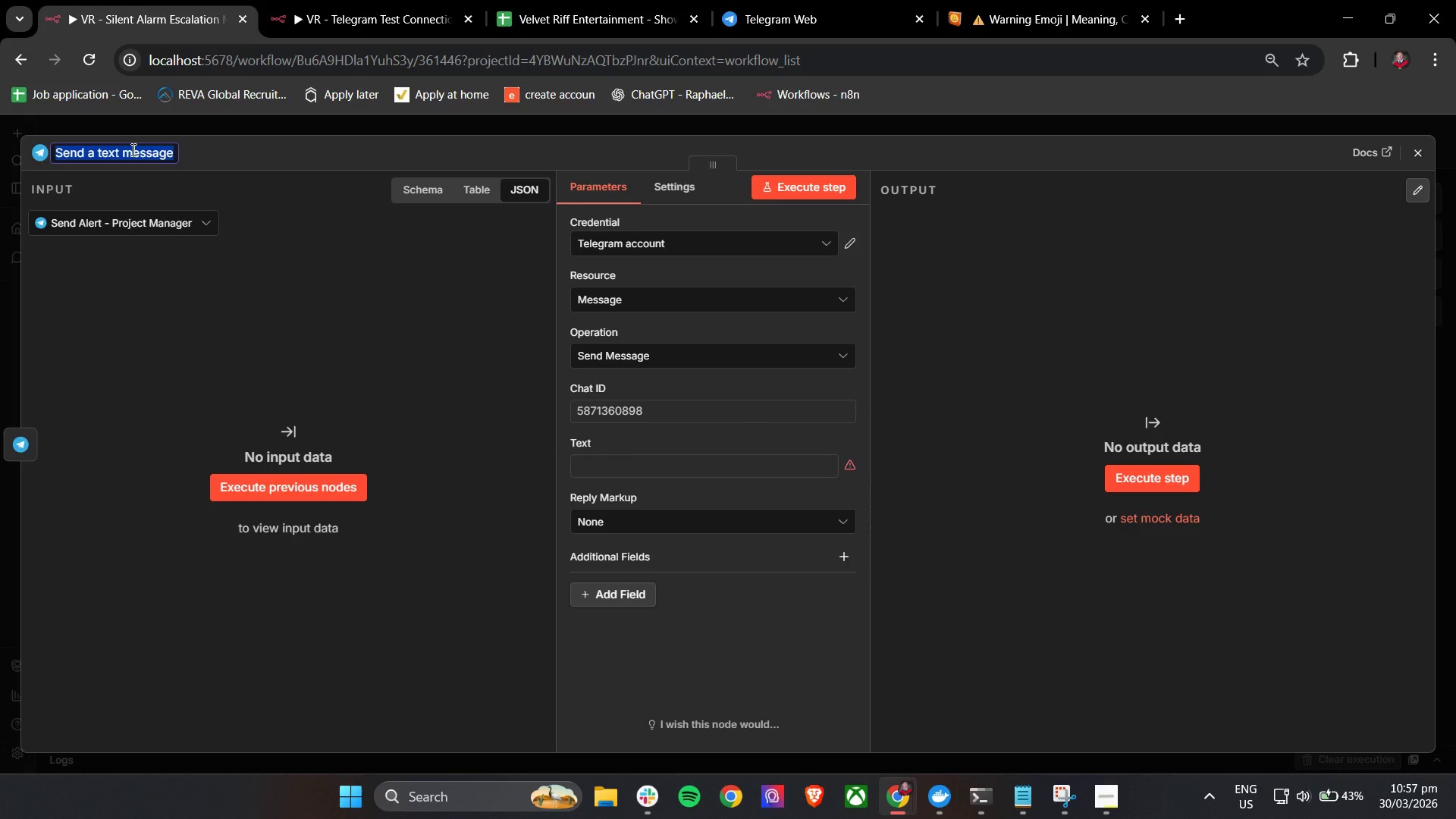 
type(Send Alert - Venue Manager)
 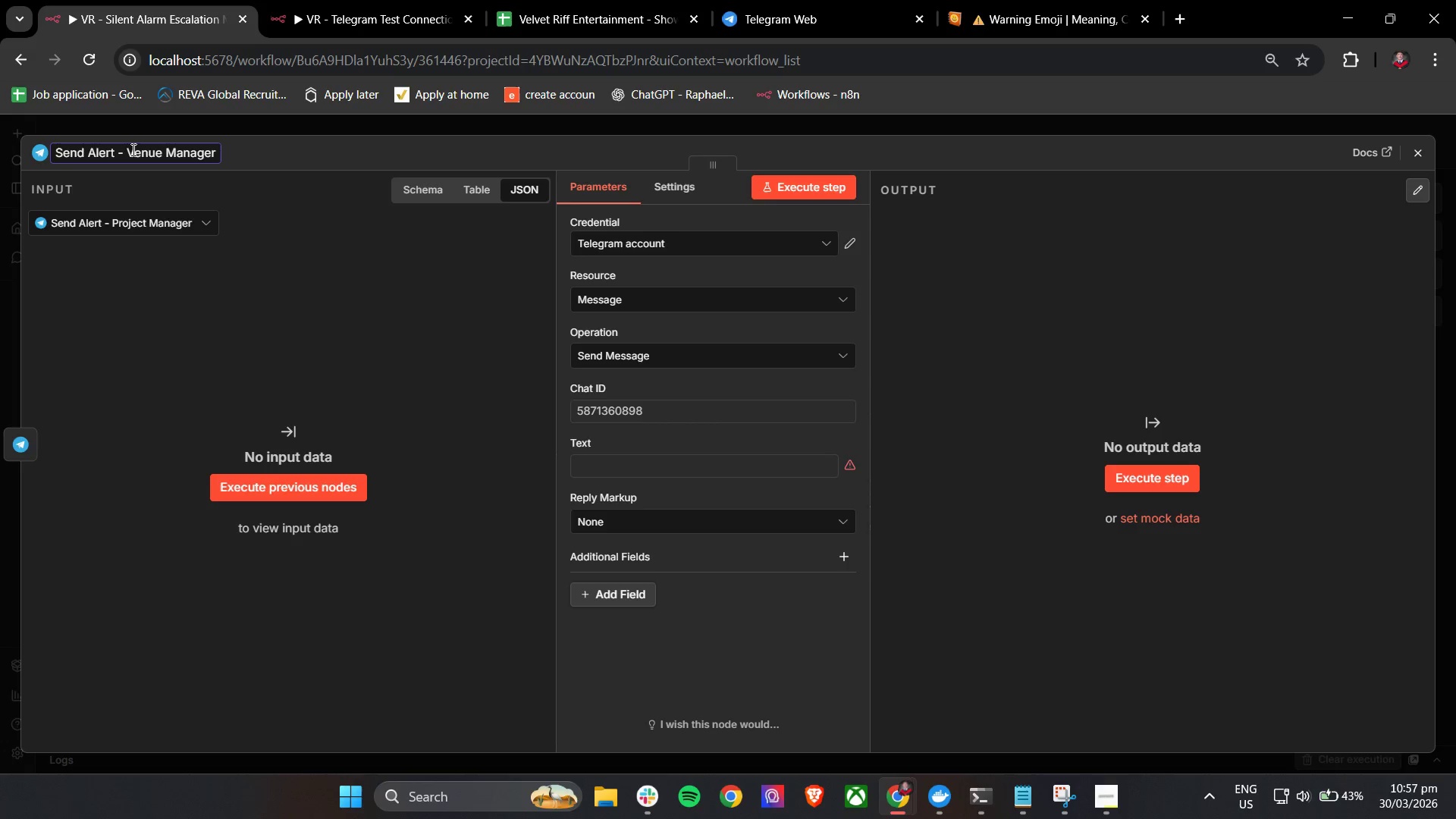 
left_click([269, 151])
 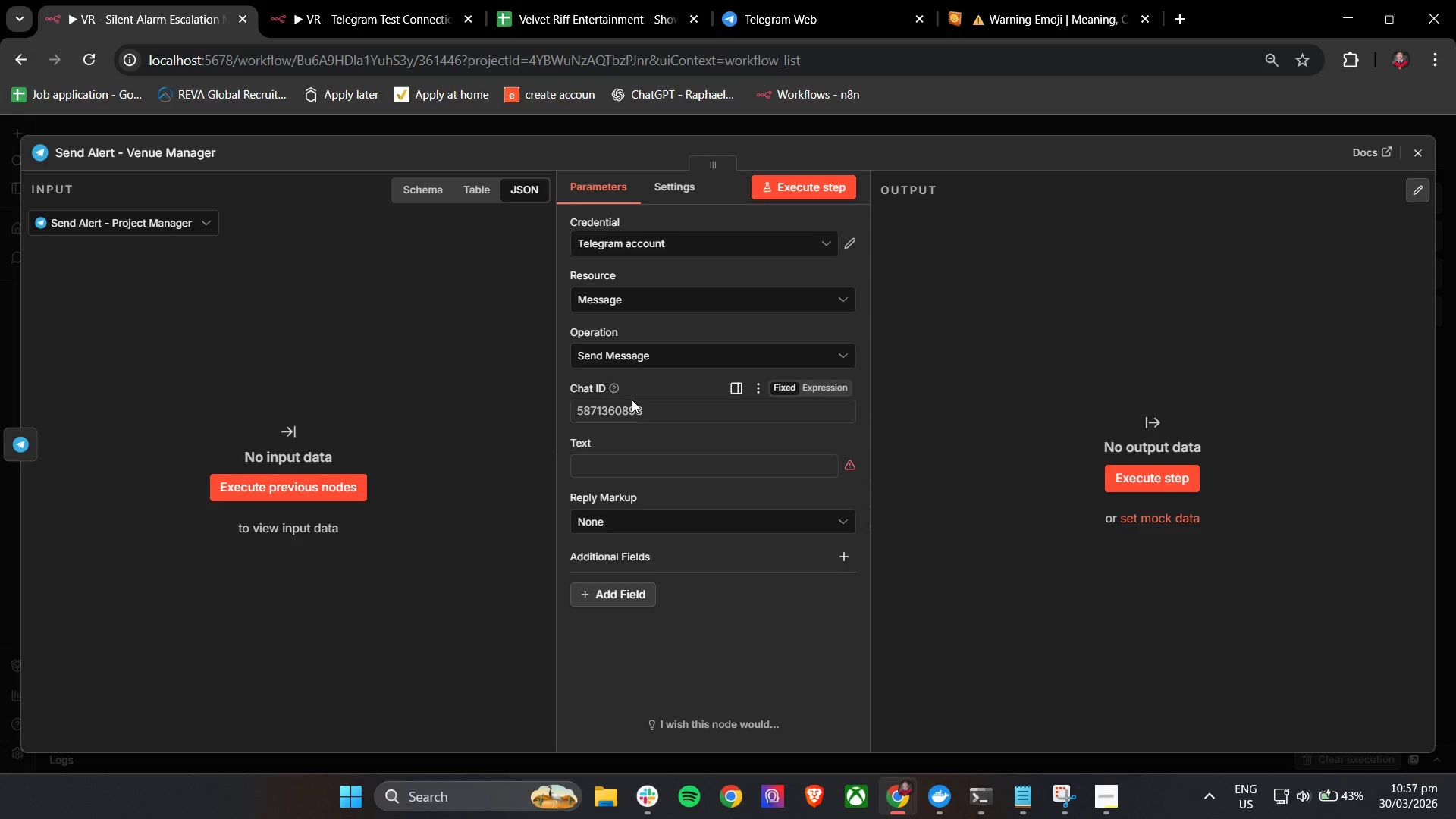 
left_click([607, 461])
 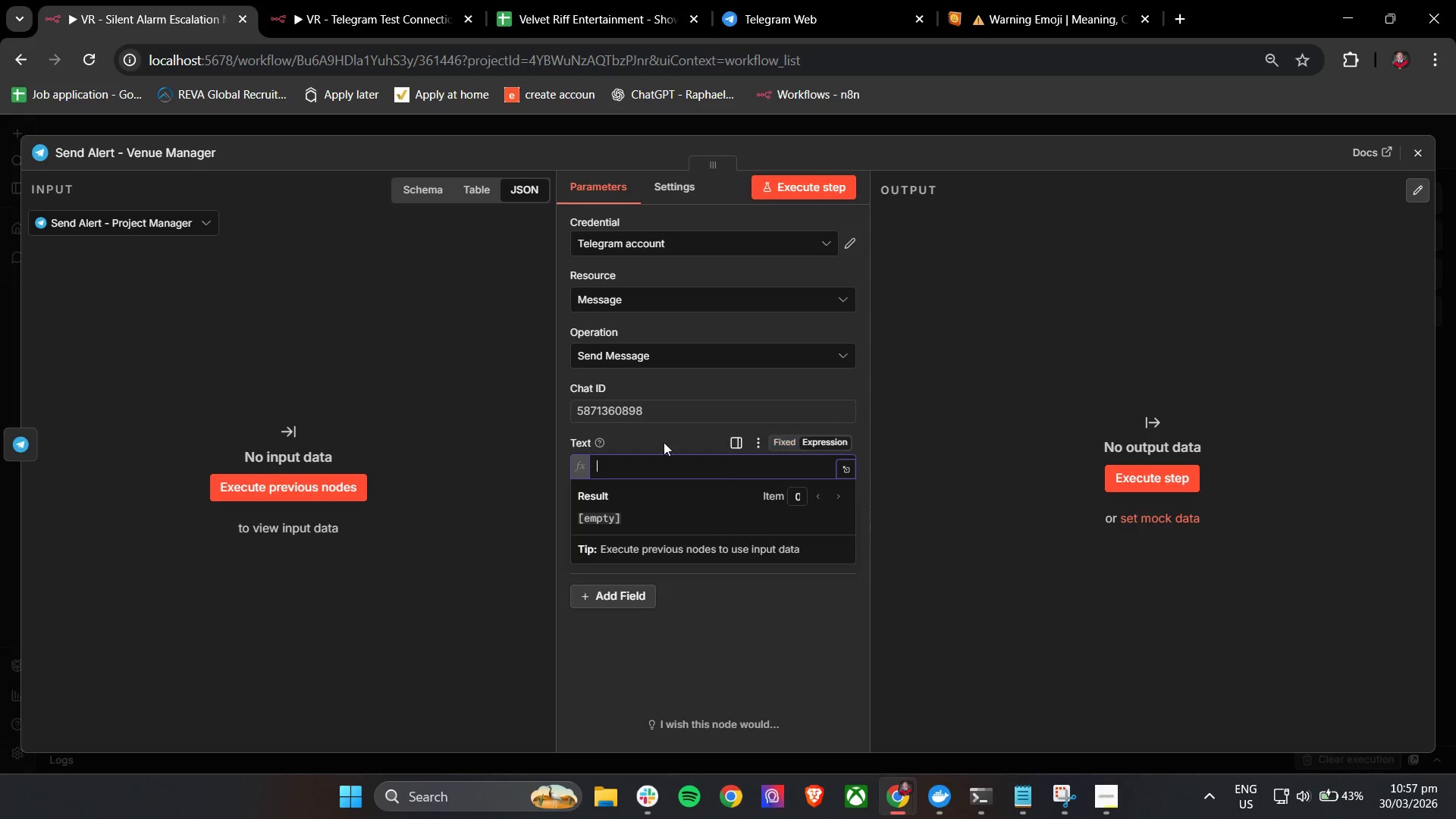 
left_click([563, 428])
 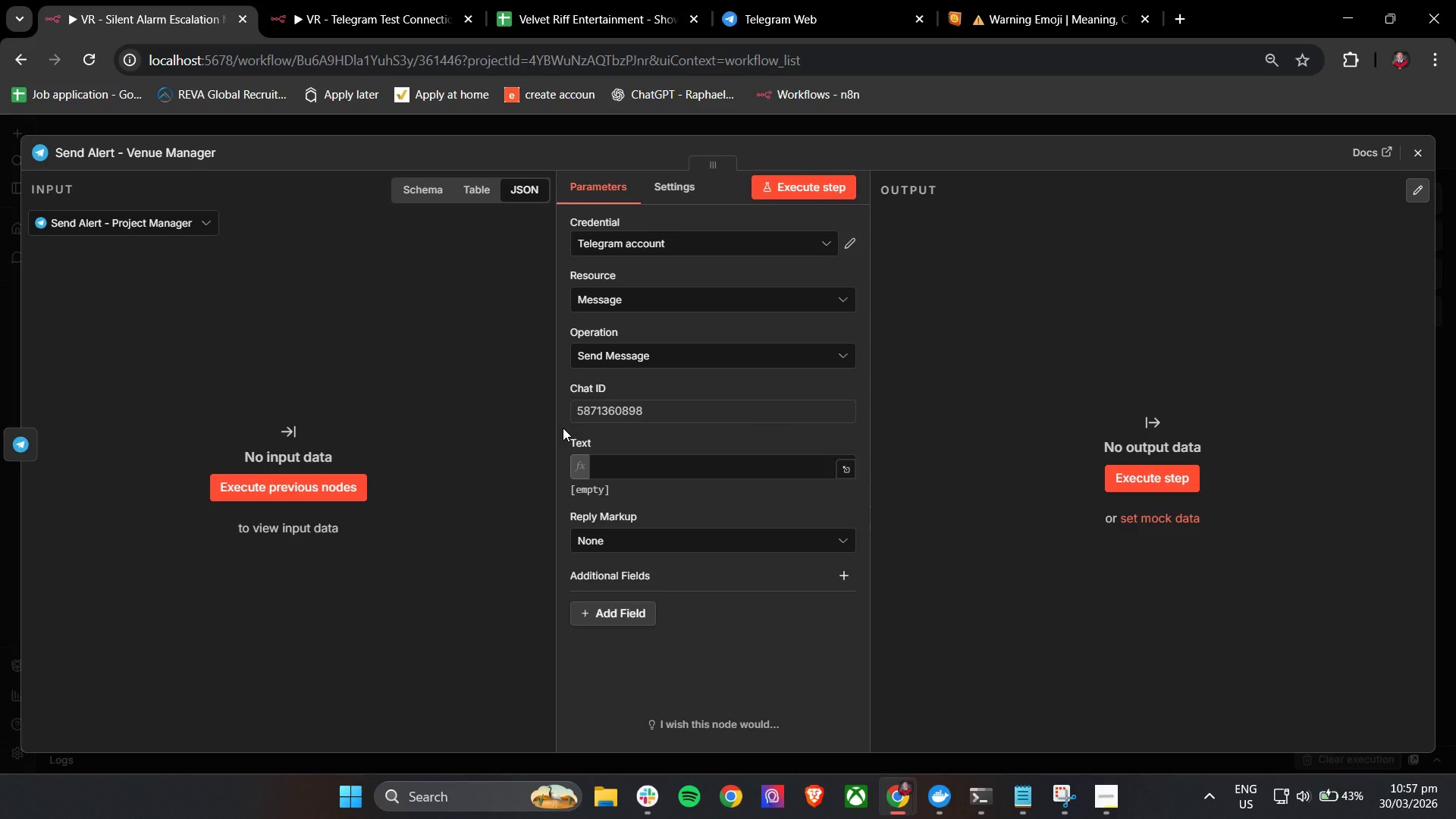 
left_click([1087, 0])
 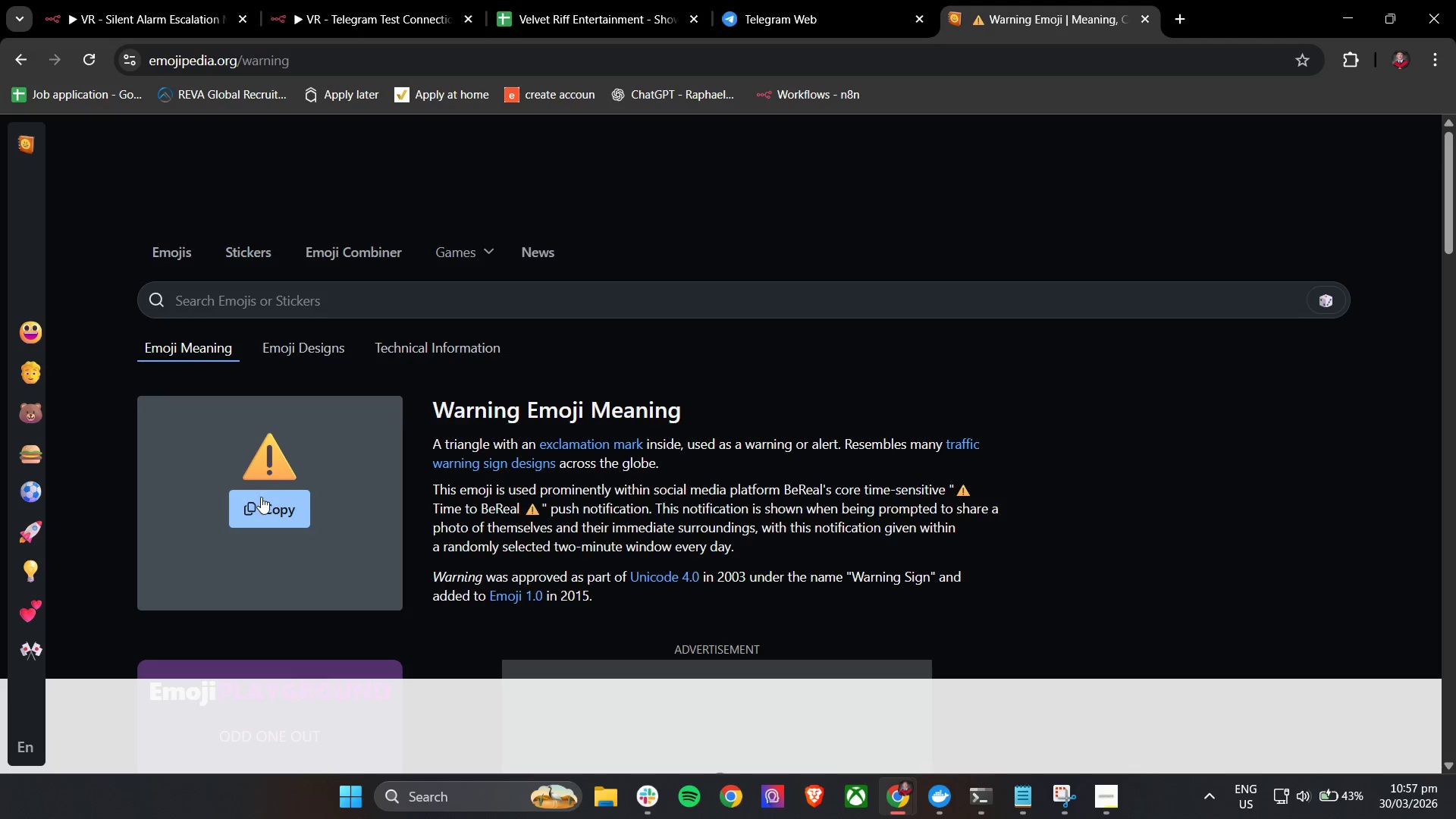 
double_click([261, 497])
 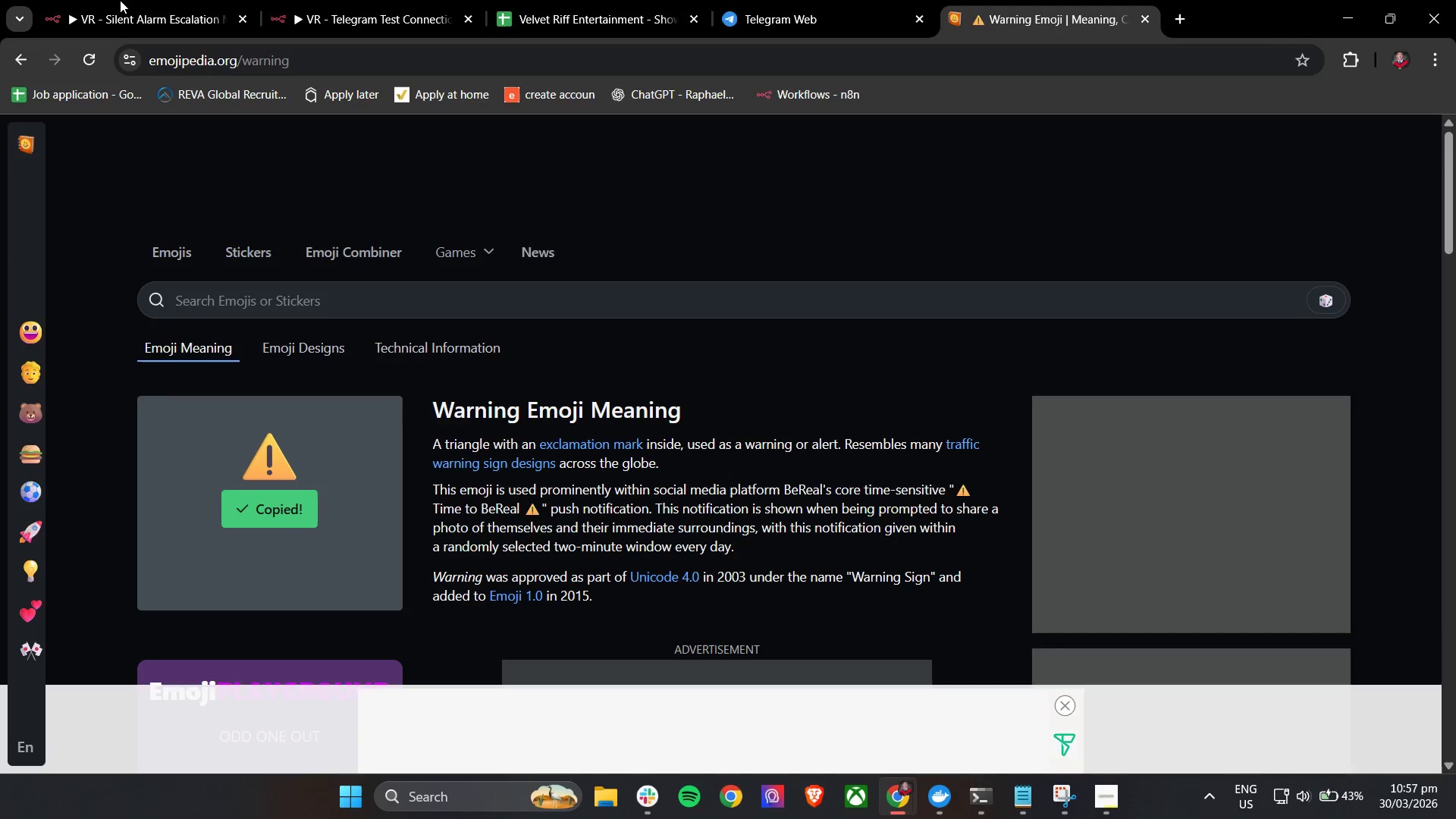 
left_click([124, 0])
 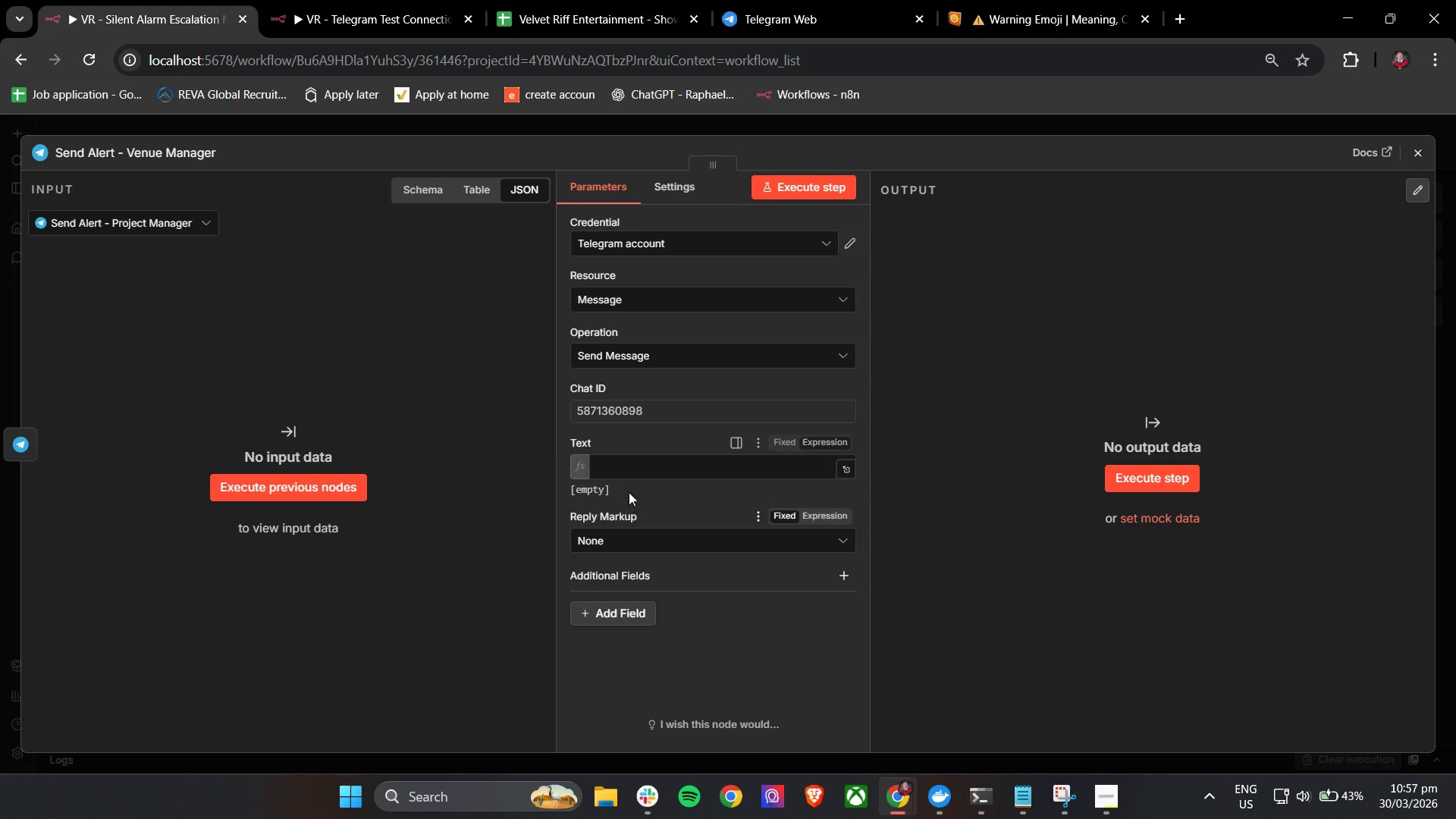 
left_click([623, 475])
 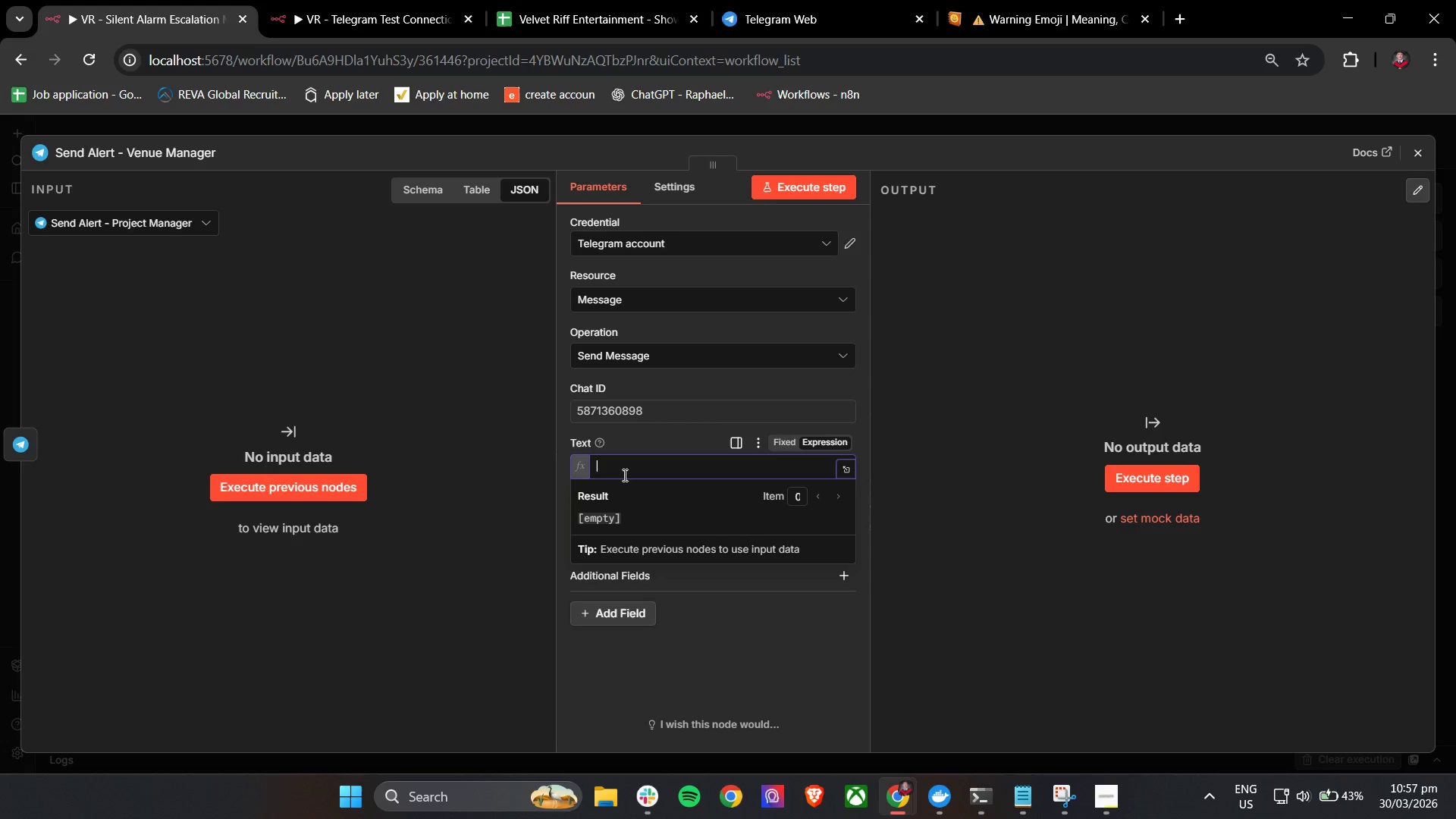 
key(Control+V)
 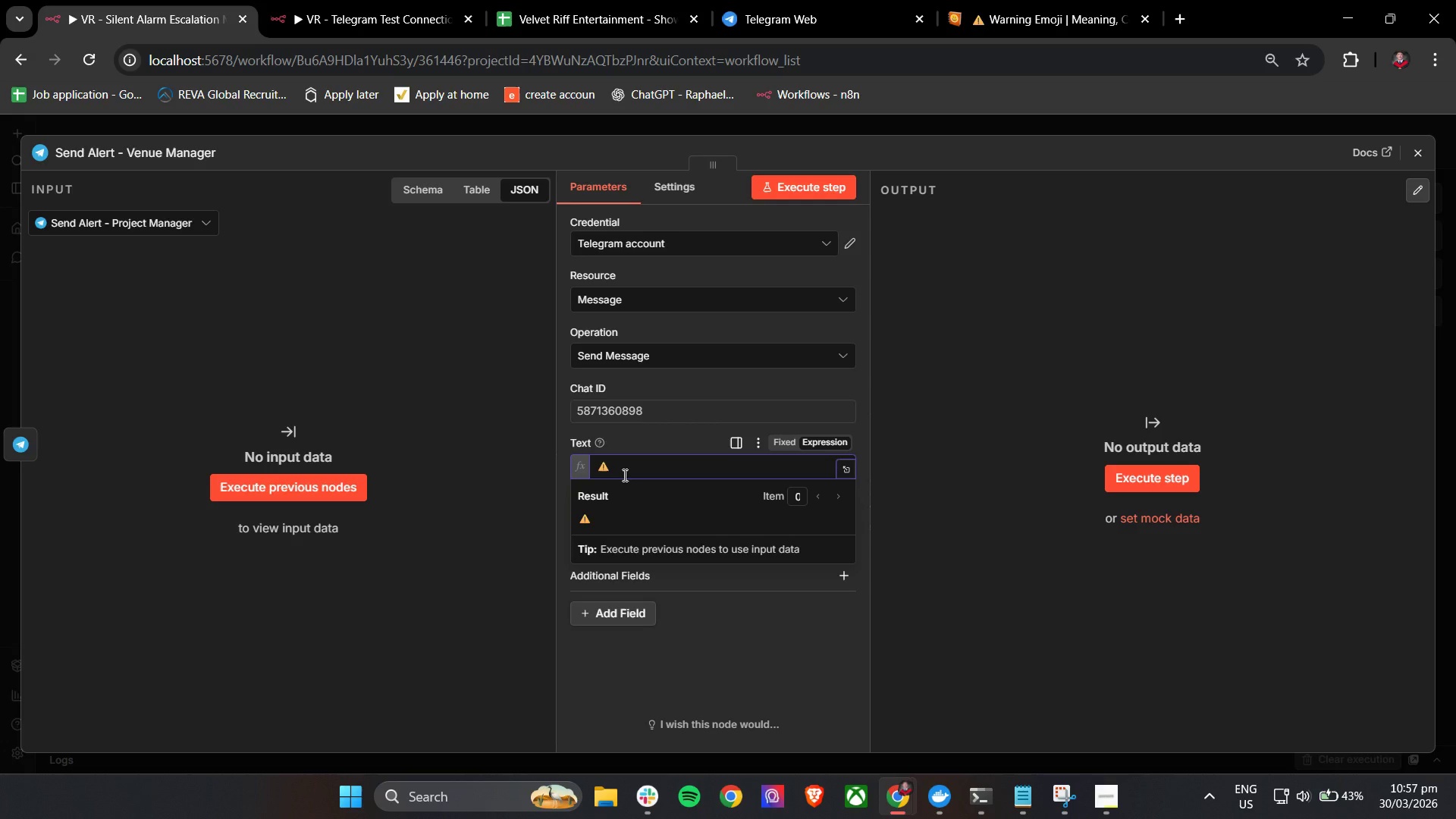 
type( Status Check Required)
 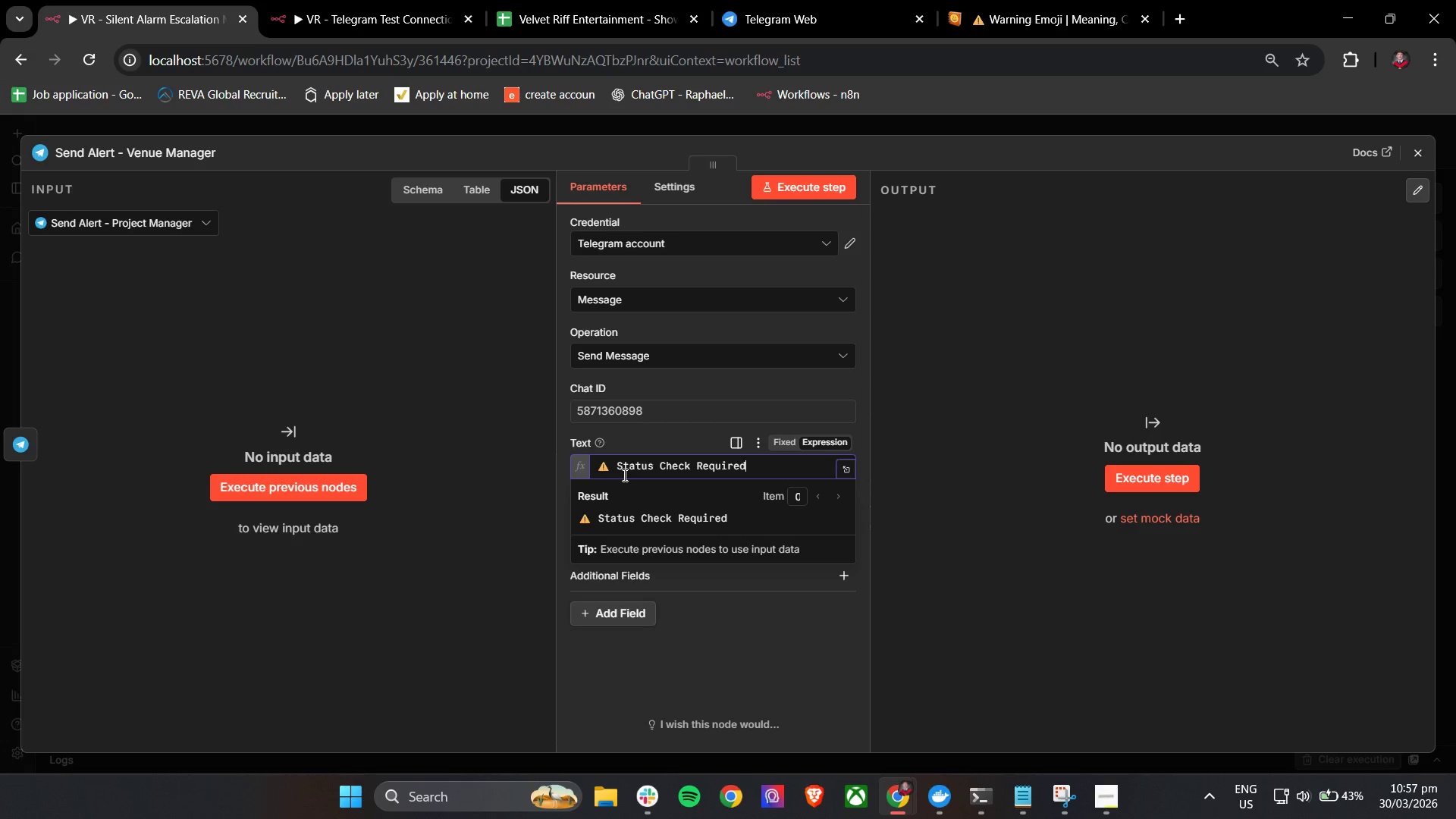 
key(Enter)
 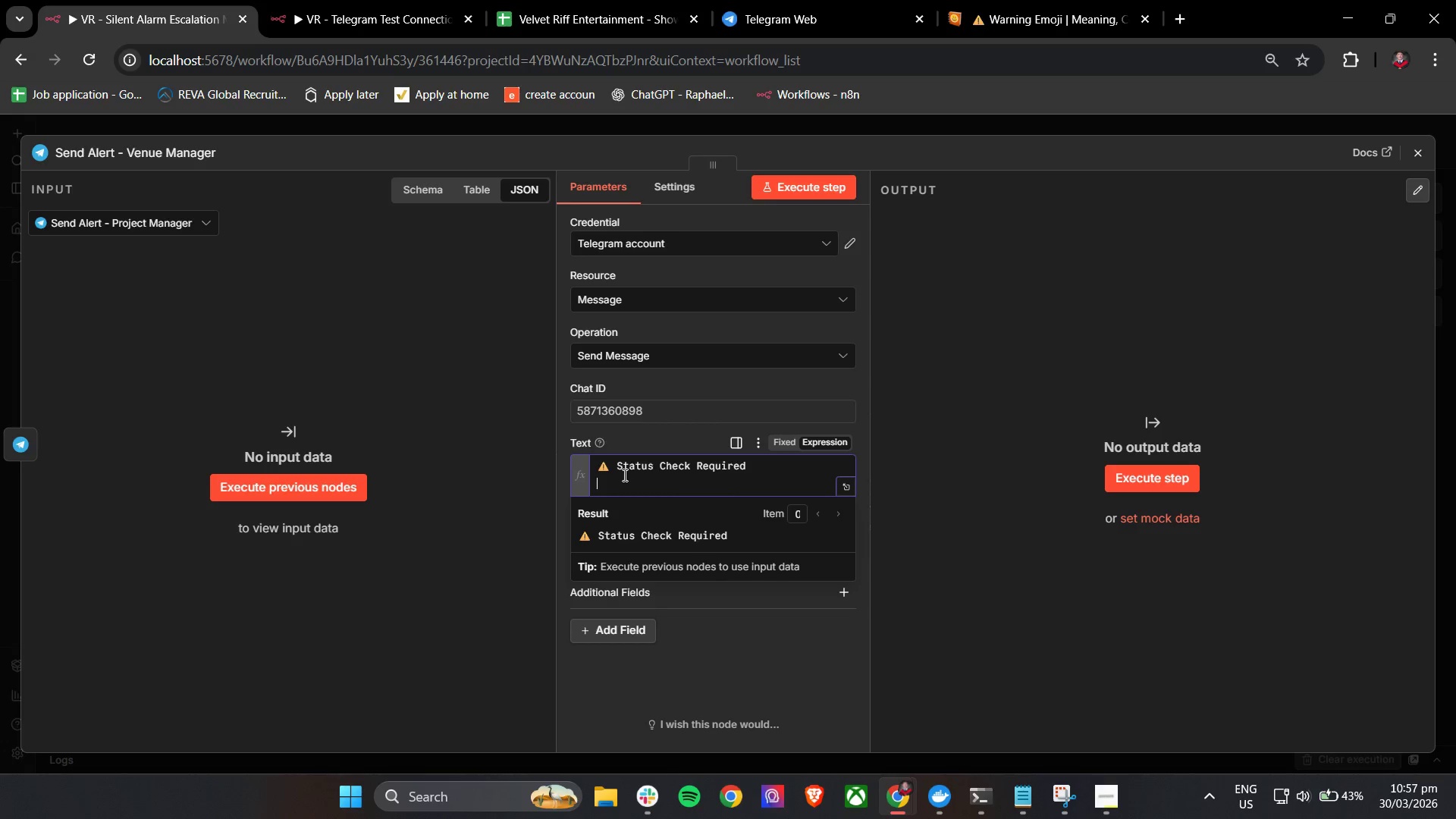 
key(Enter)
 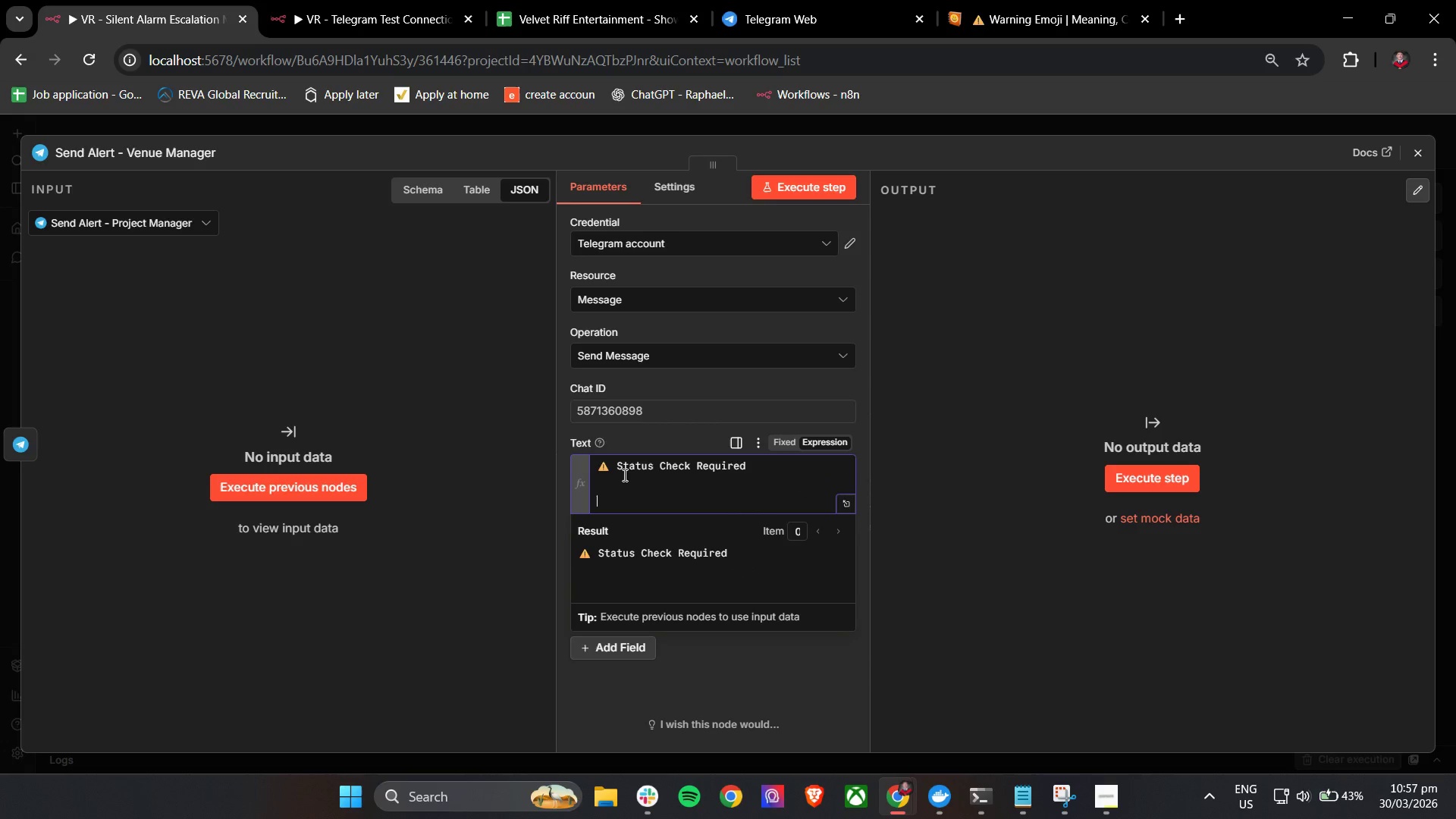 
type(Hi {{)
 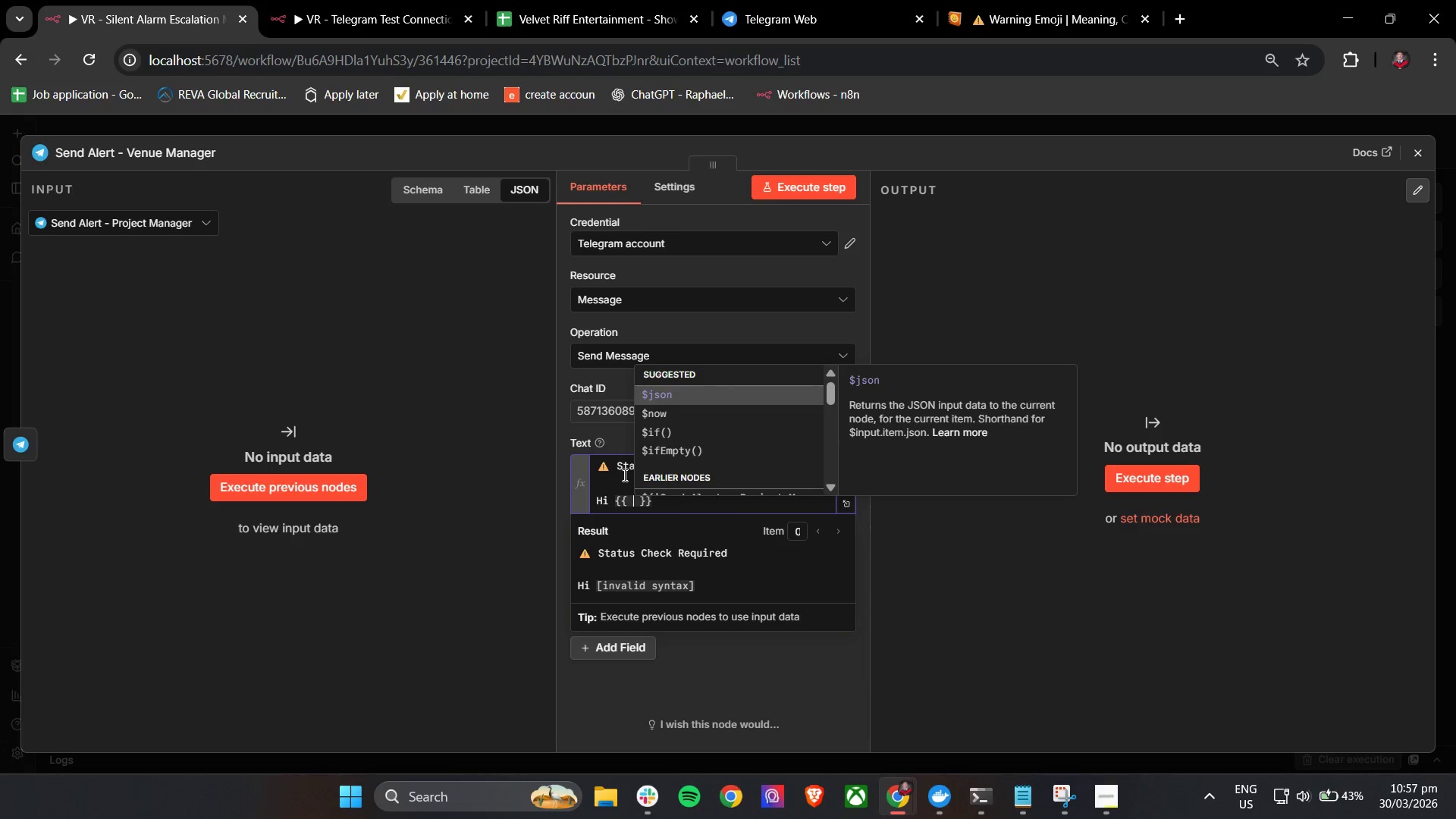 
key(Enter)
 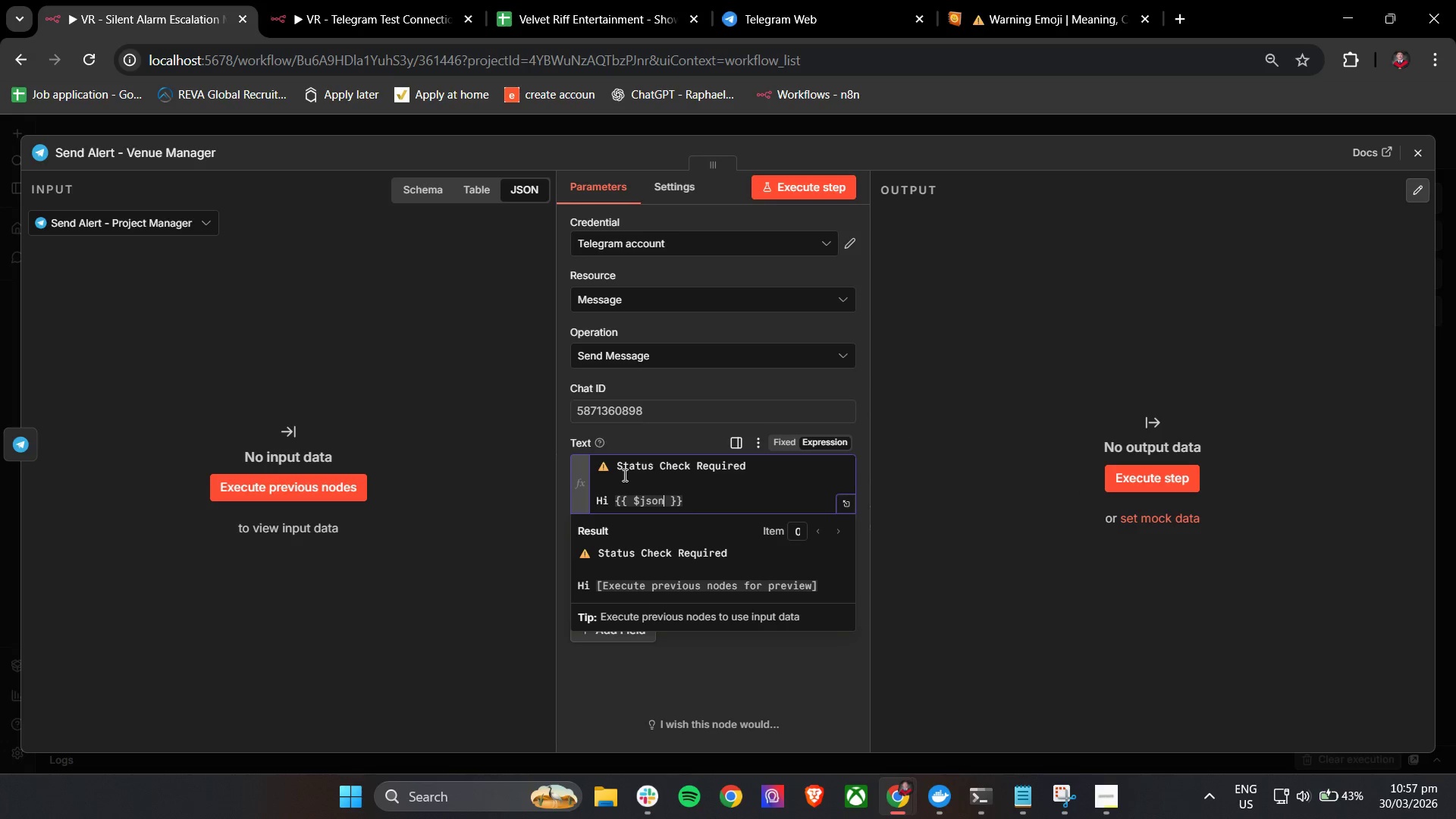 
key(BracketLeft)
 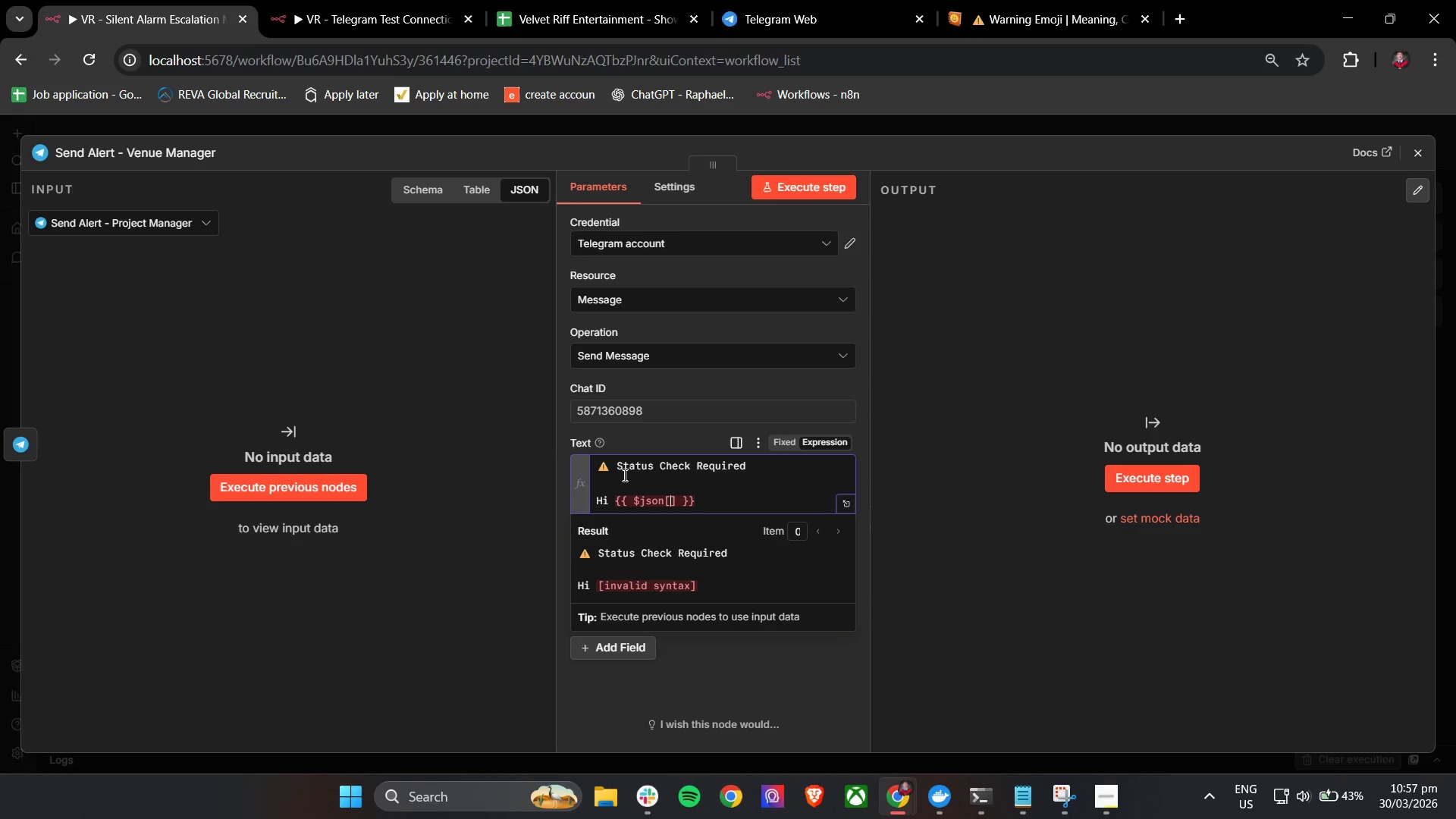 
key(Quote)
 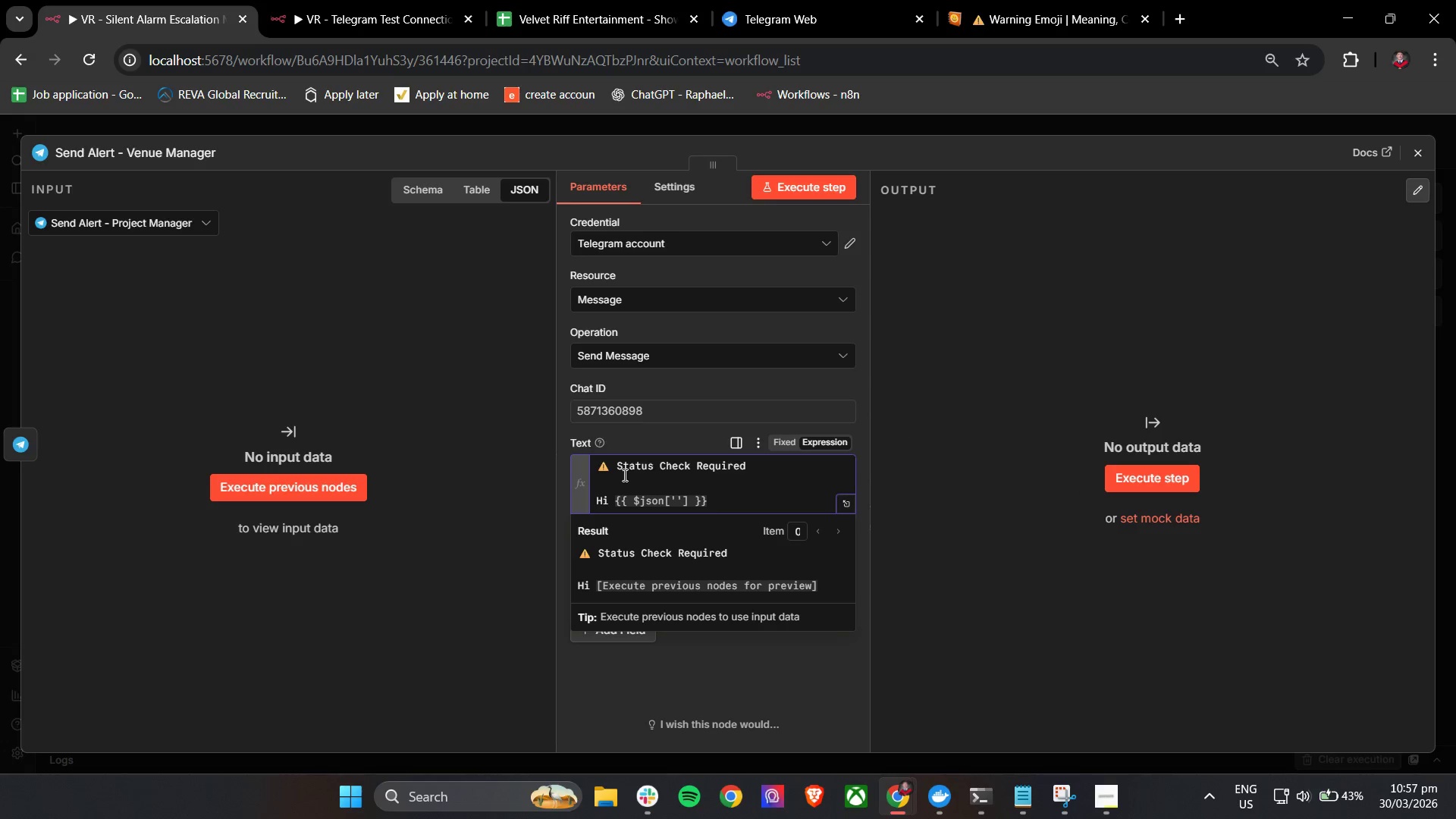 
type(Venue_Manager_Name)
 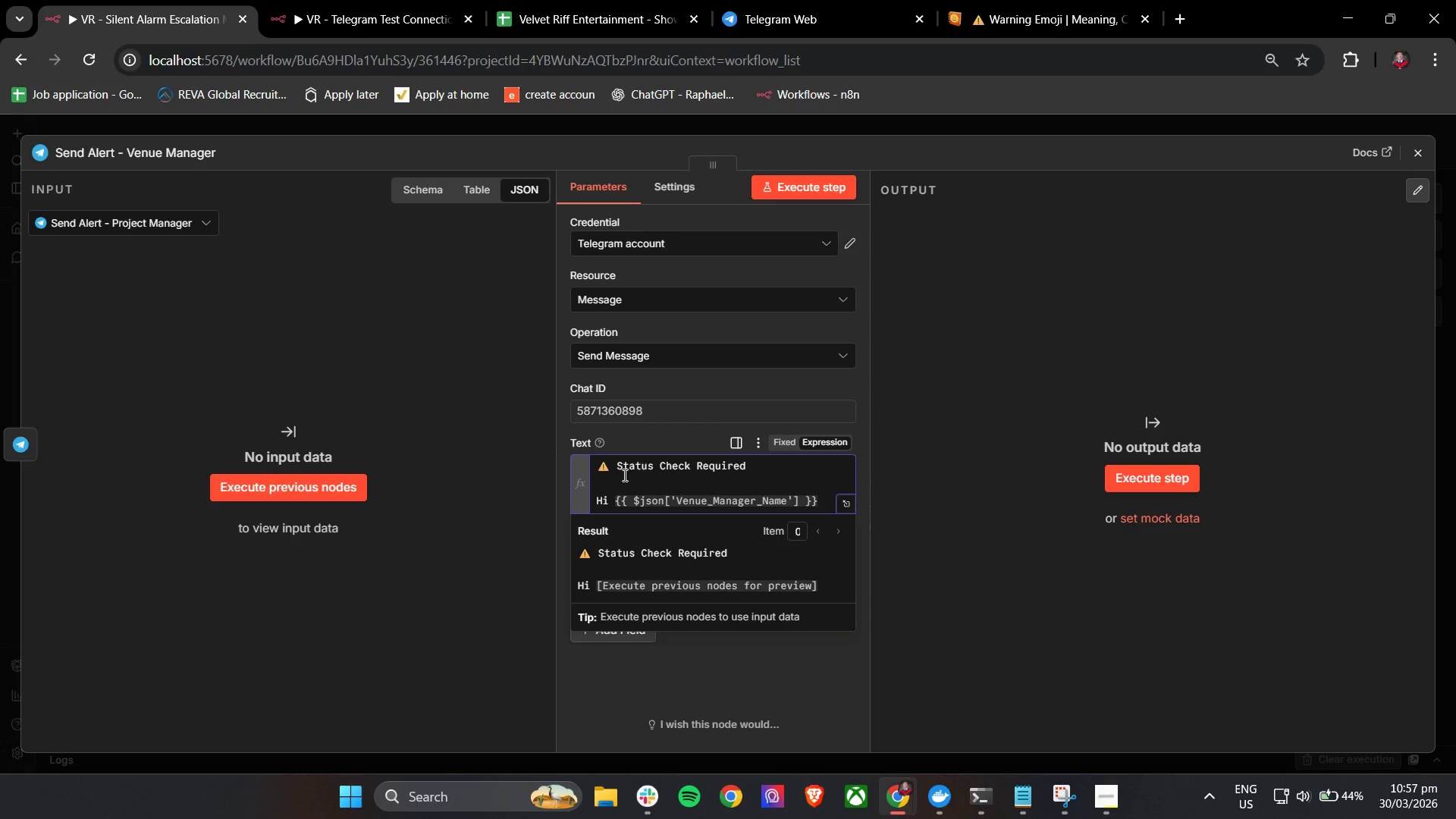 
hold_key(key=ArrowRight, duration=0.88)
 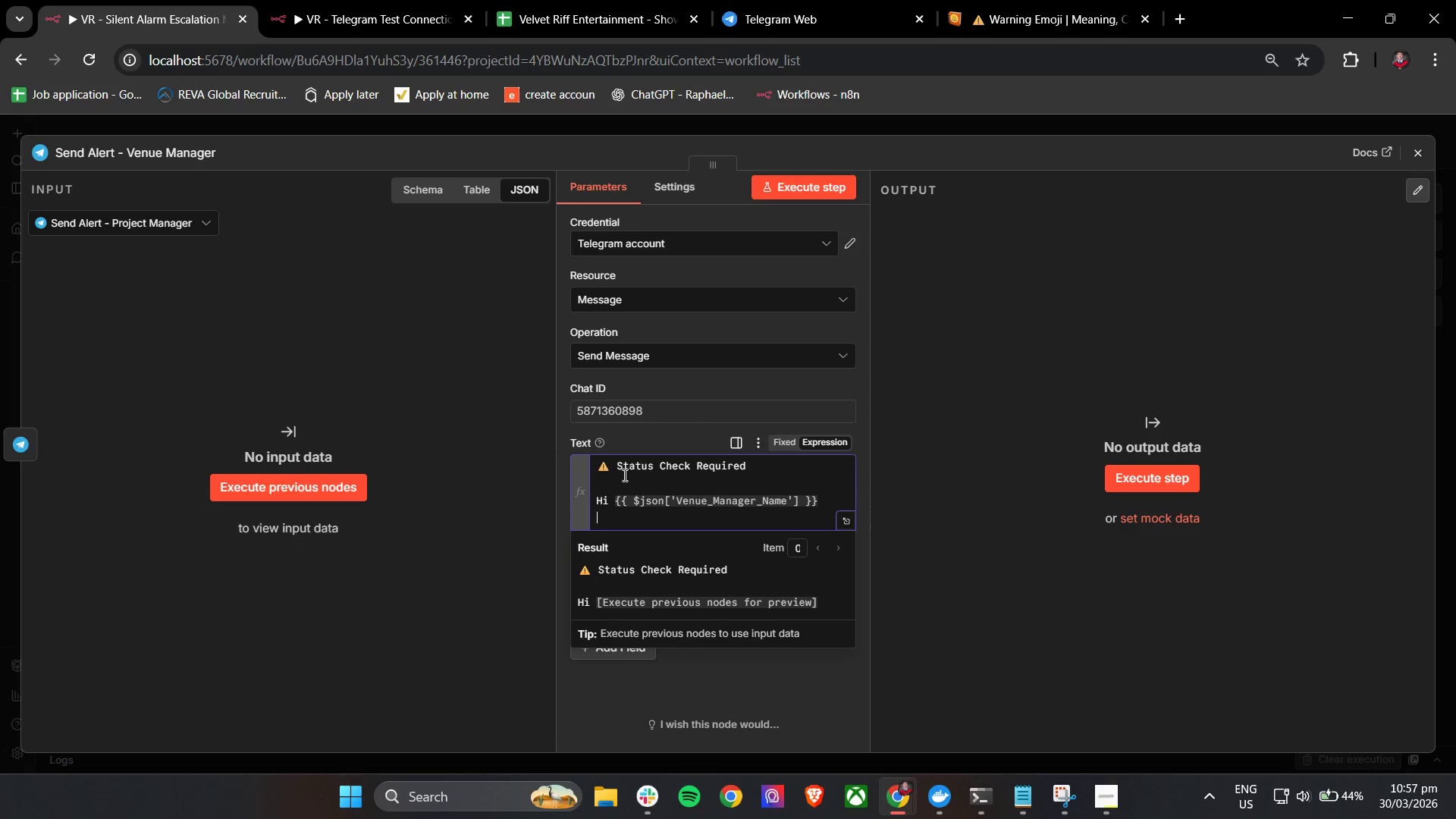 
key(Enter)
 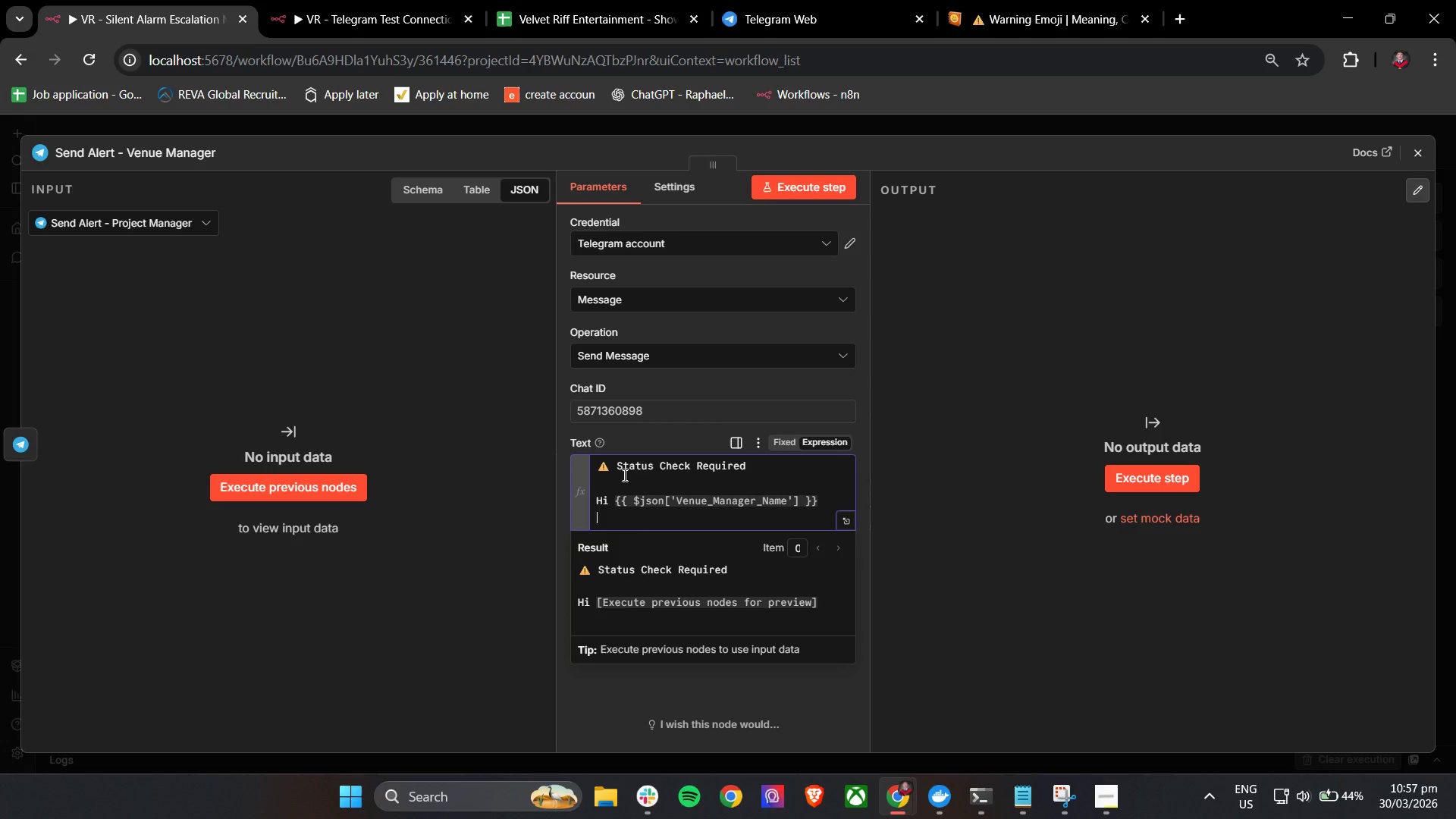 
key(Enter)
 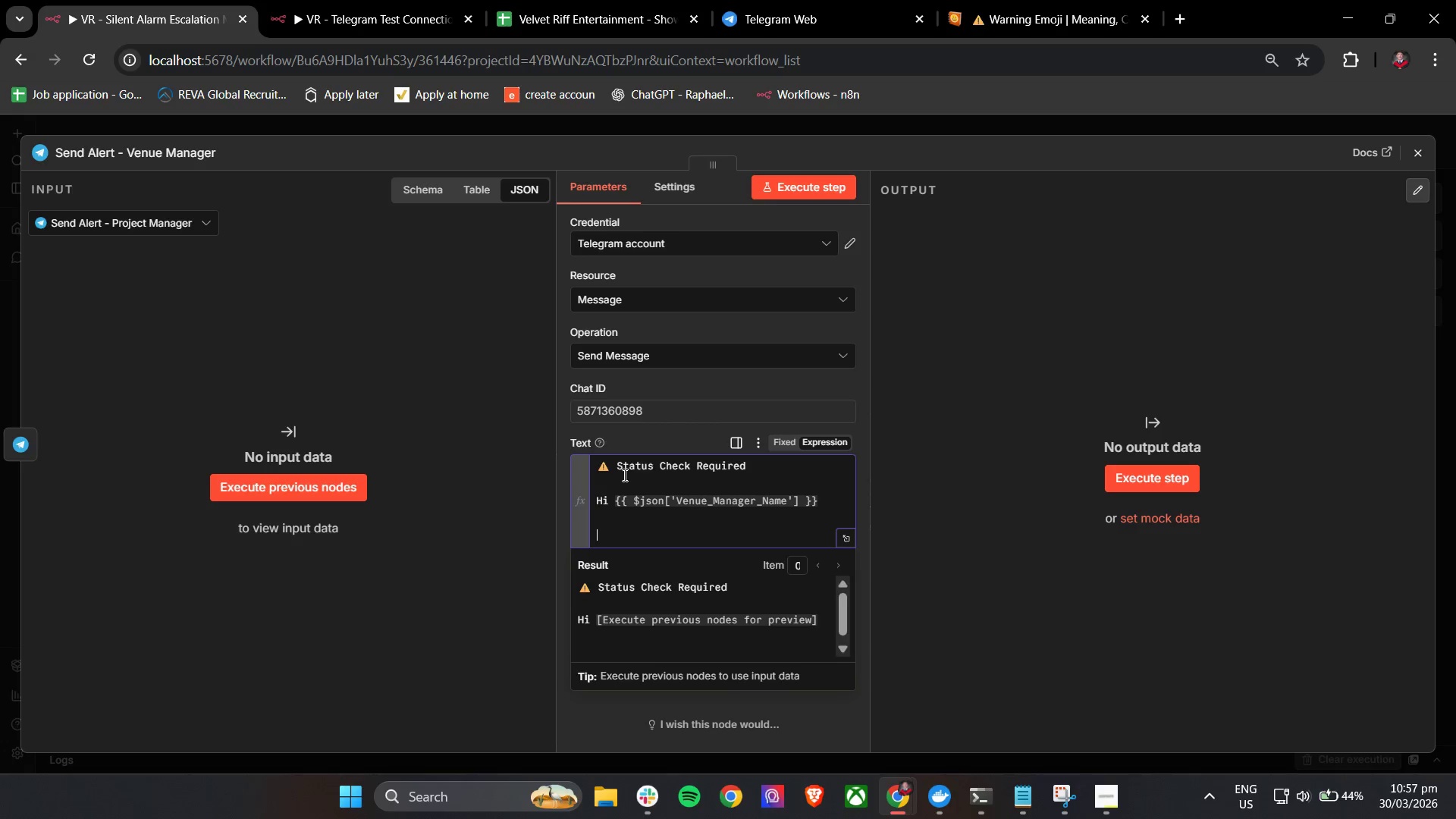 
type(The Performer:)
 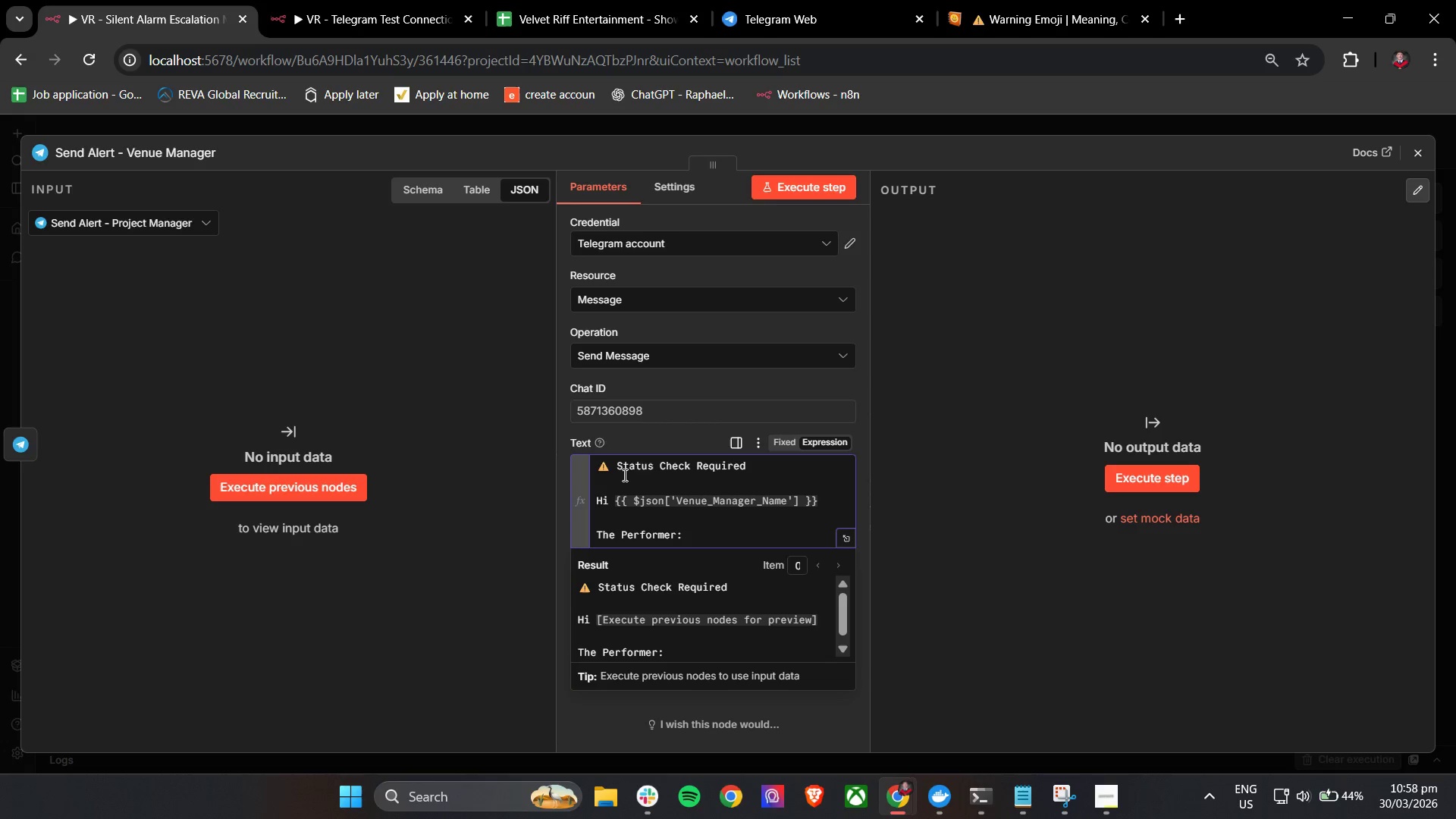 
key(Enter)
 